 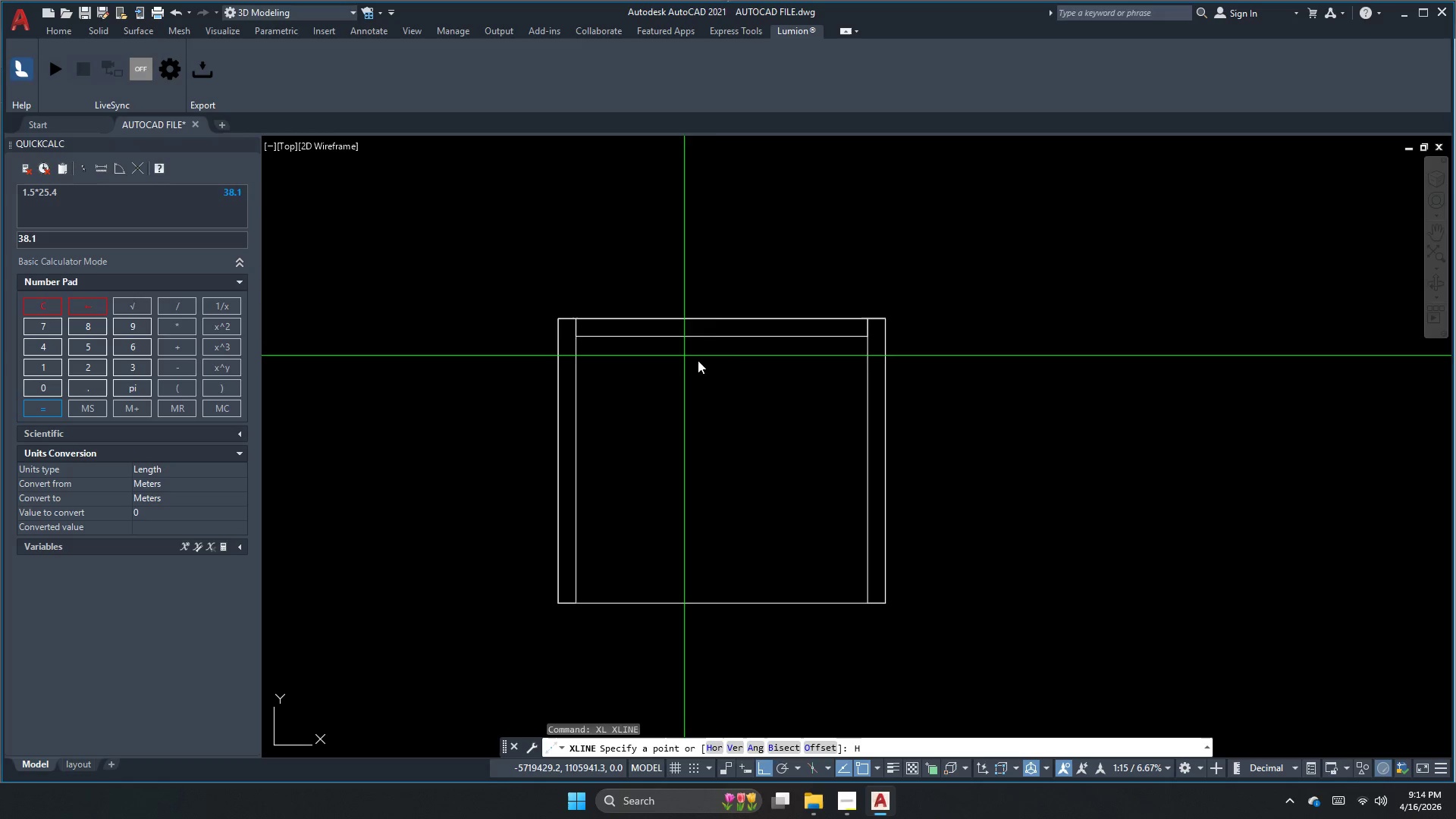 
key(Space)
 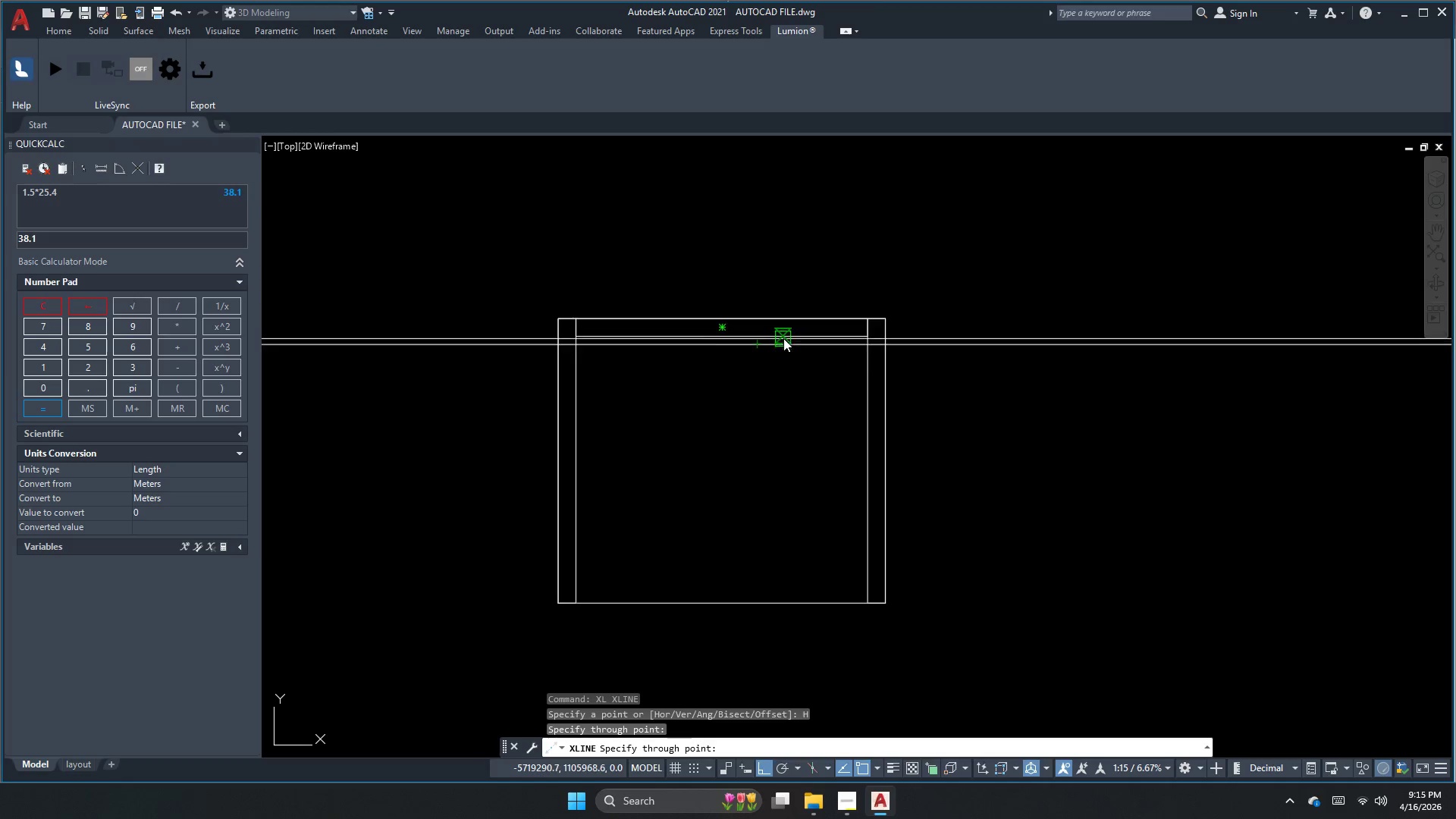 
left_click([789, 334])
 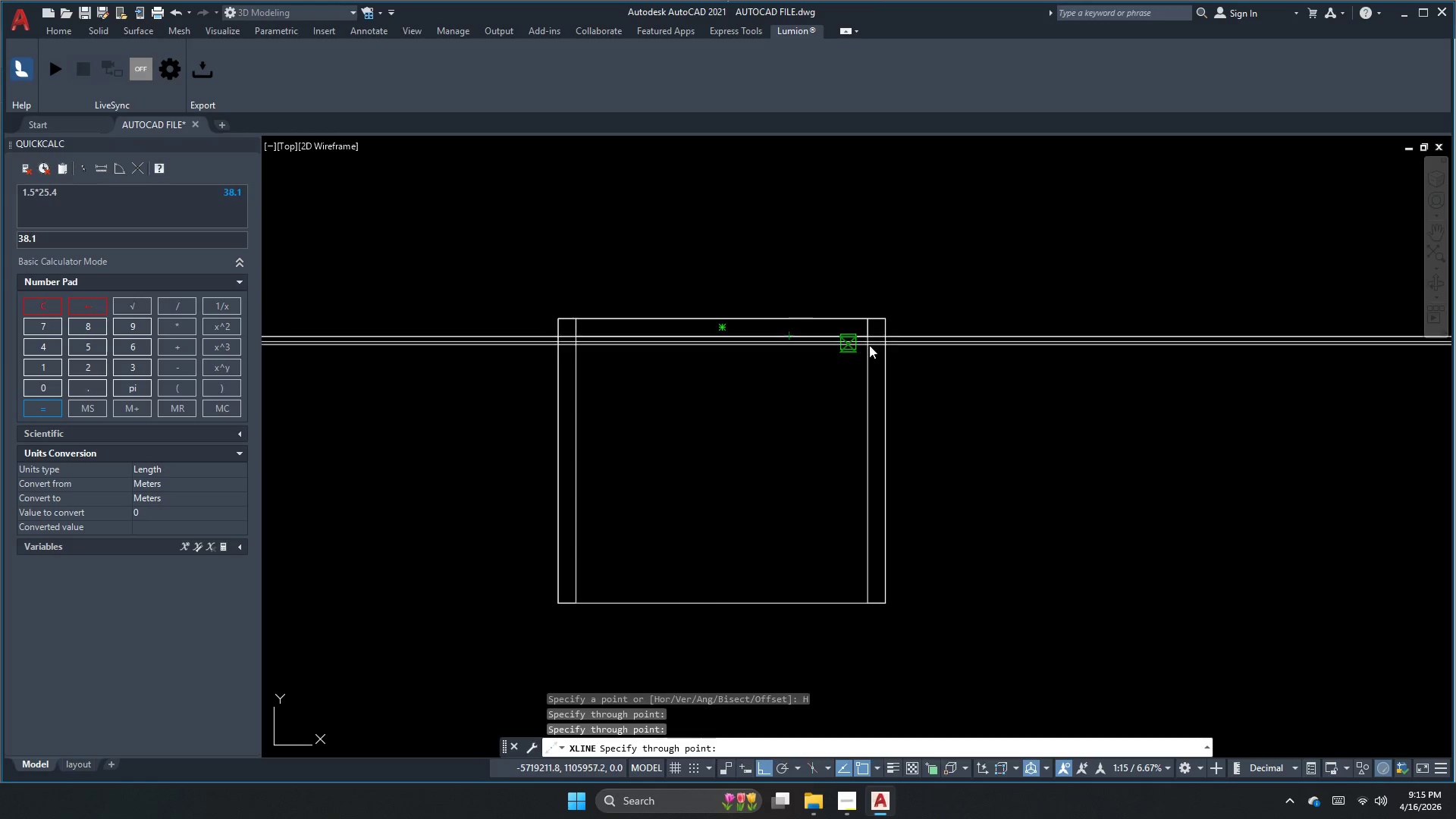 
key(Escape)
 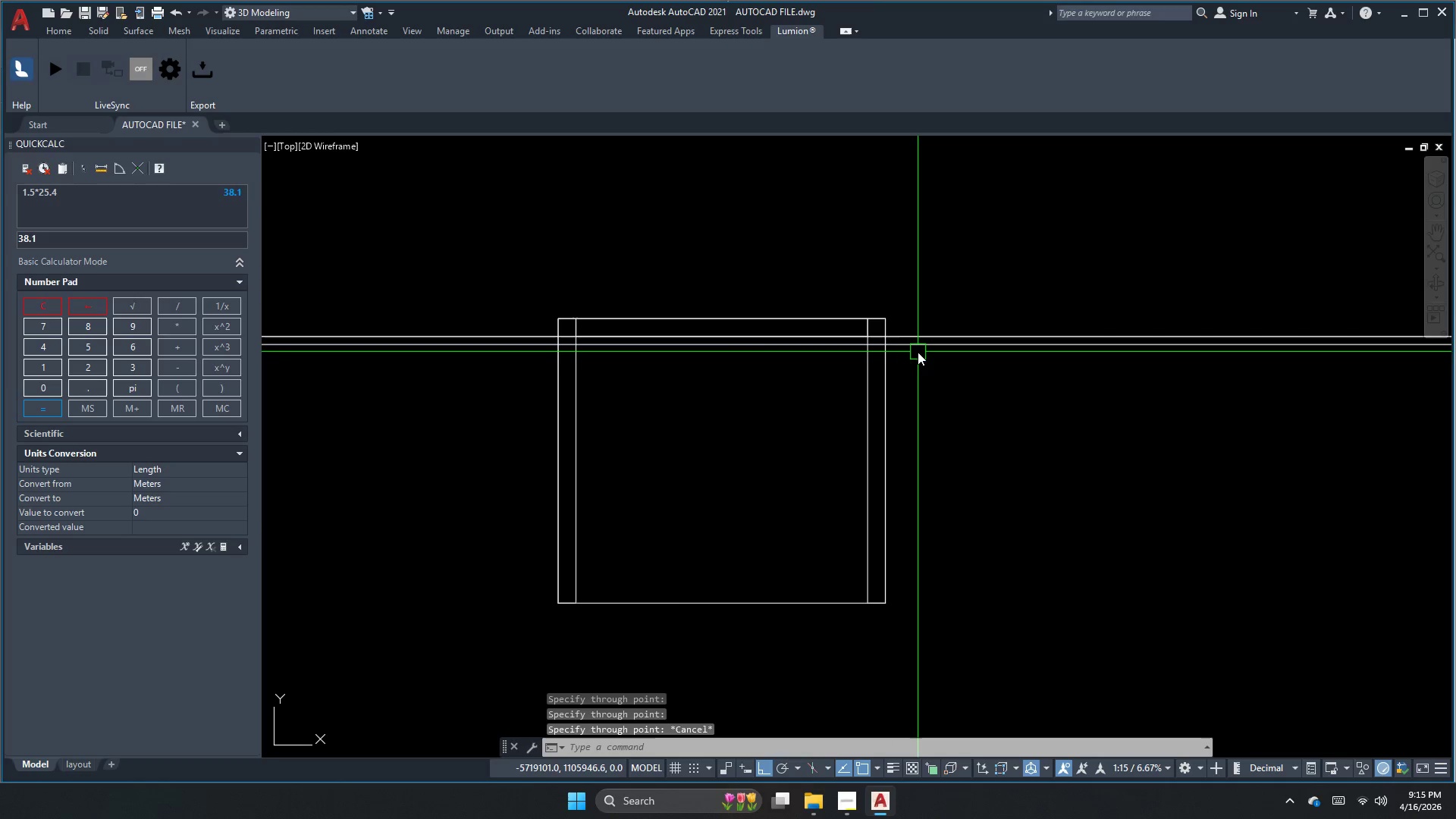 
left_click([919, 350])
 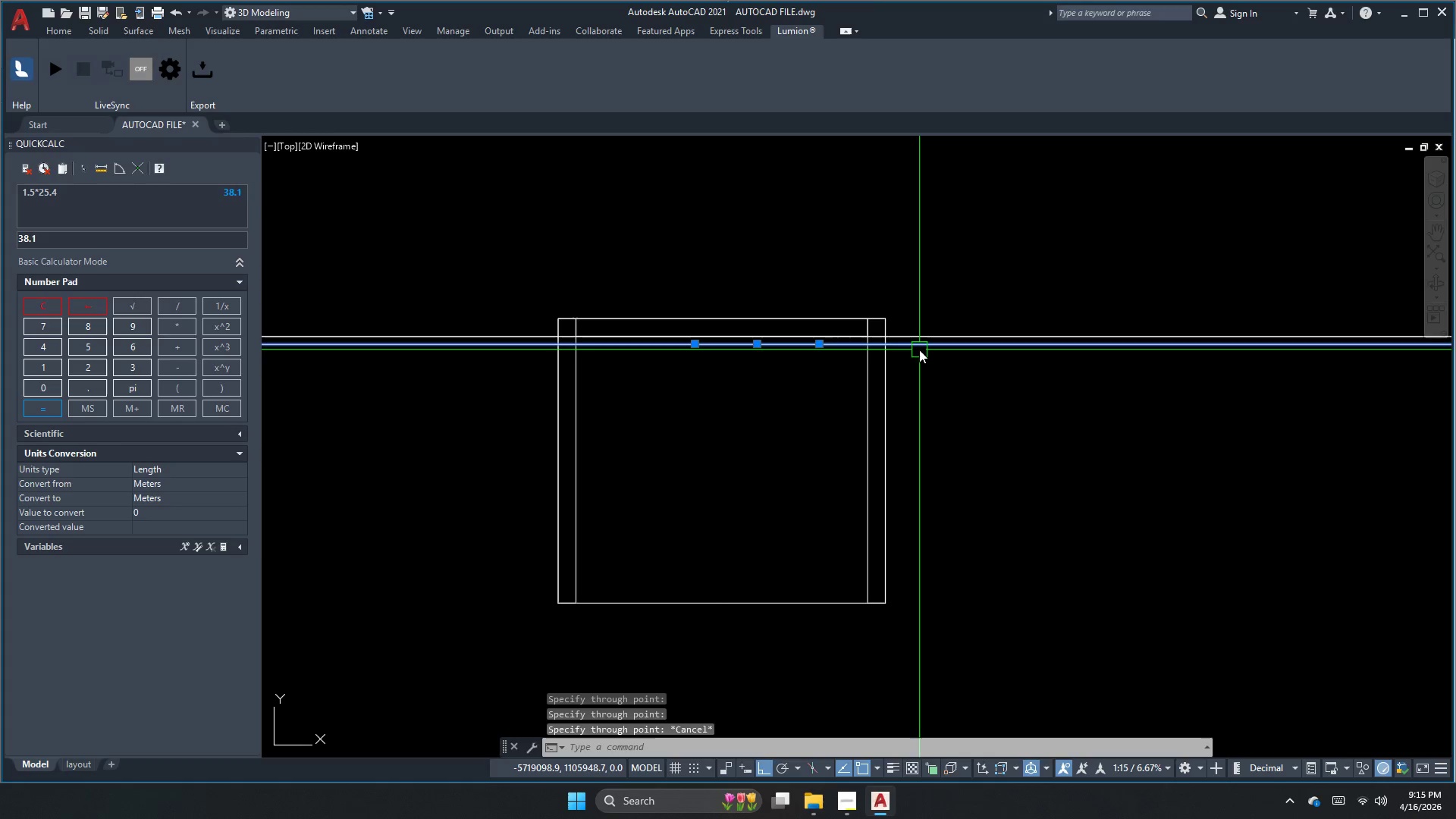 
key(E)
 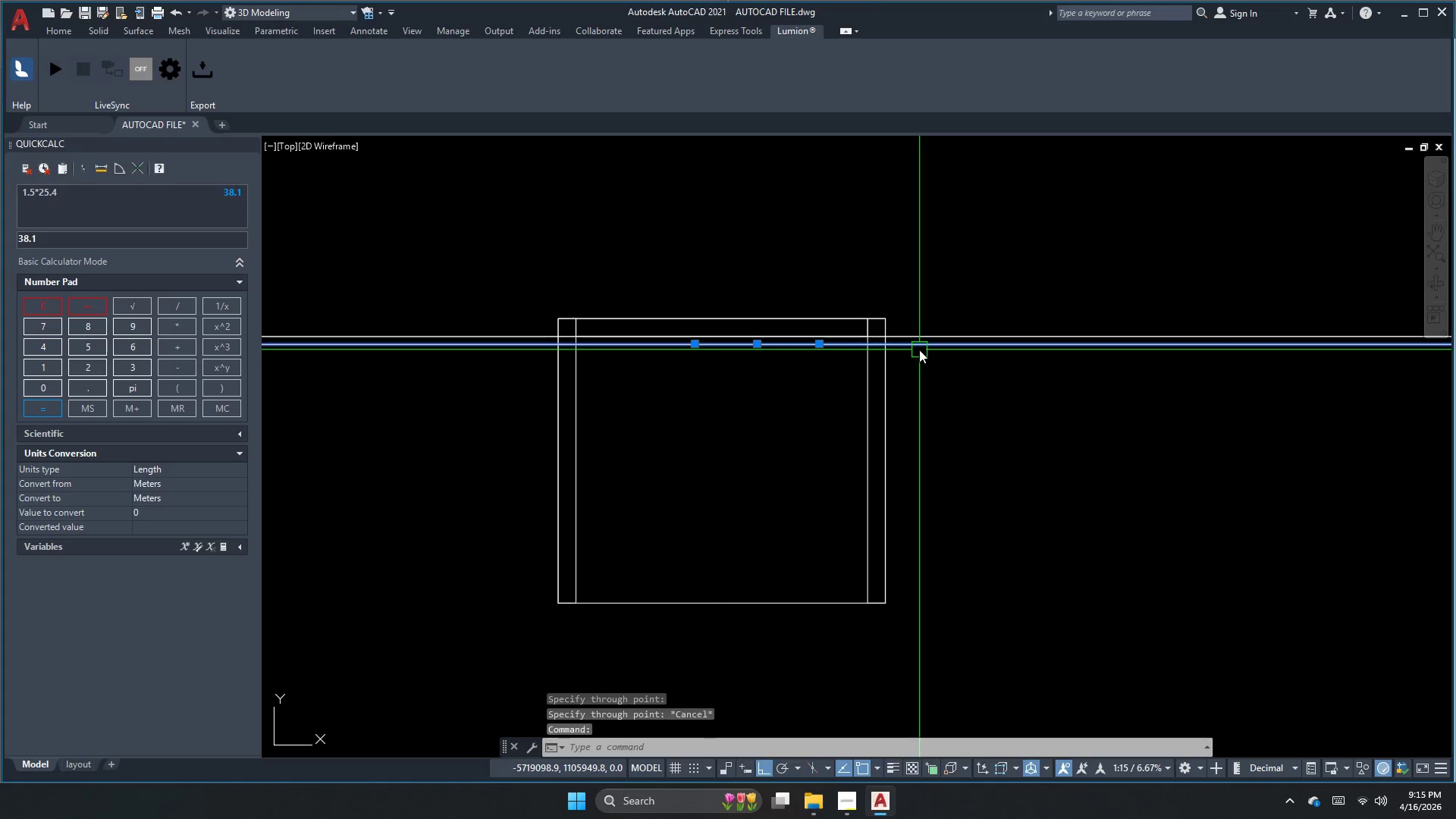 
key(Space)
 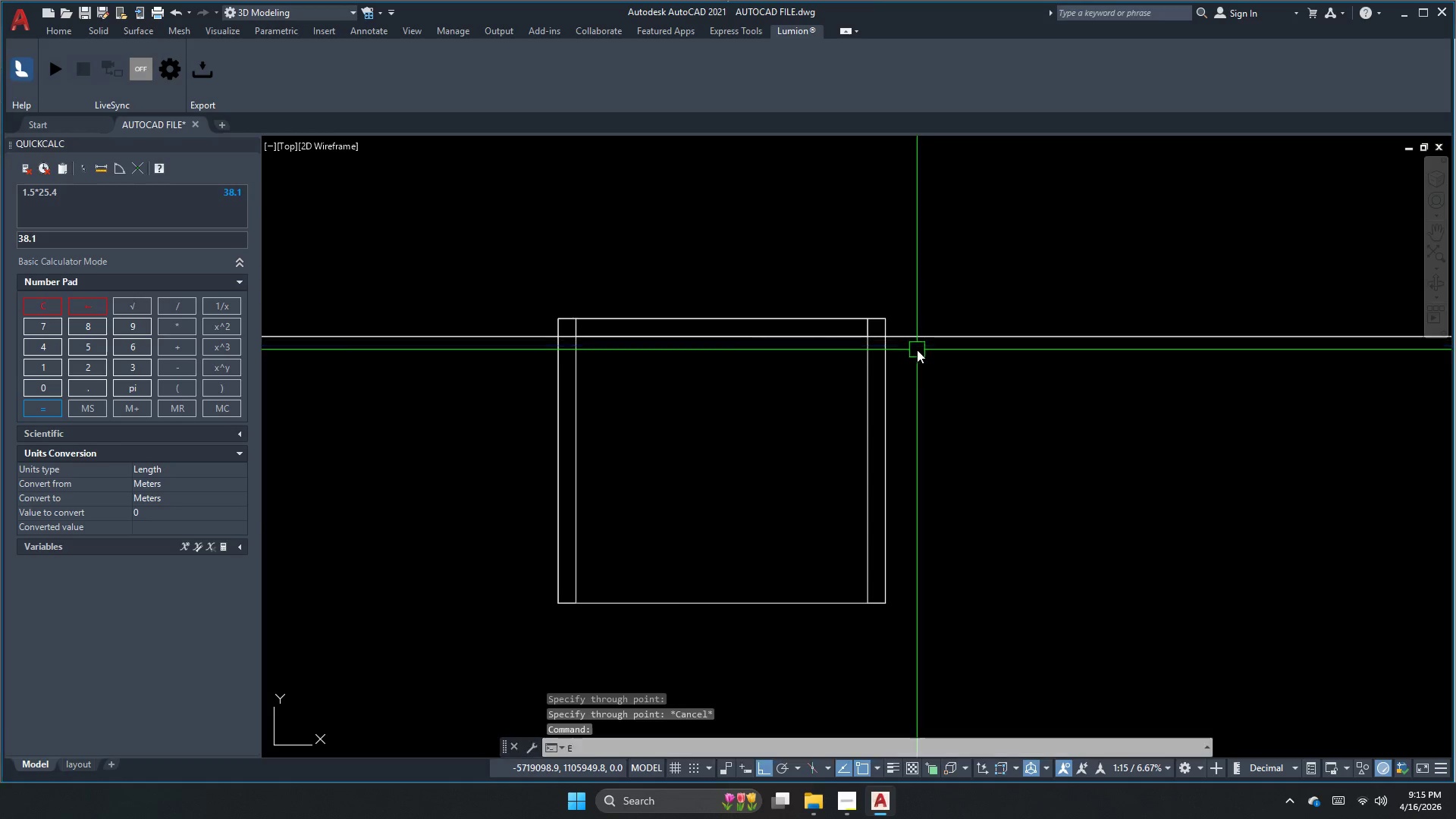 
key(Escape)
 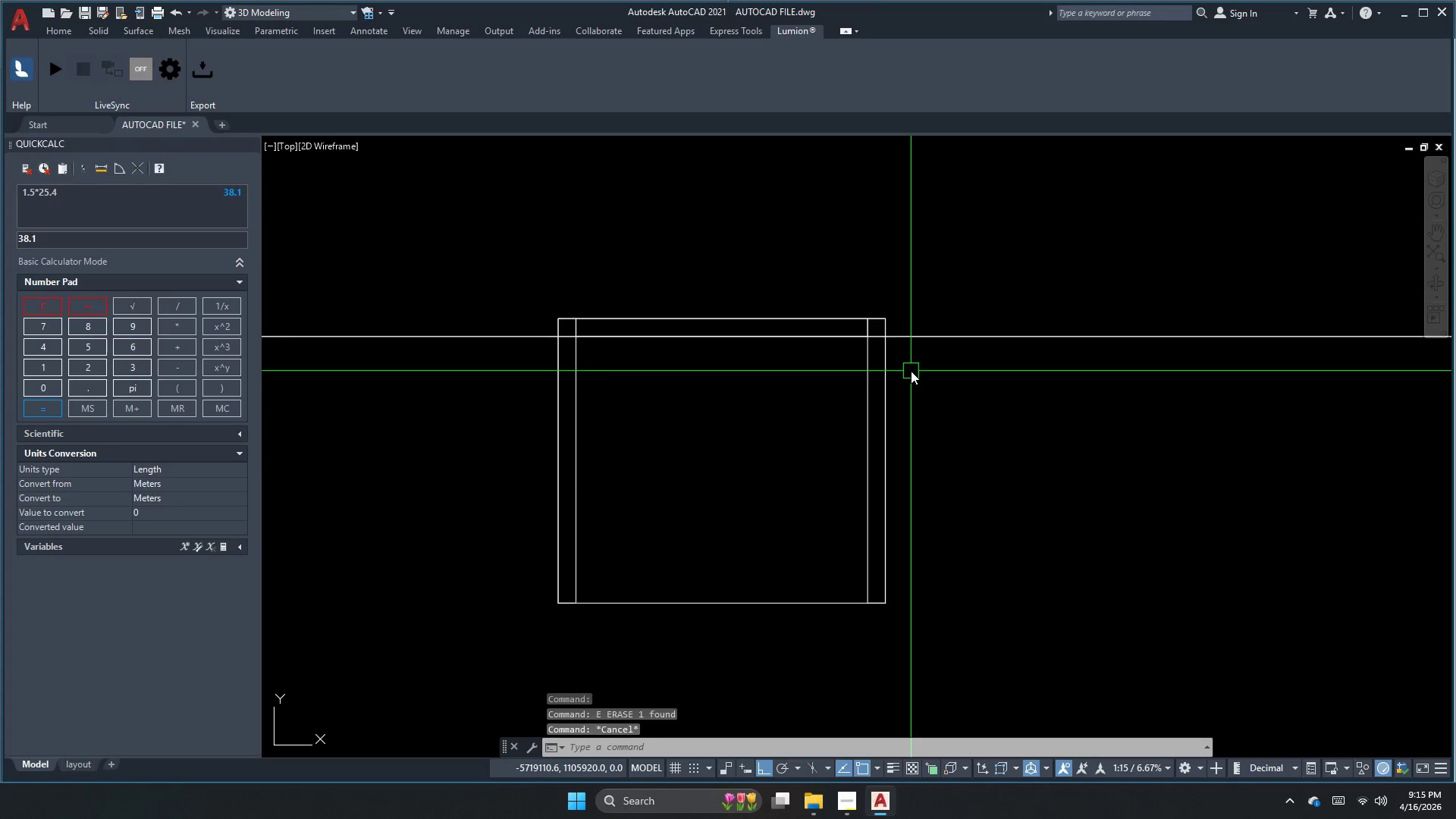 
key(O)
 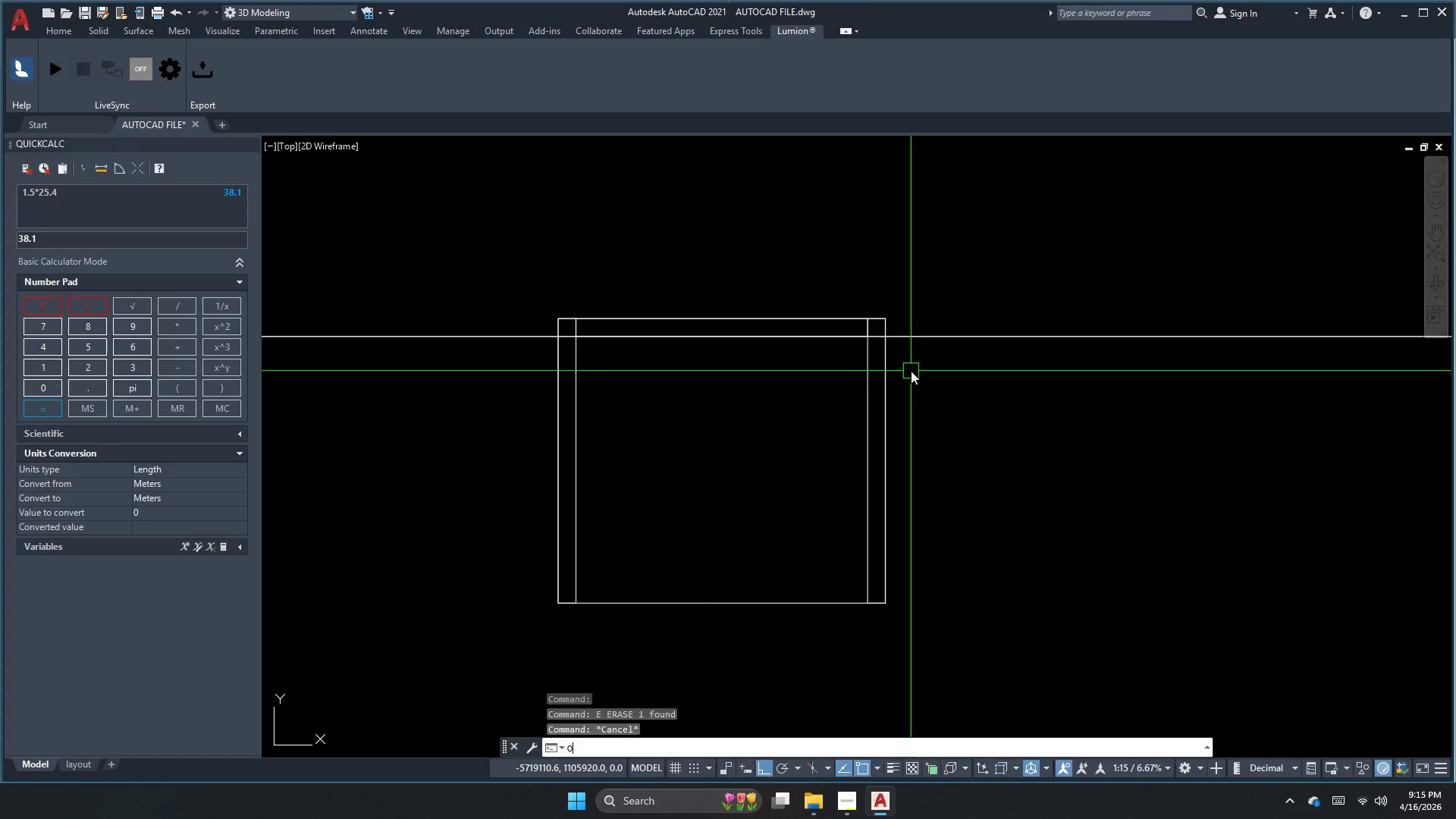 
key(Space)
 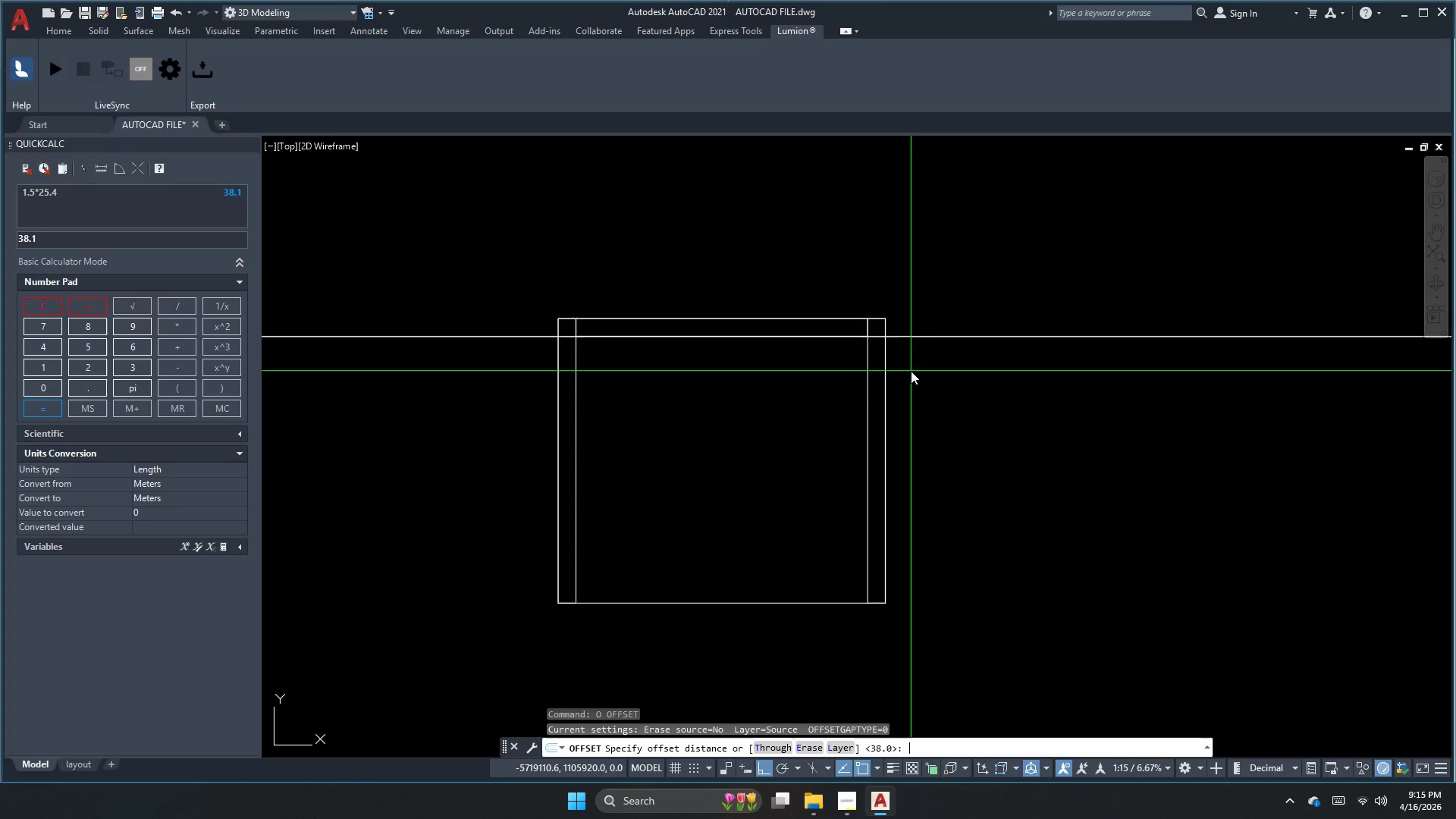 
key(Numpad3)
 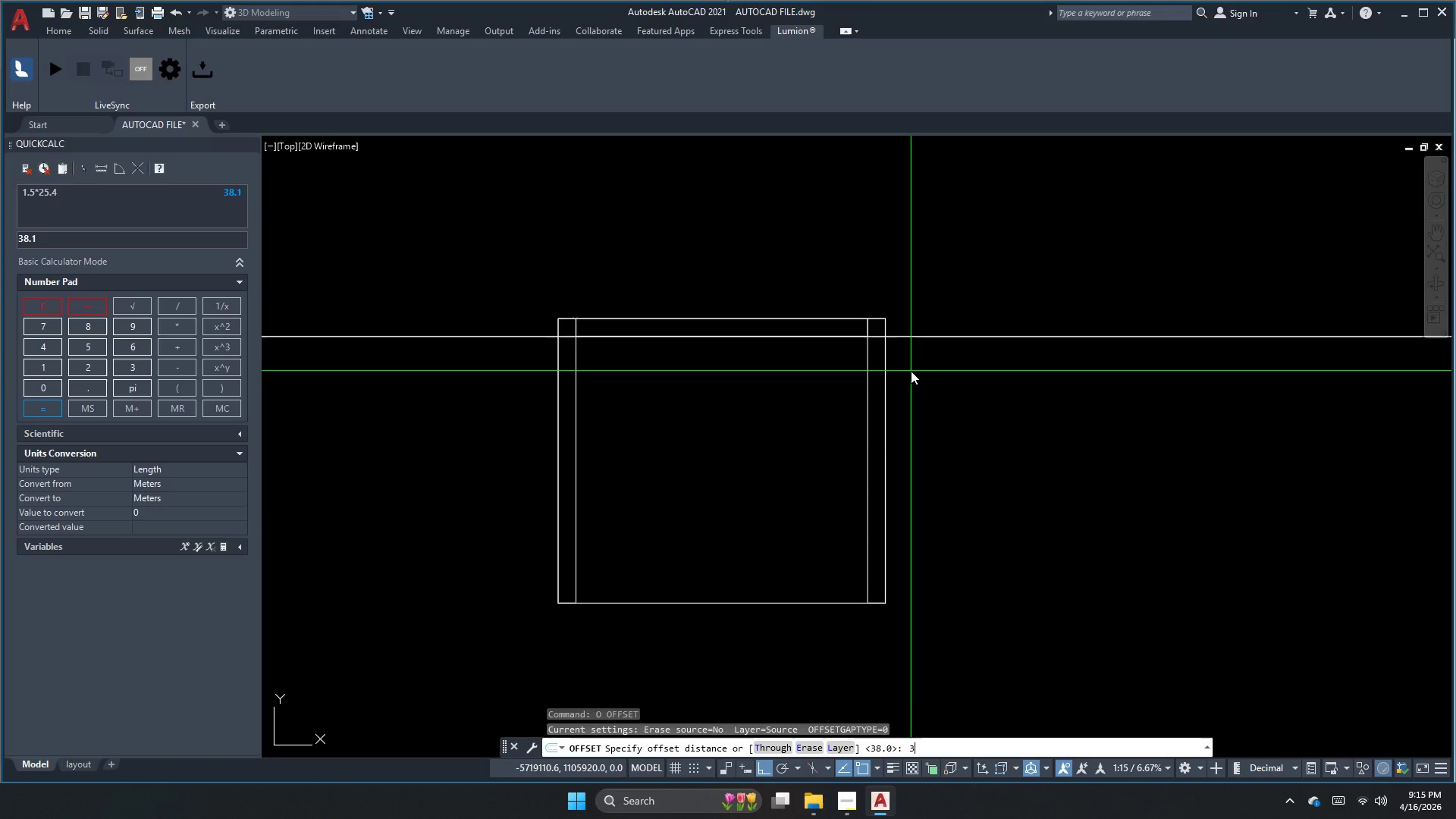 
key(Escape)
 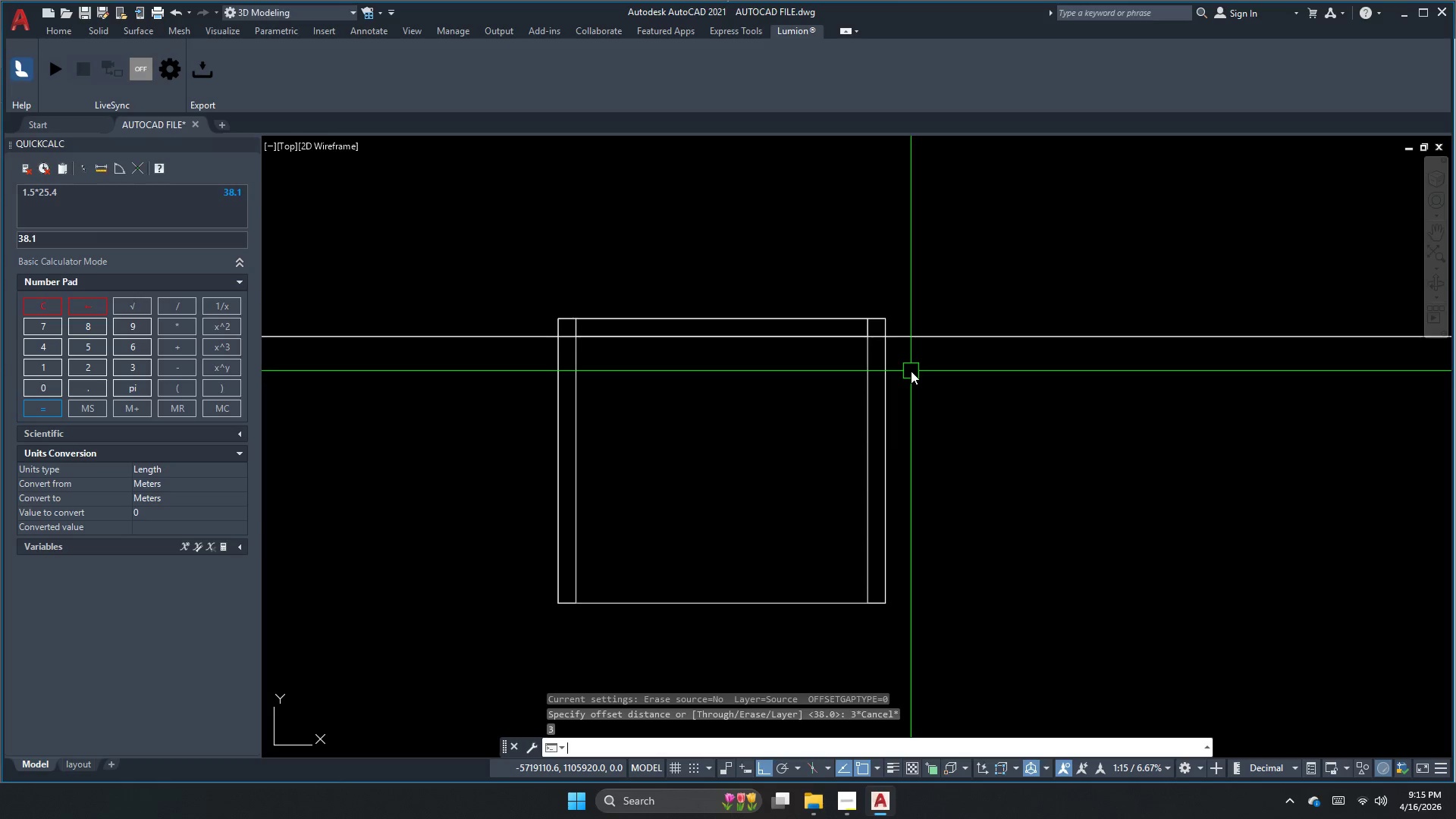 
key(Escape)
 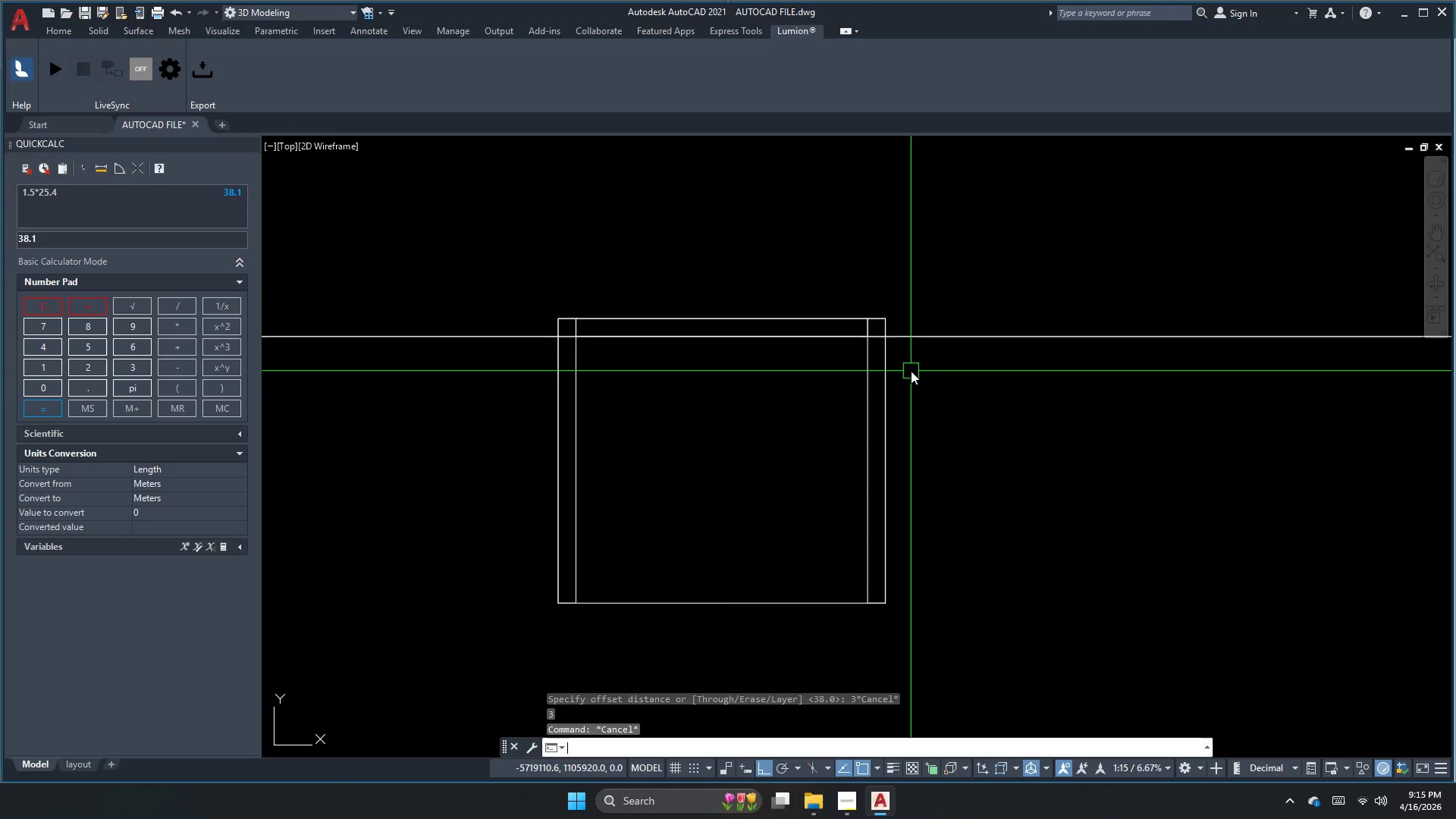 
key(O)
 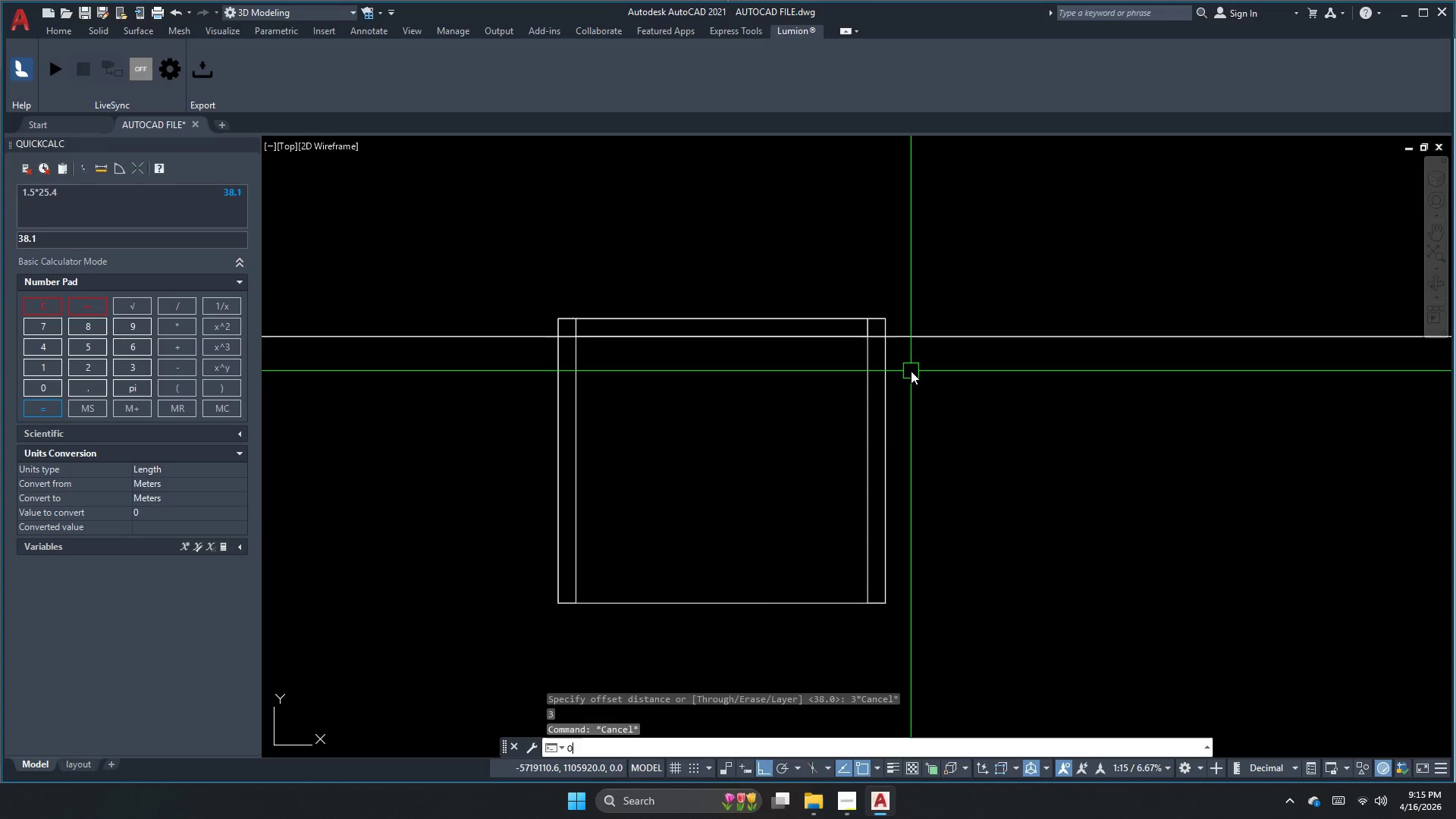 
key(Space)
 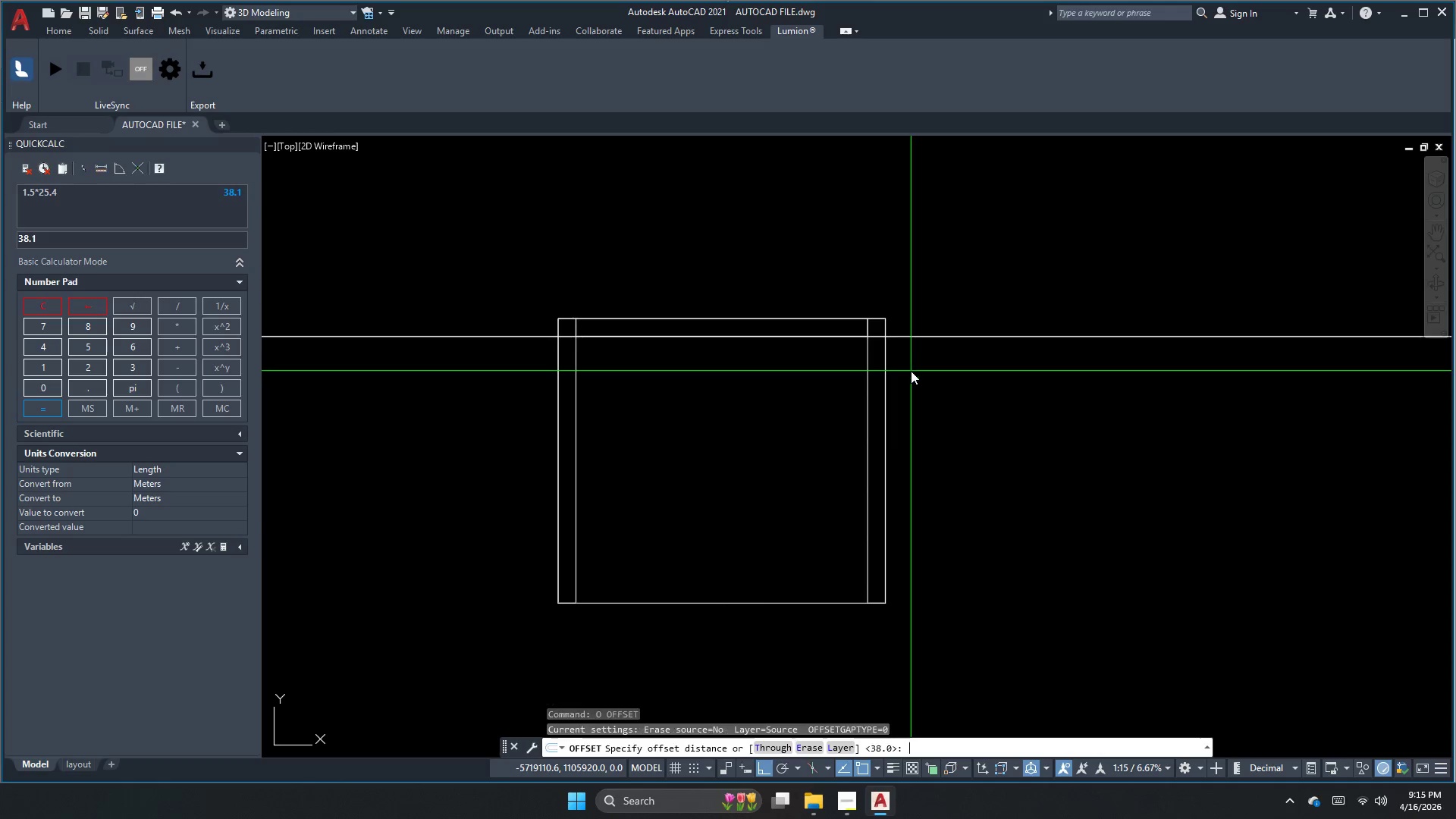 
key(Numpad3)
 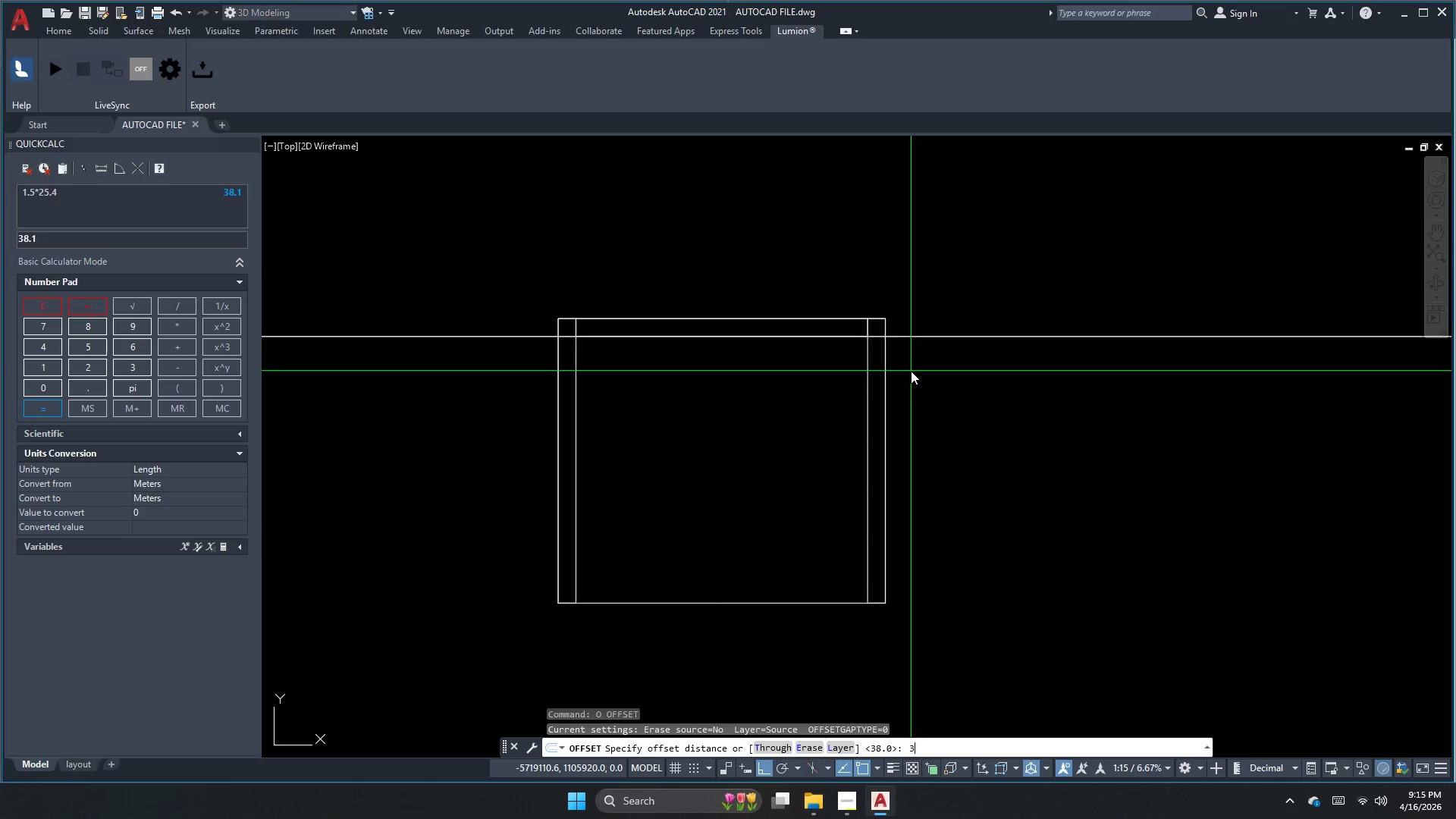 
key(Numpad8)
 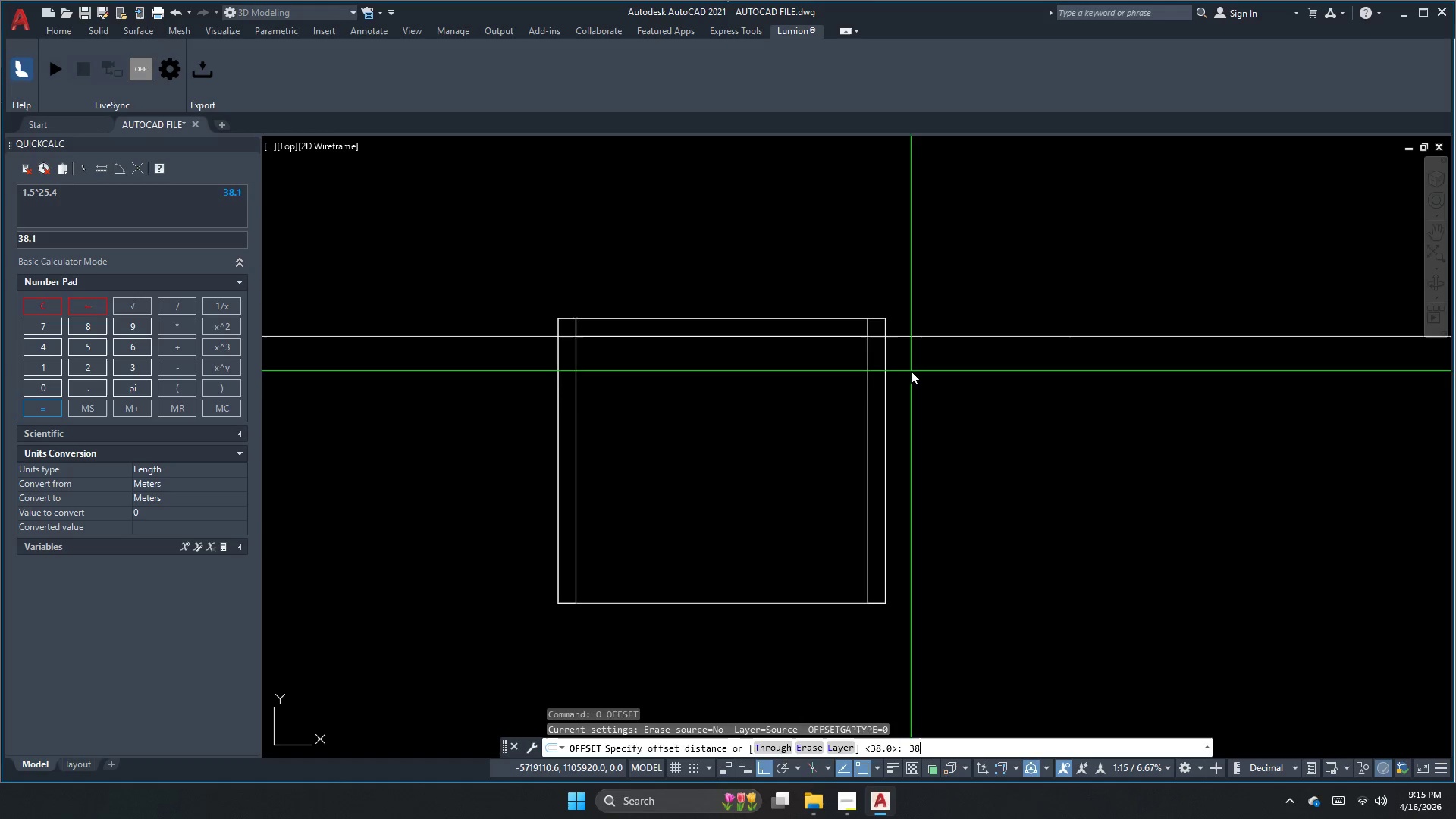 
key(NumpadEnter)
 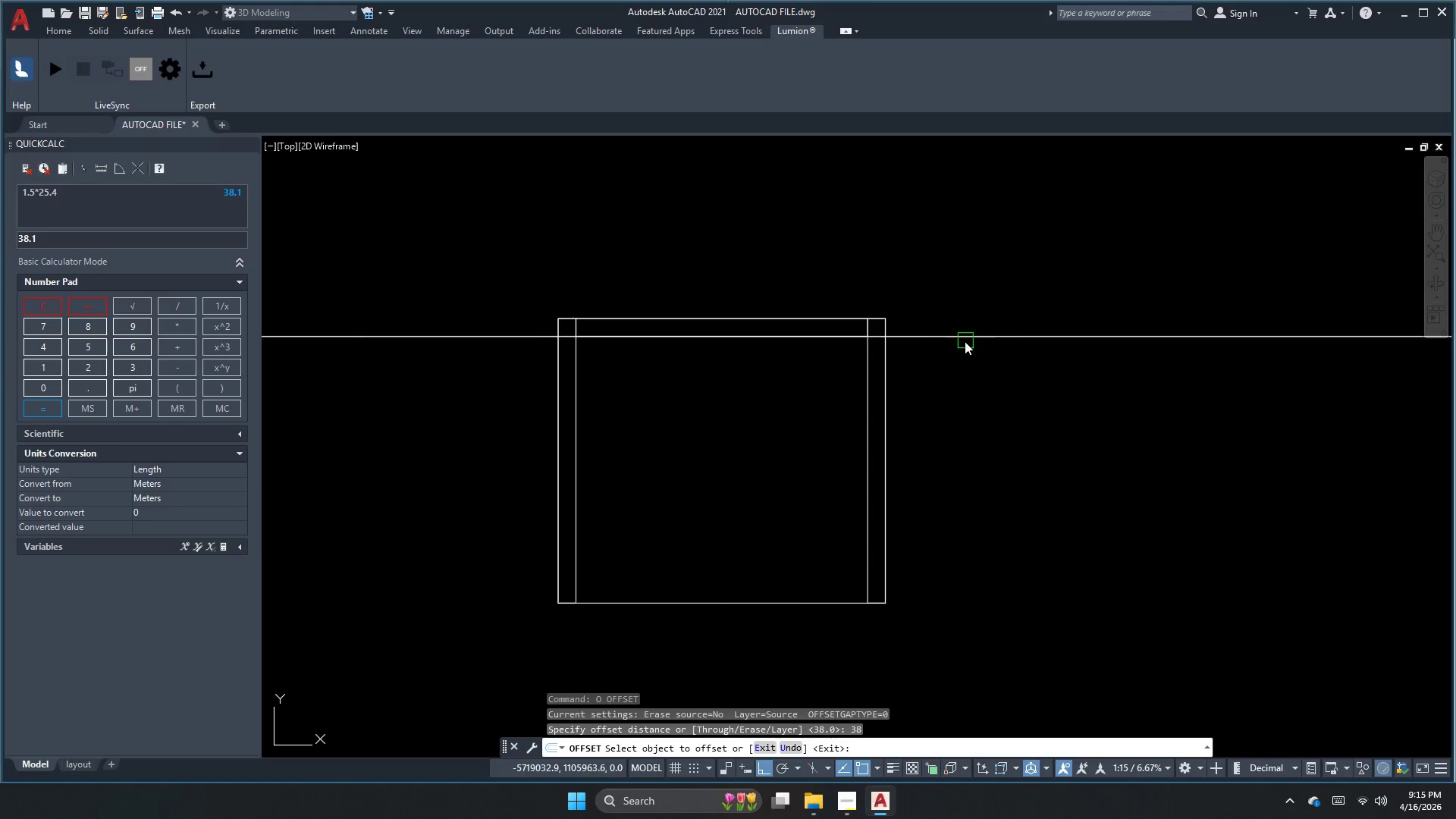 
double_click([943, 377])
 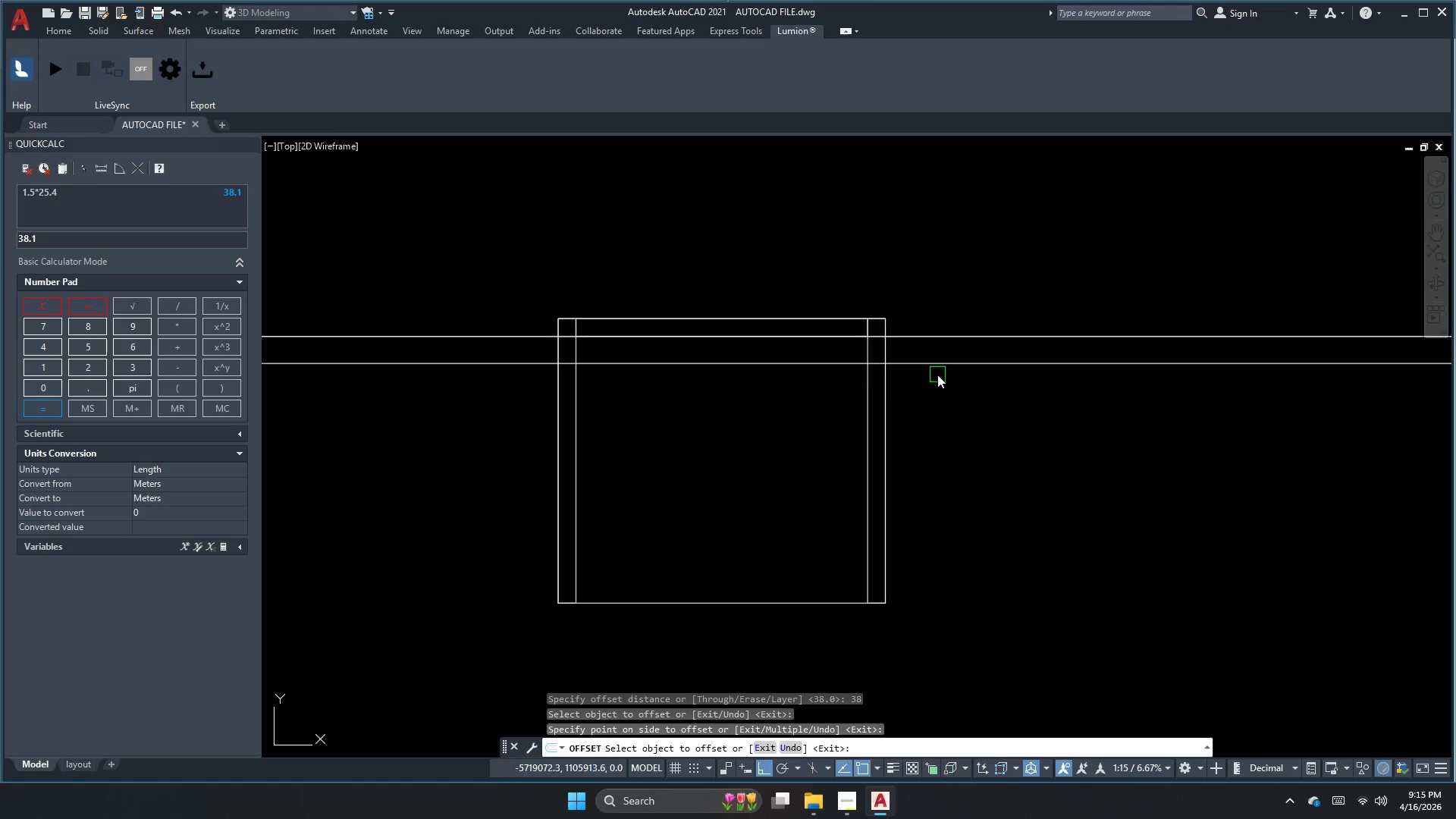 
key(Escape)
key(Escape)
type(co )
key(Escape)
type(rec )
 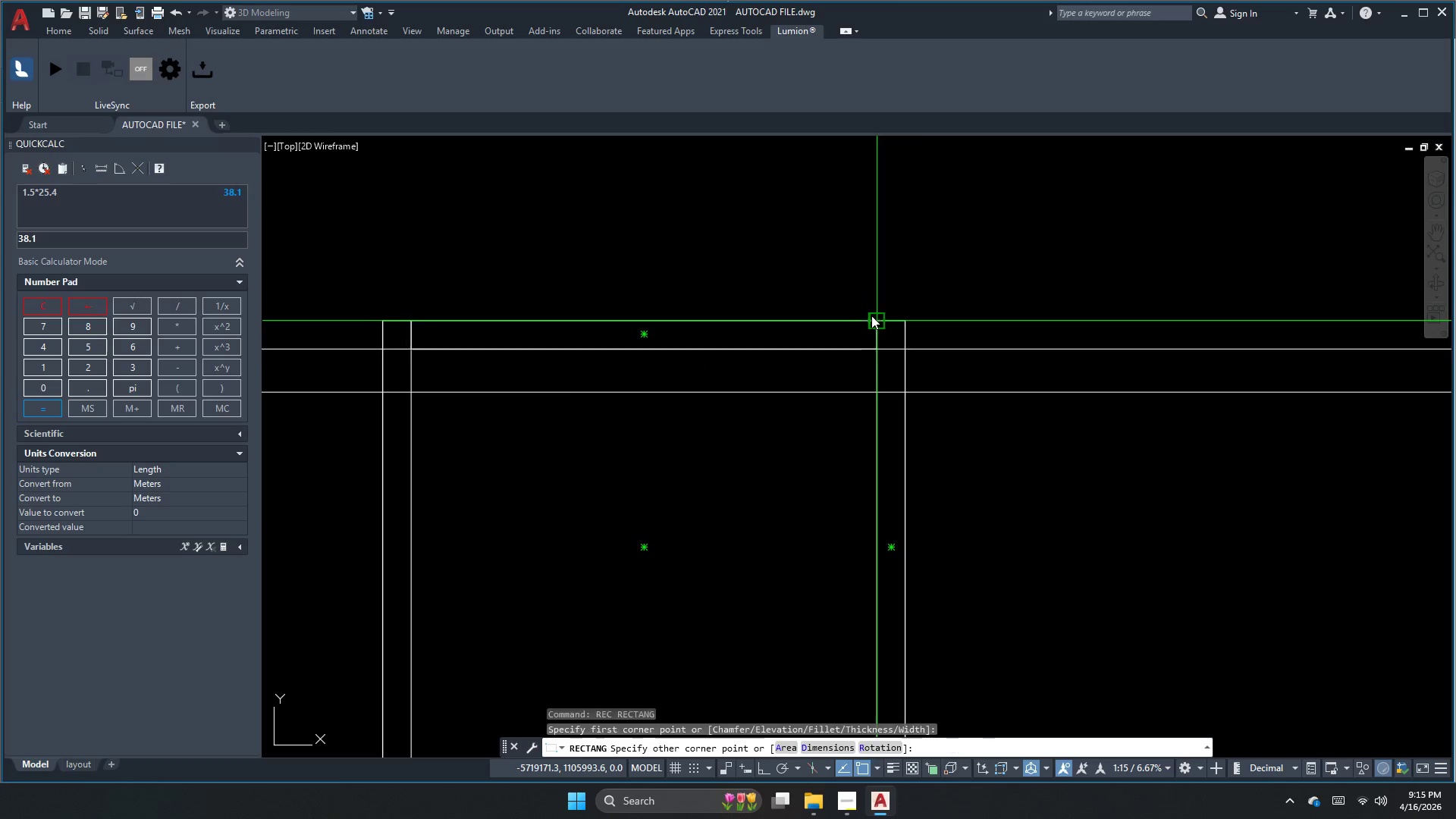 
scroll: coordinate [851, 315], scroll_direction: up, amount: 1.0
 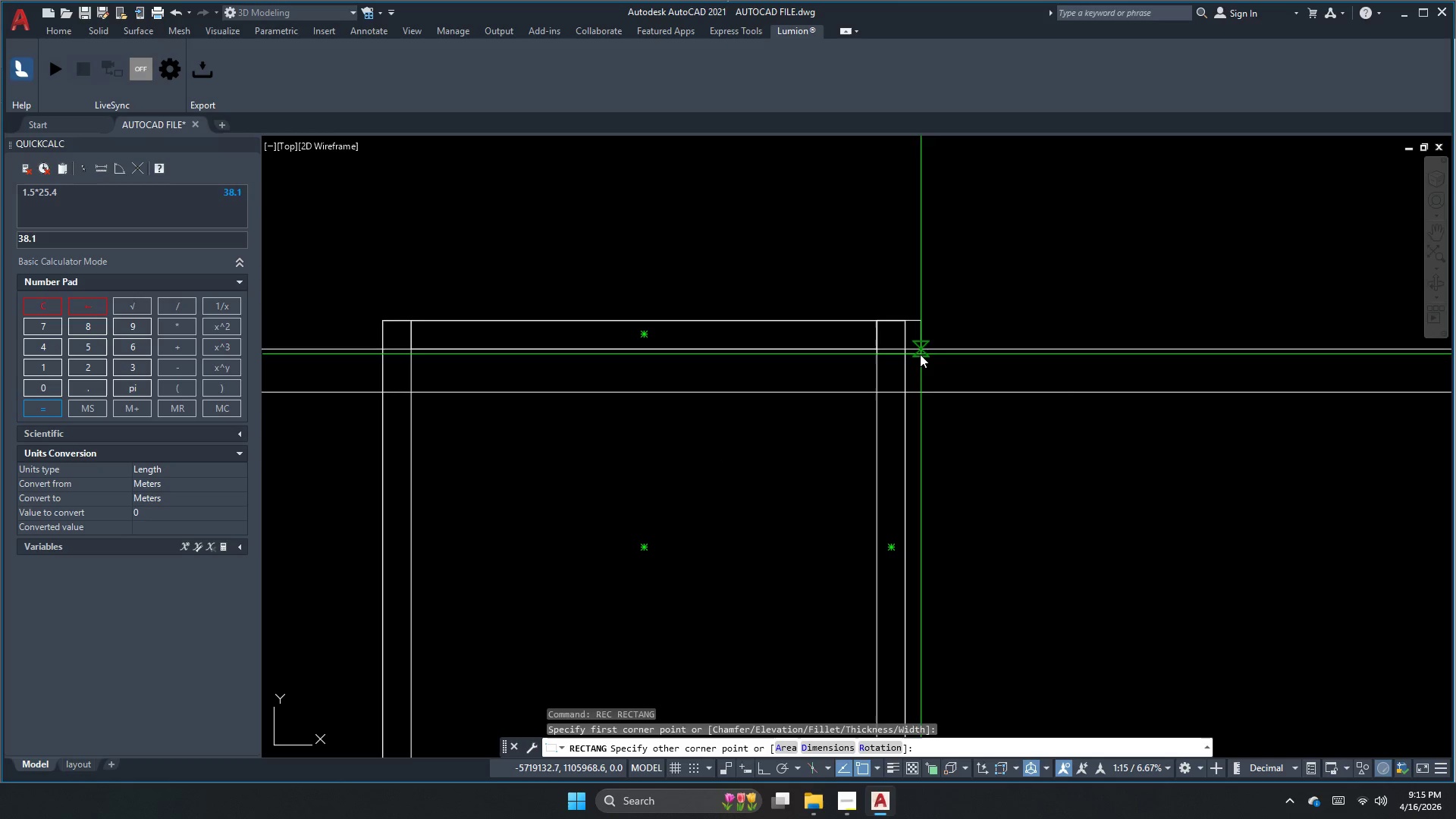 
left_click([901, 350])
 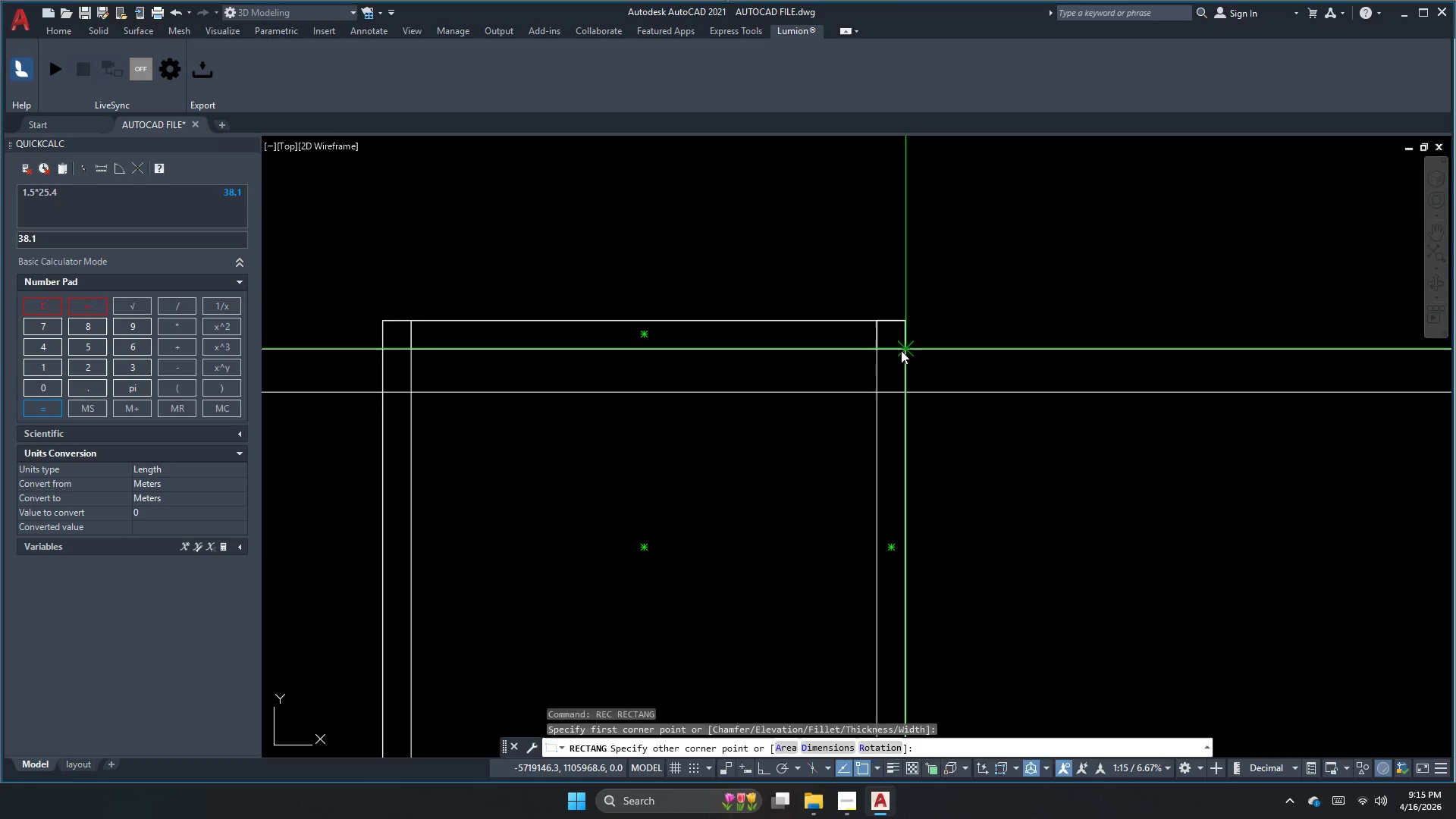 
key(Escape)
 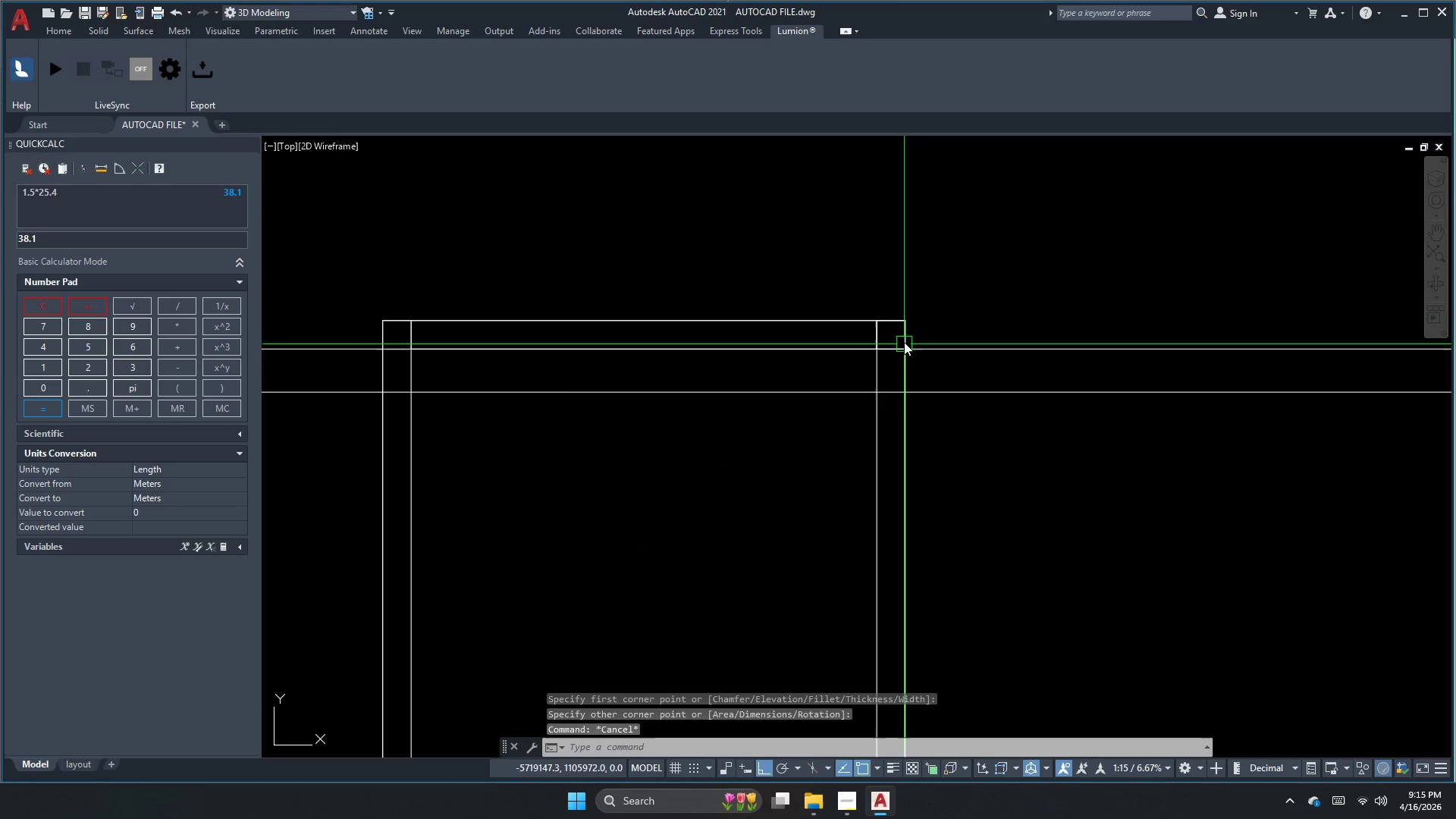 
double_click([904, 337])
 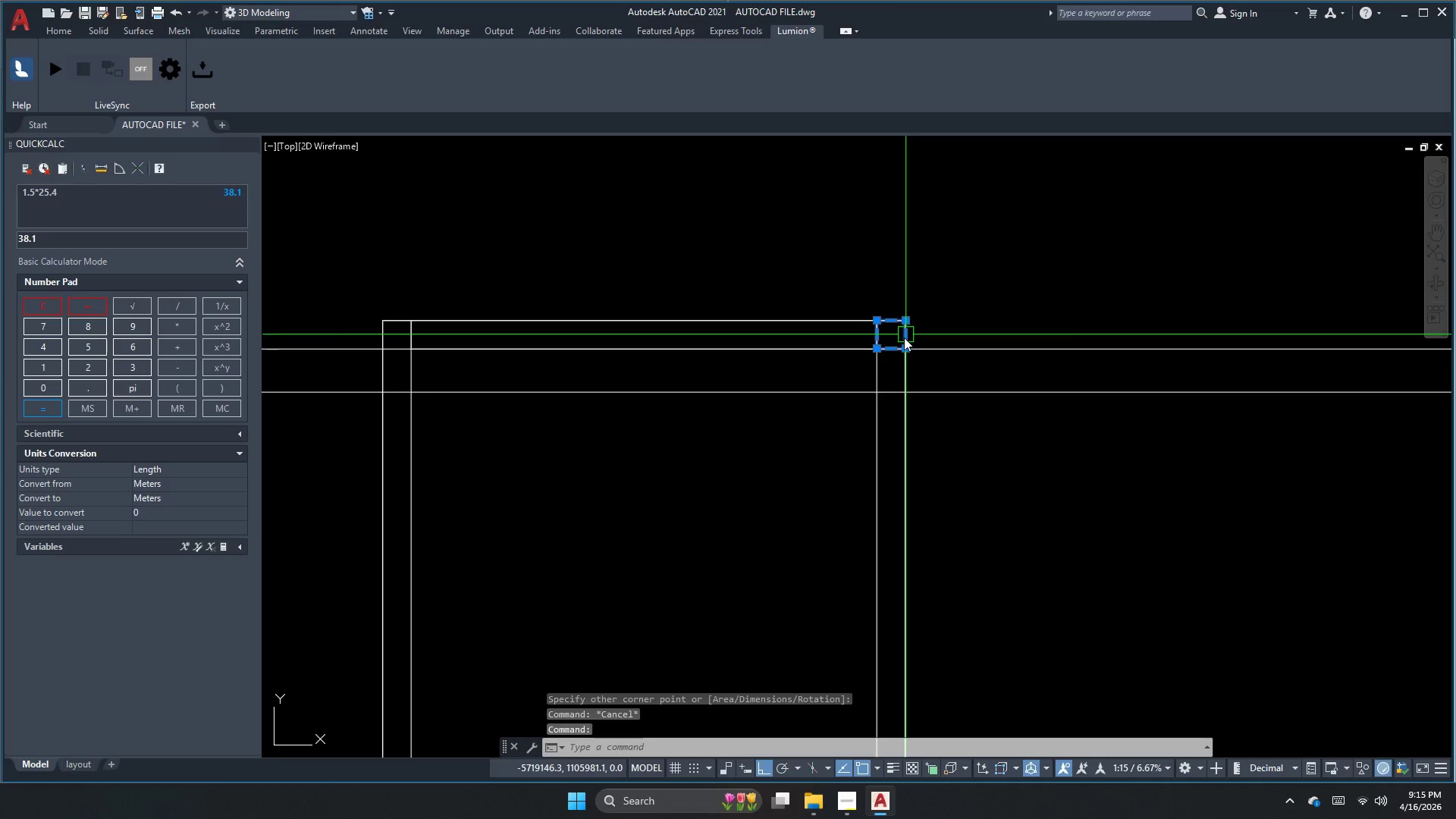 
key(M)
 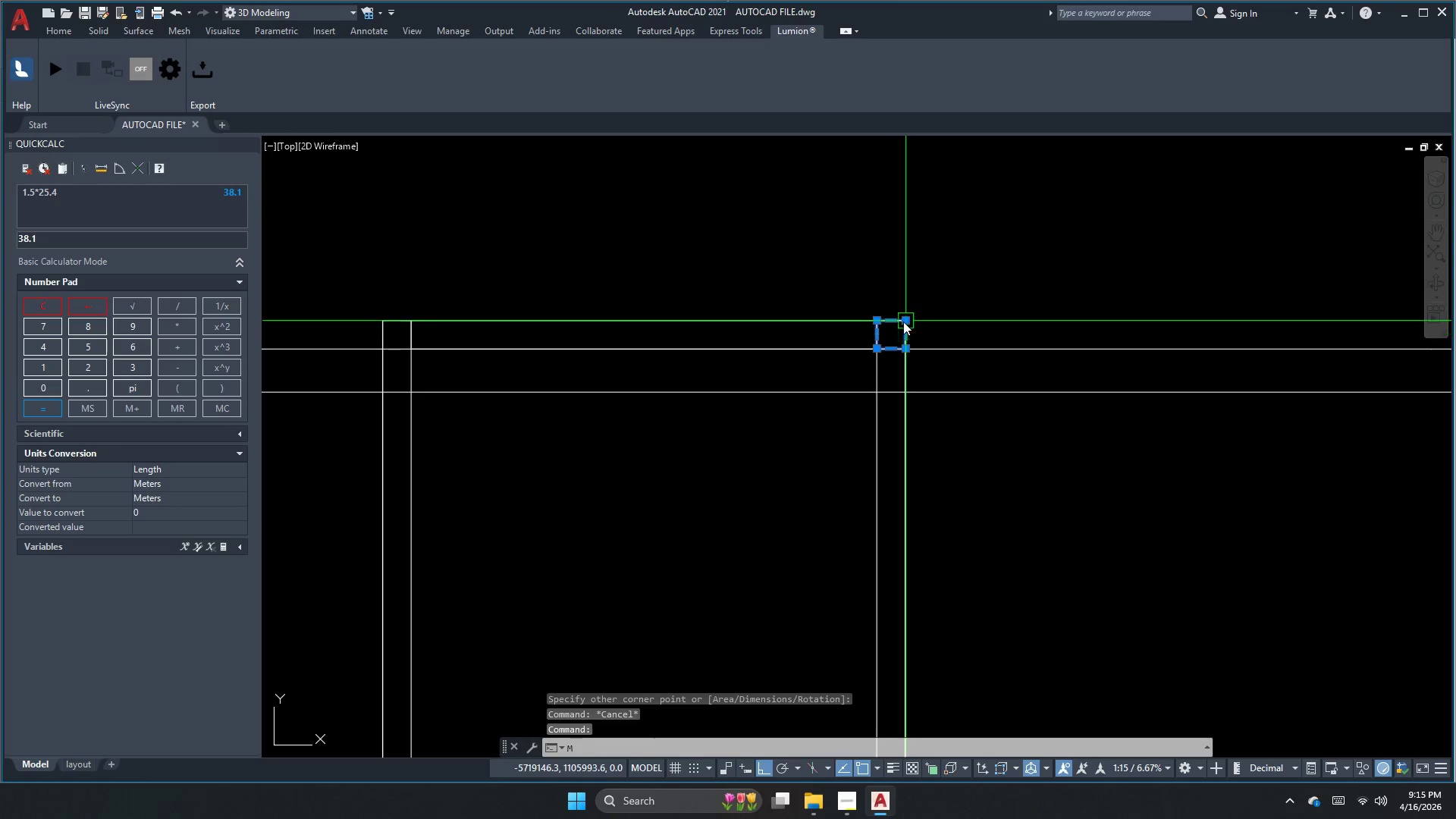 
key(Space)
 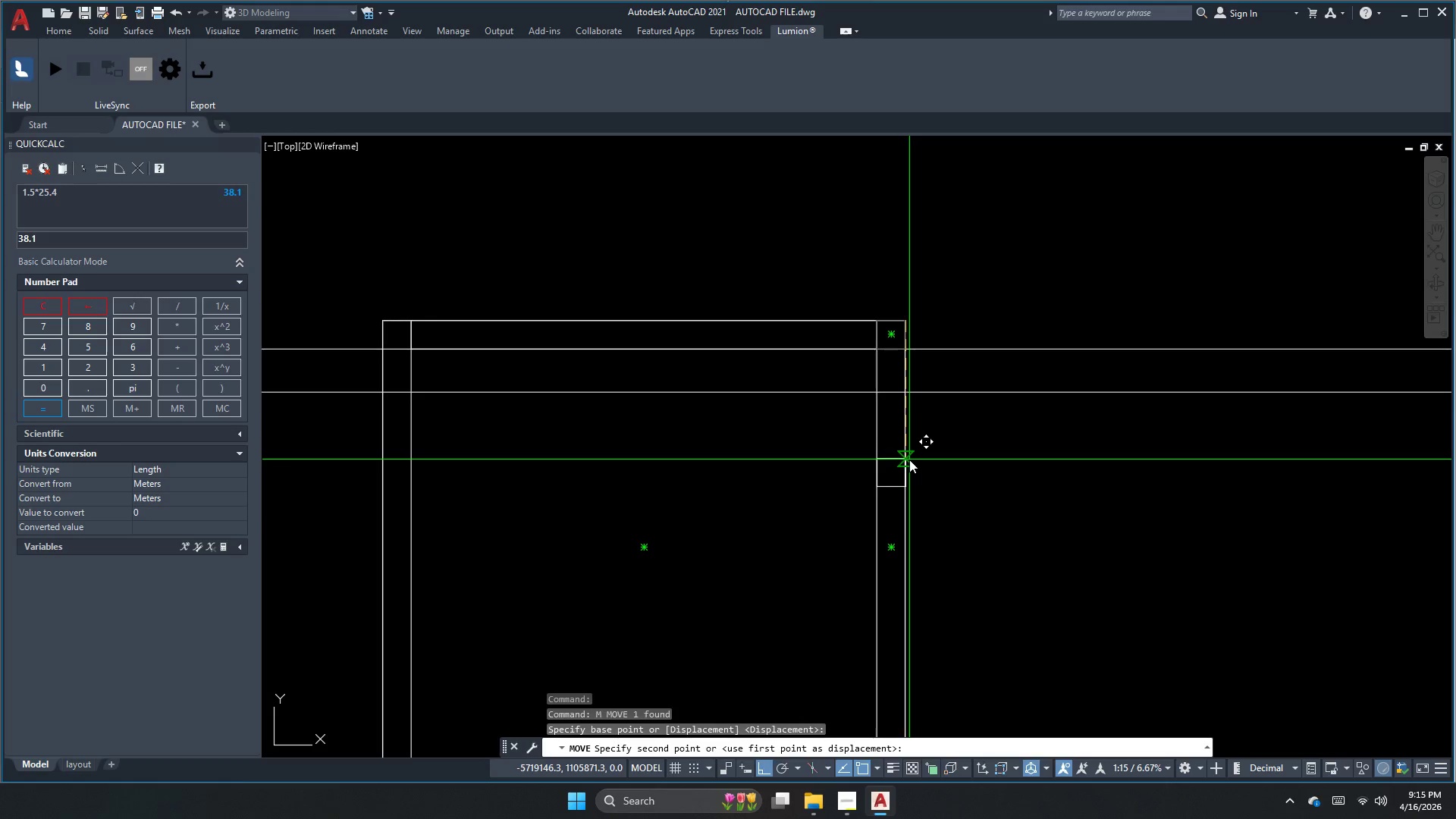 
left_click([877, 391])
 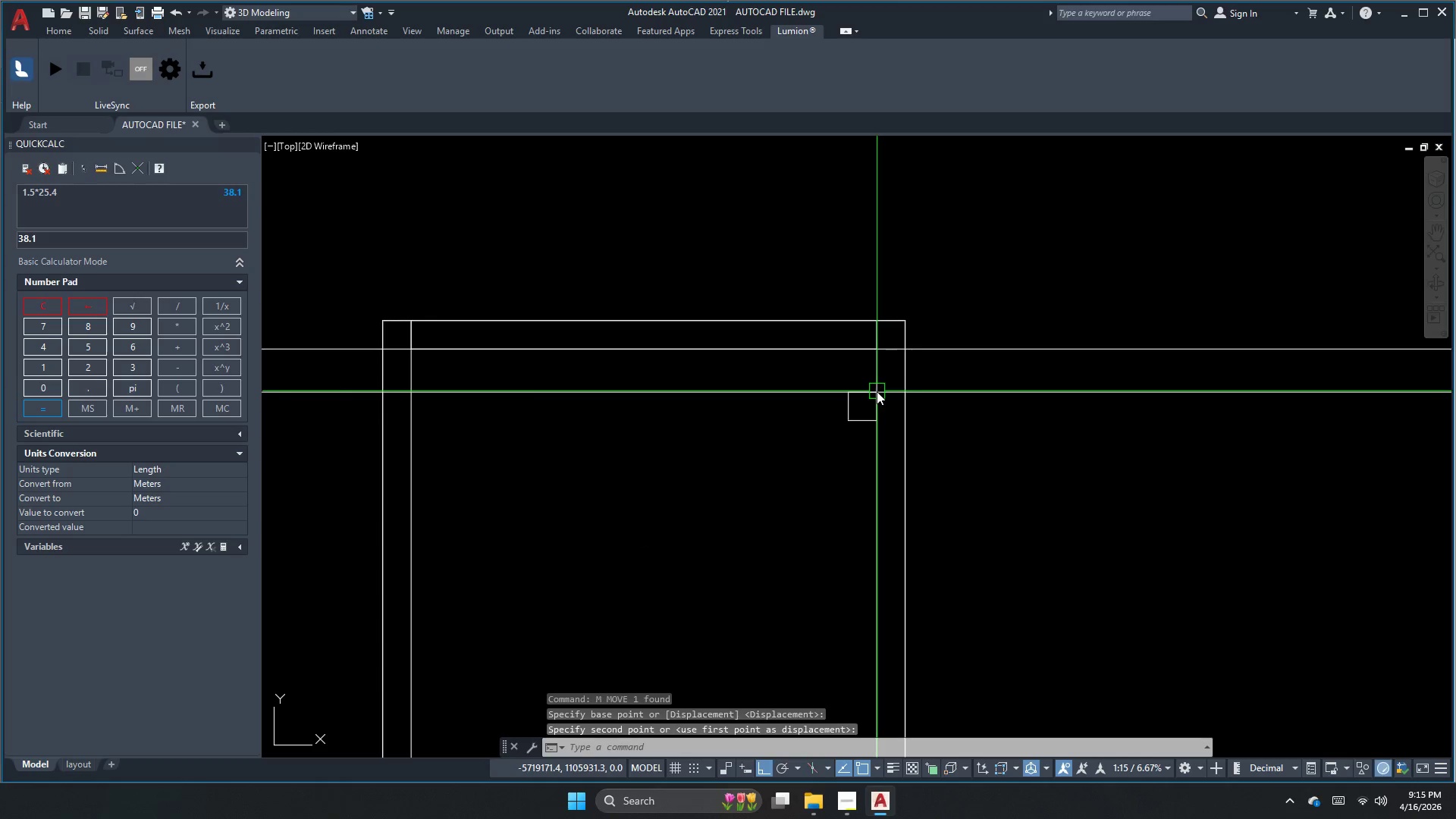 
key(Escape)
 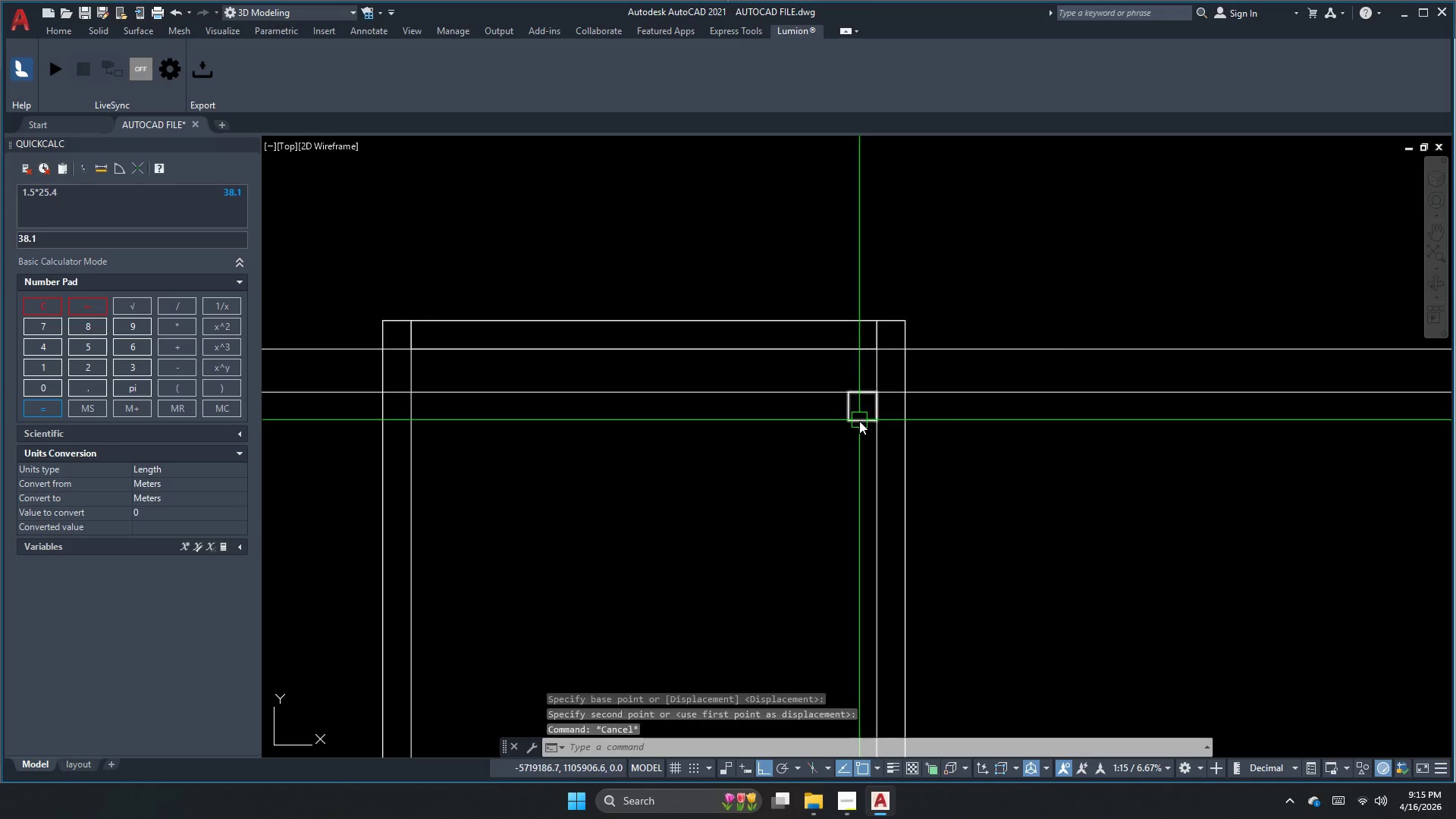 
left_click([859, 422])
 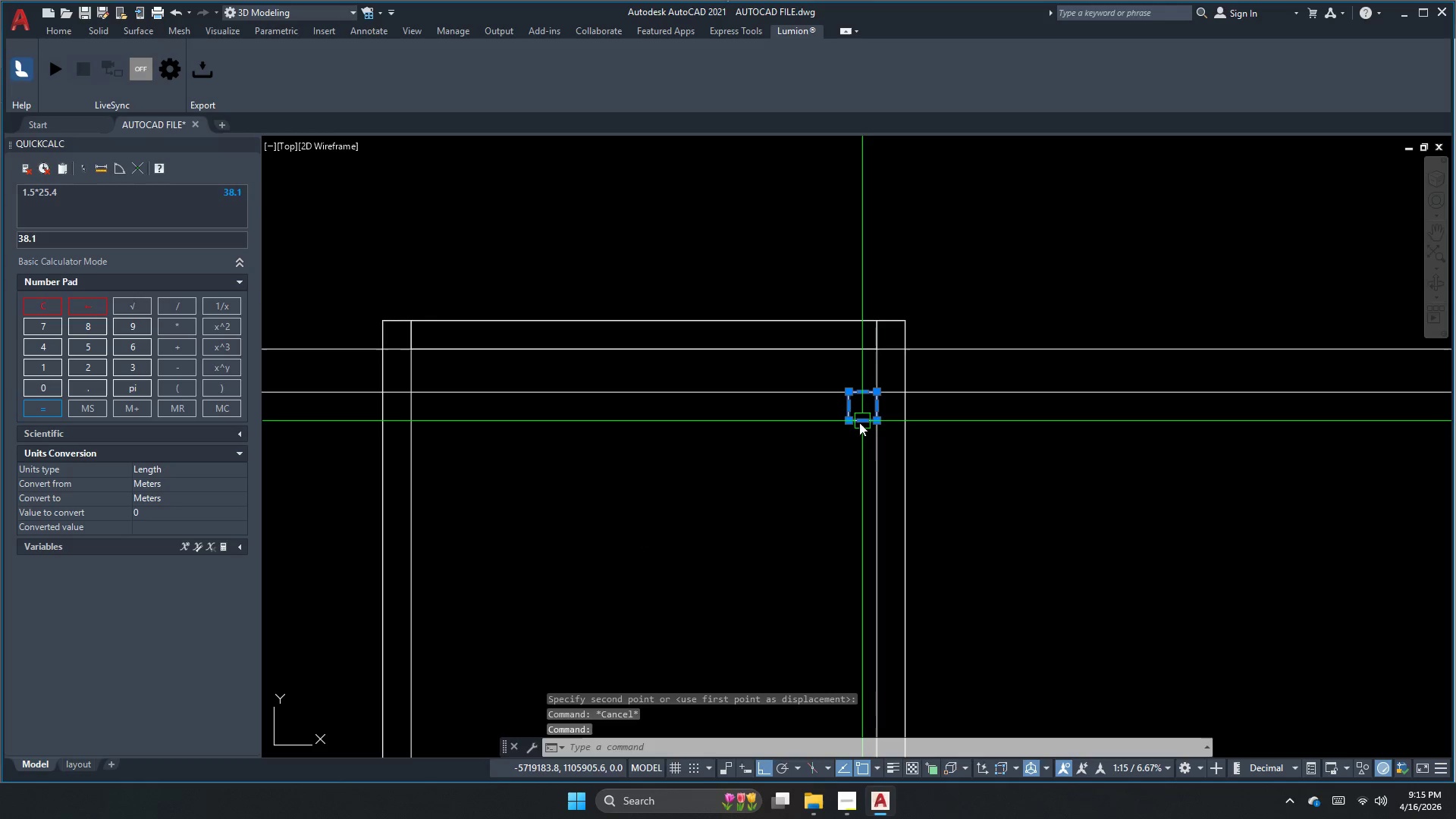 
key(M)
 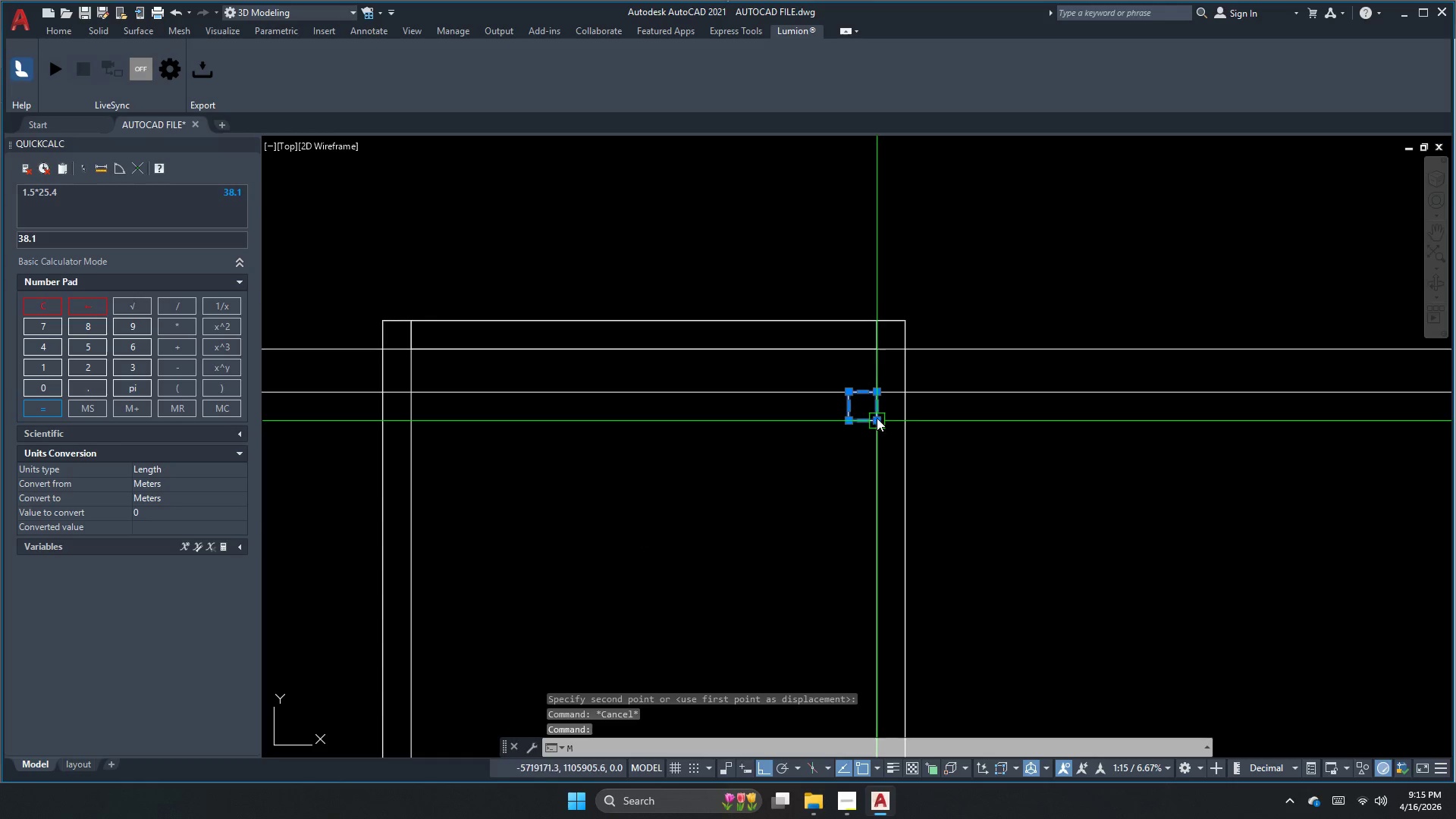 
key(Space)
 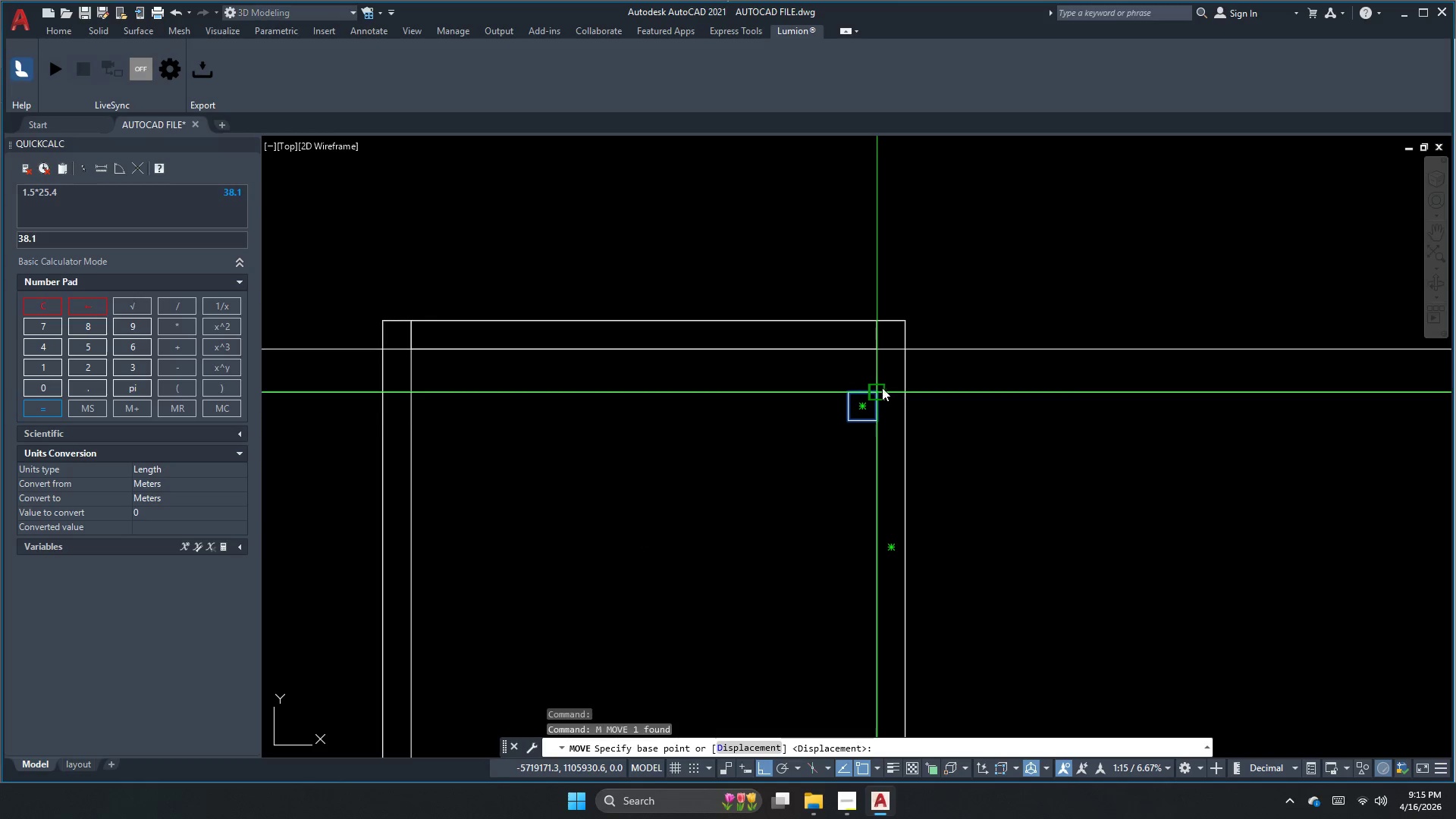 
left_click([882, 387])
 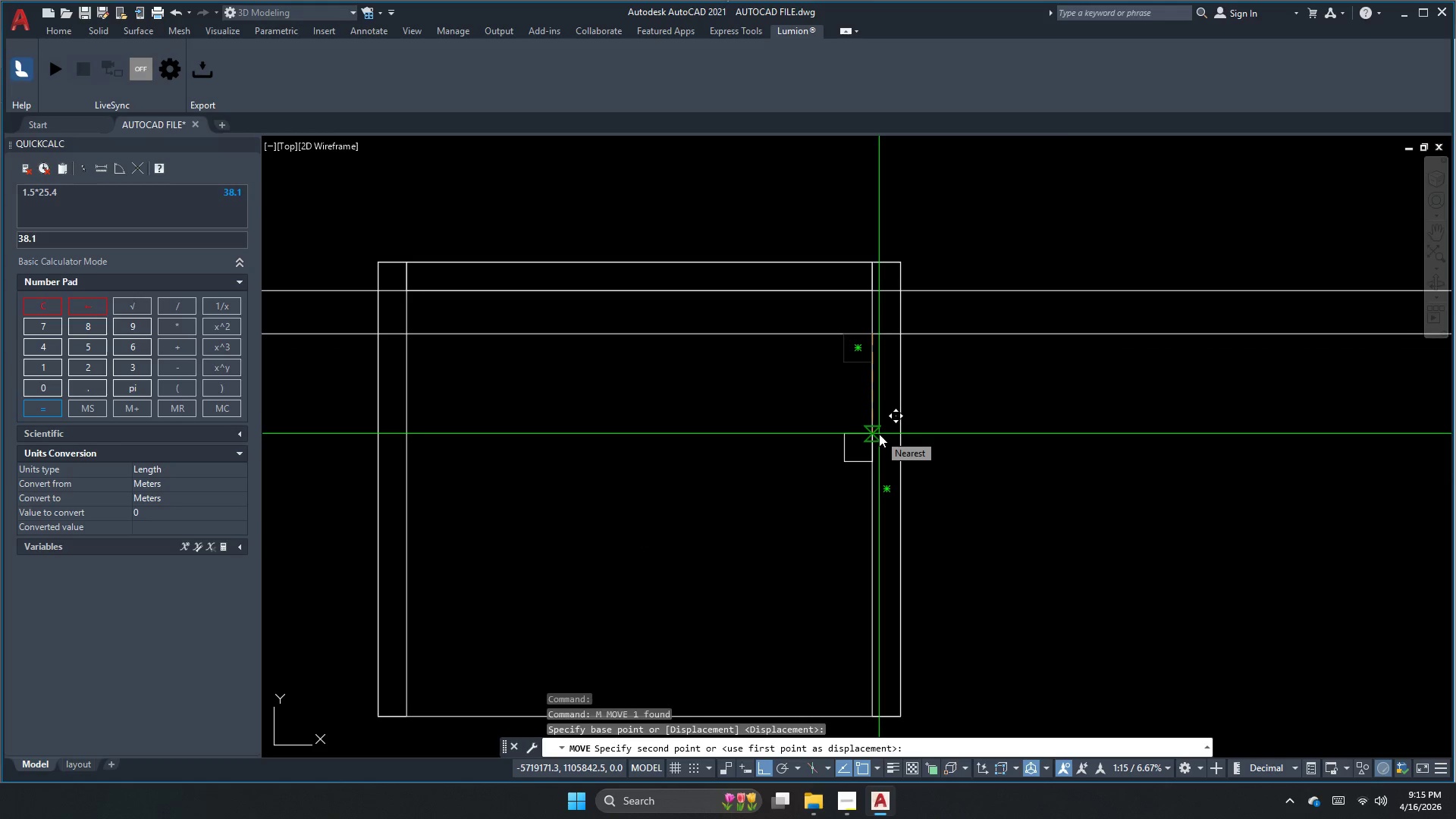 
wait(6.27)
 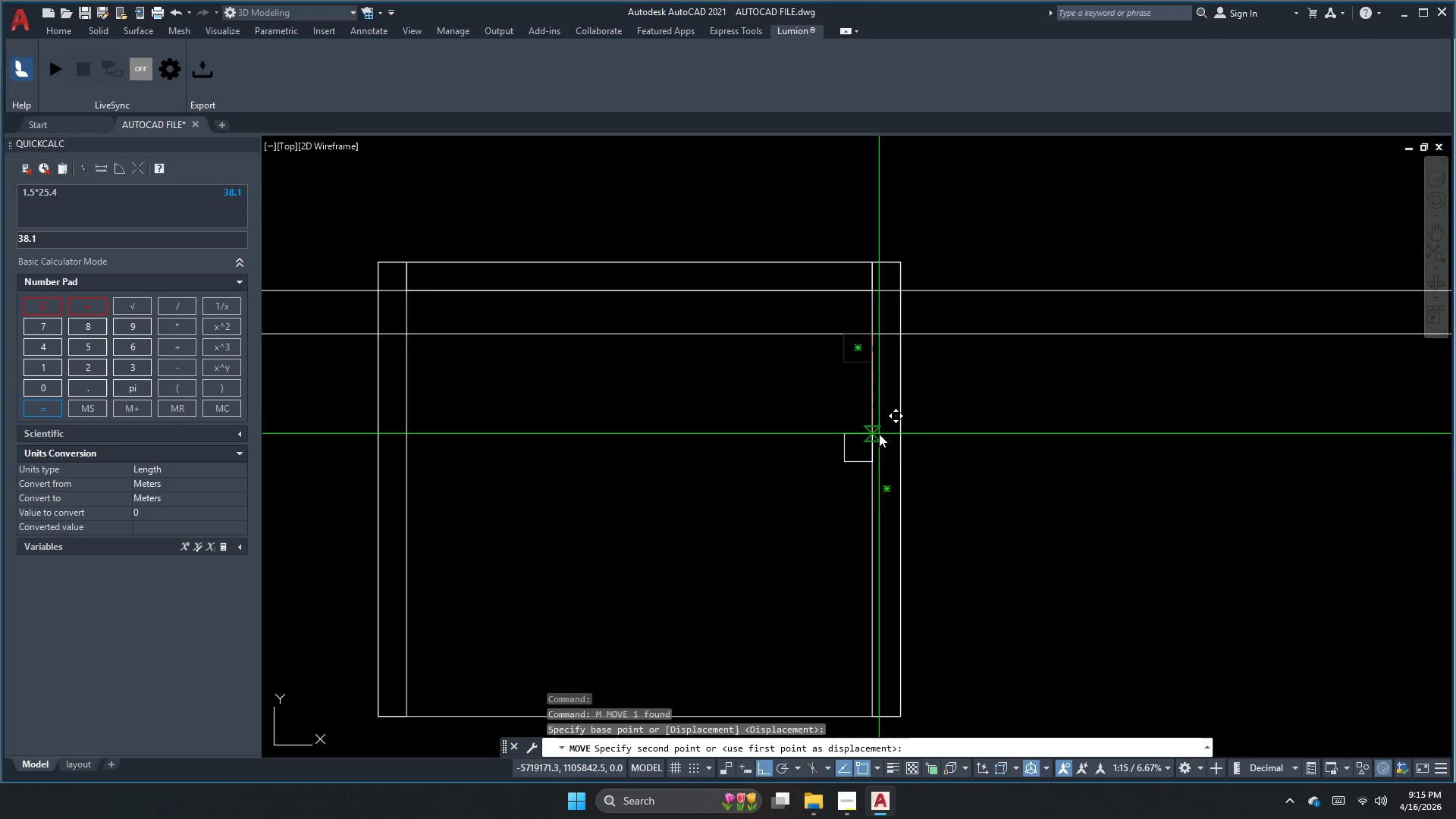 
left_click([880, 333])
 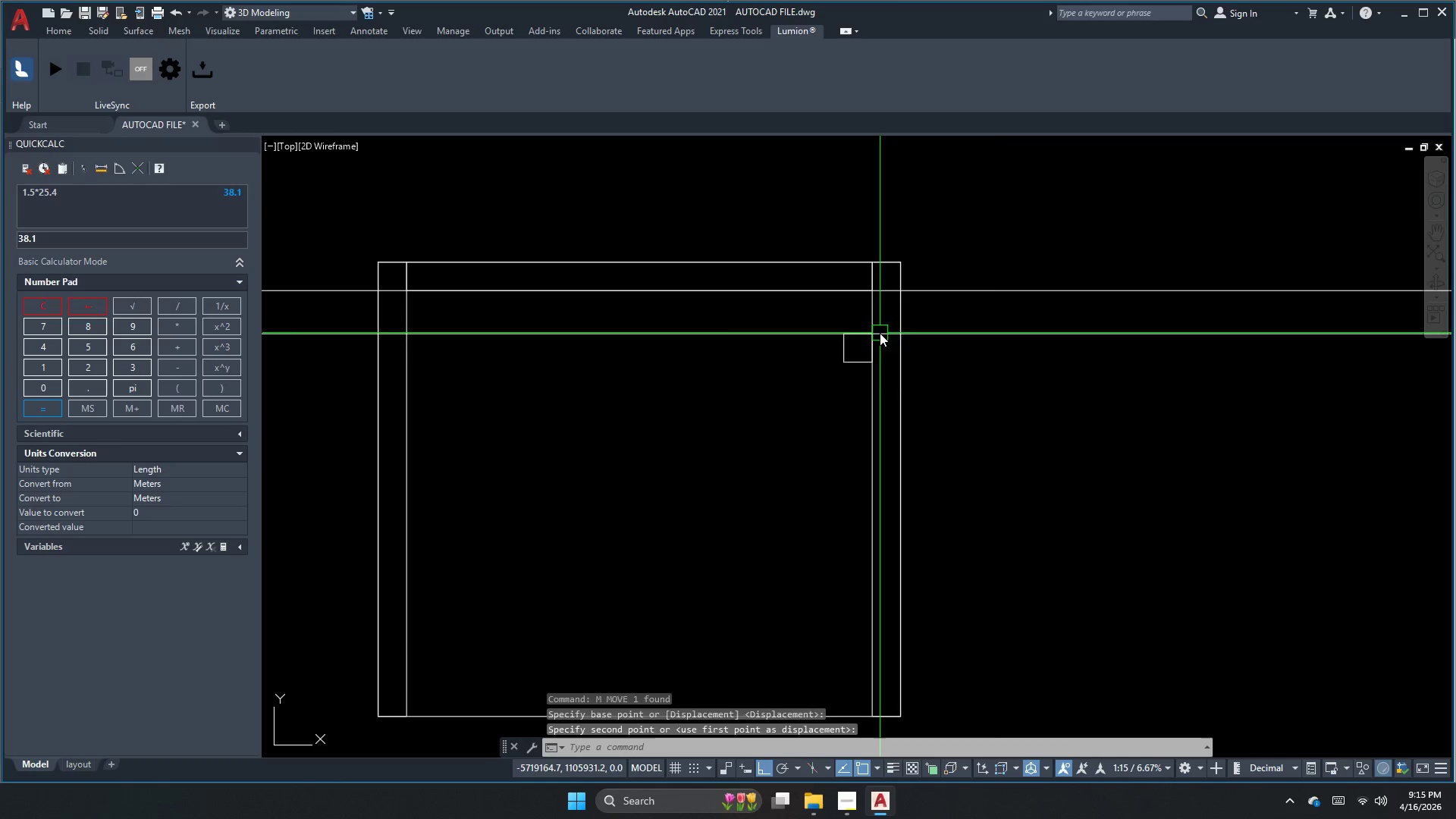 
key(Escape)
 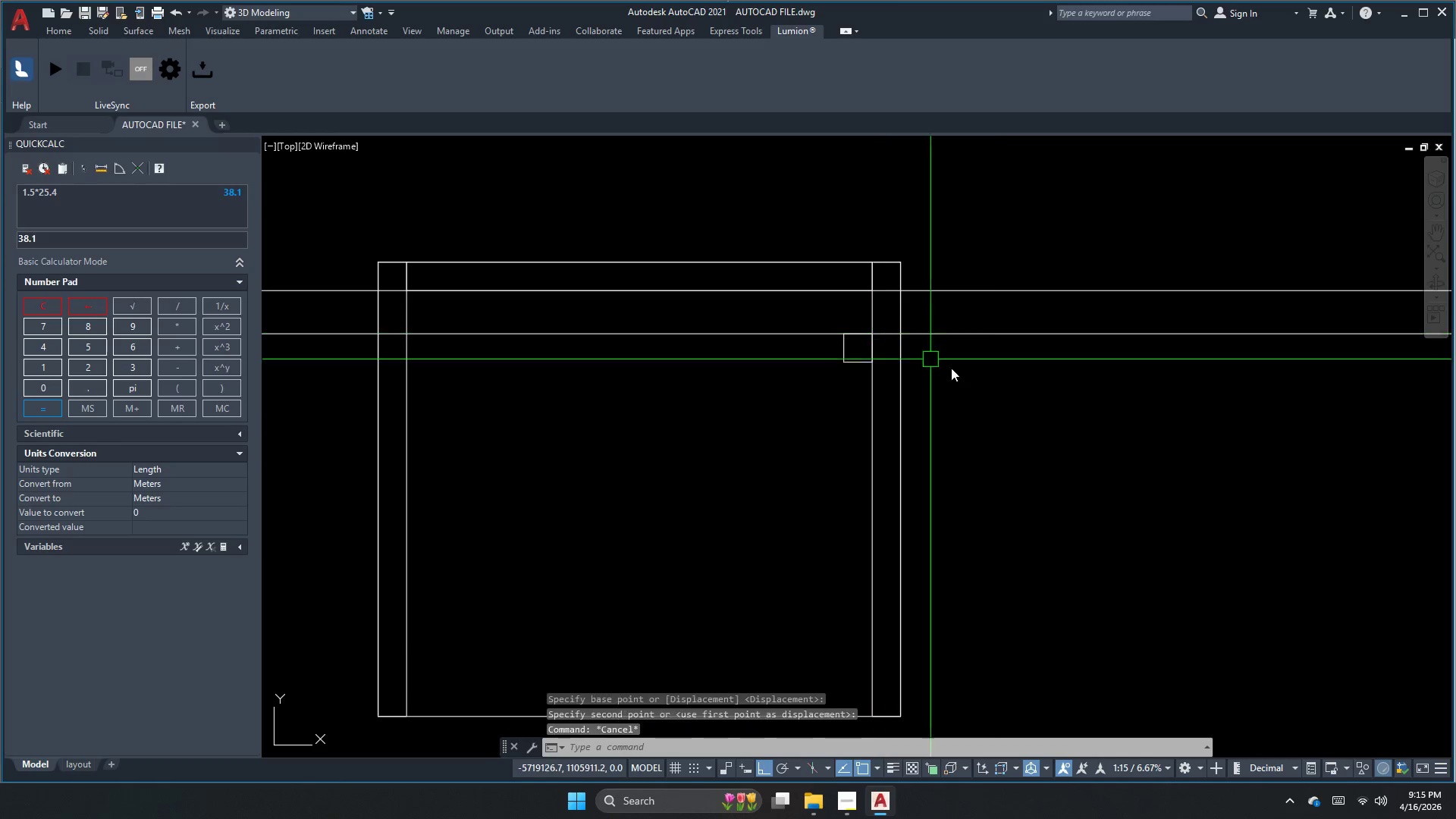 
left_click_drag(start_coordinate=[994, 386], to_coordinate=[993, 364])
 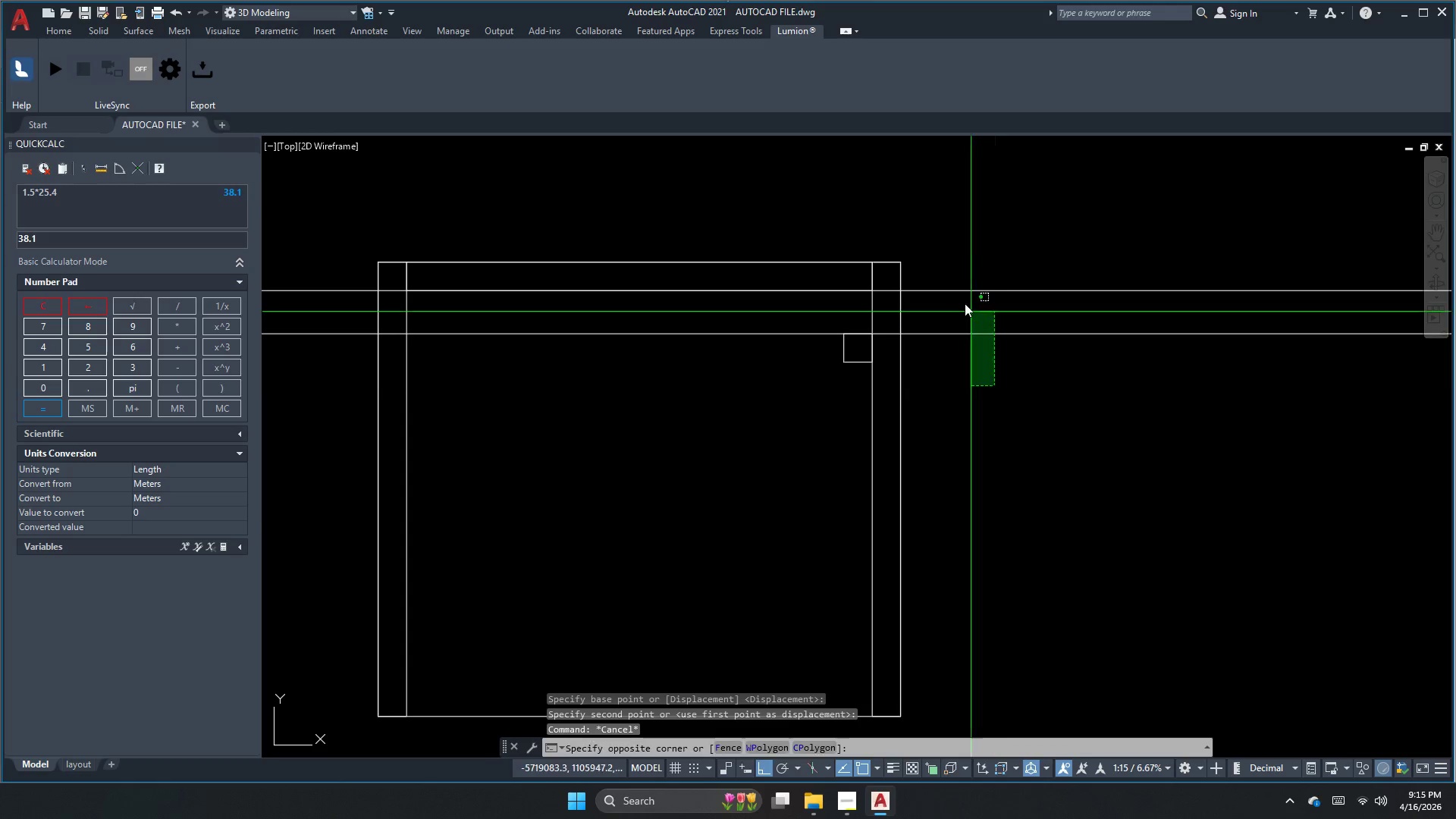 
triple_click([947, 274])
 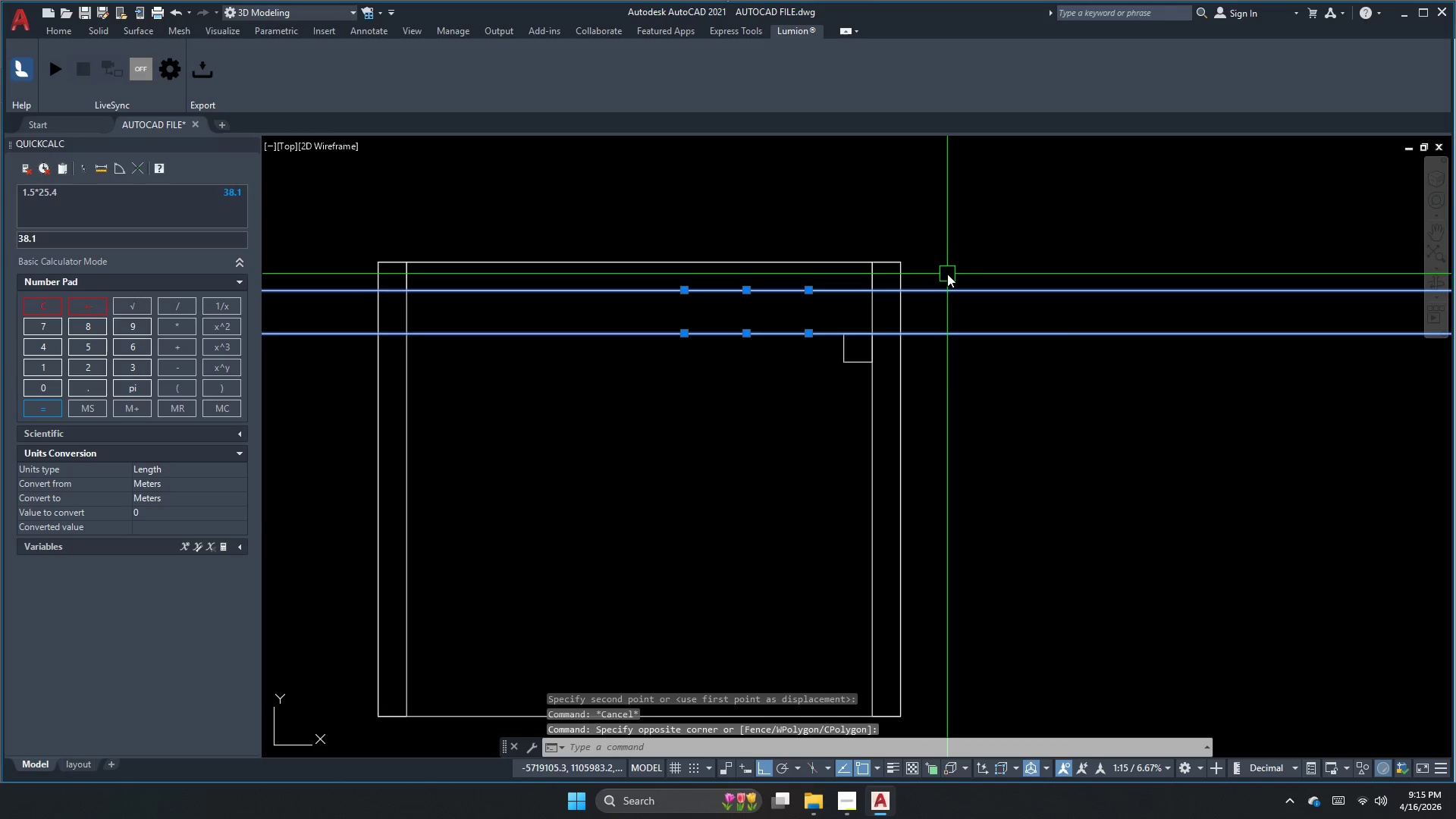 
type(co )
 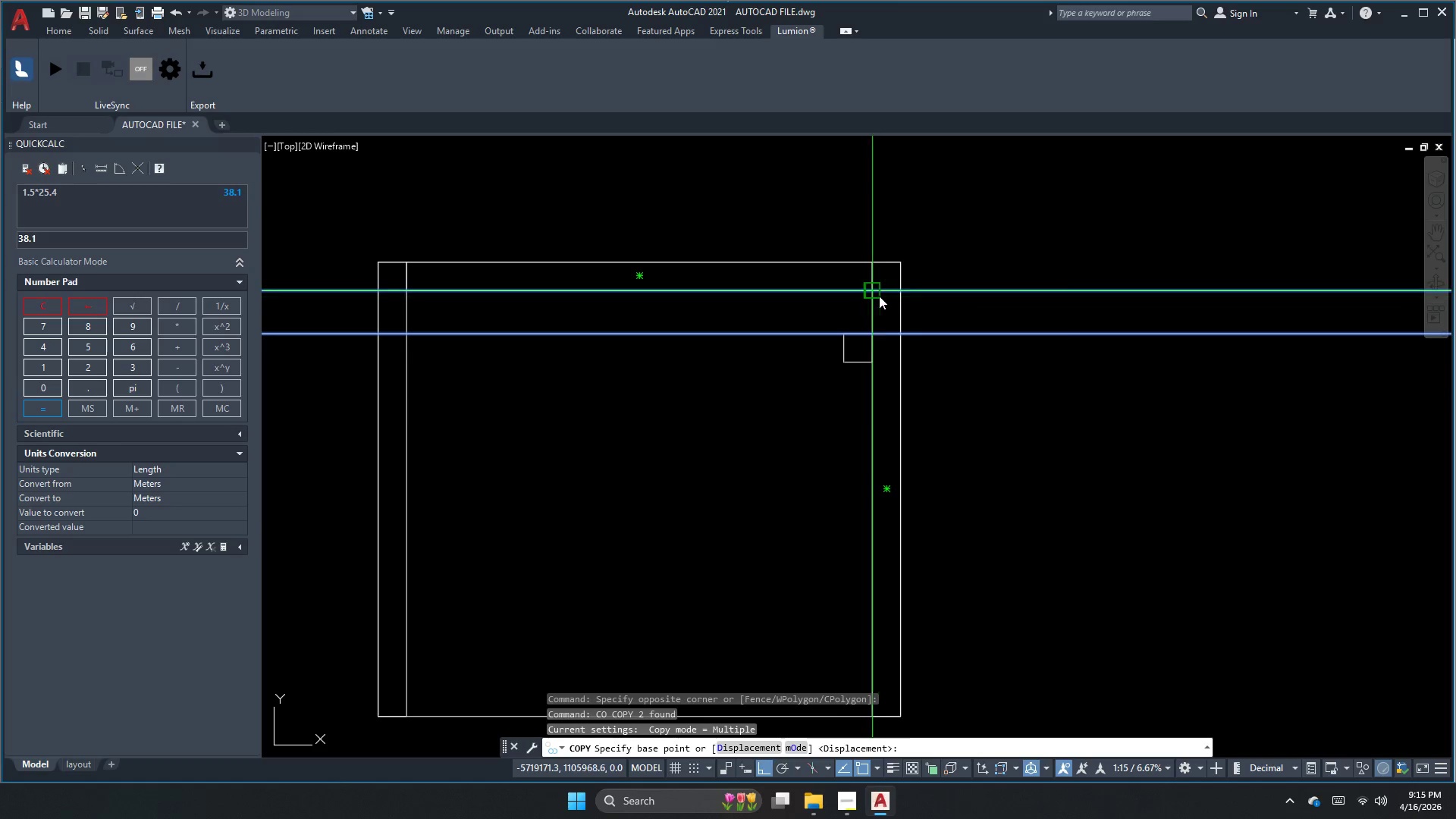 
left_click([877, 290])
 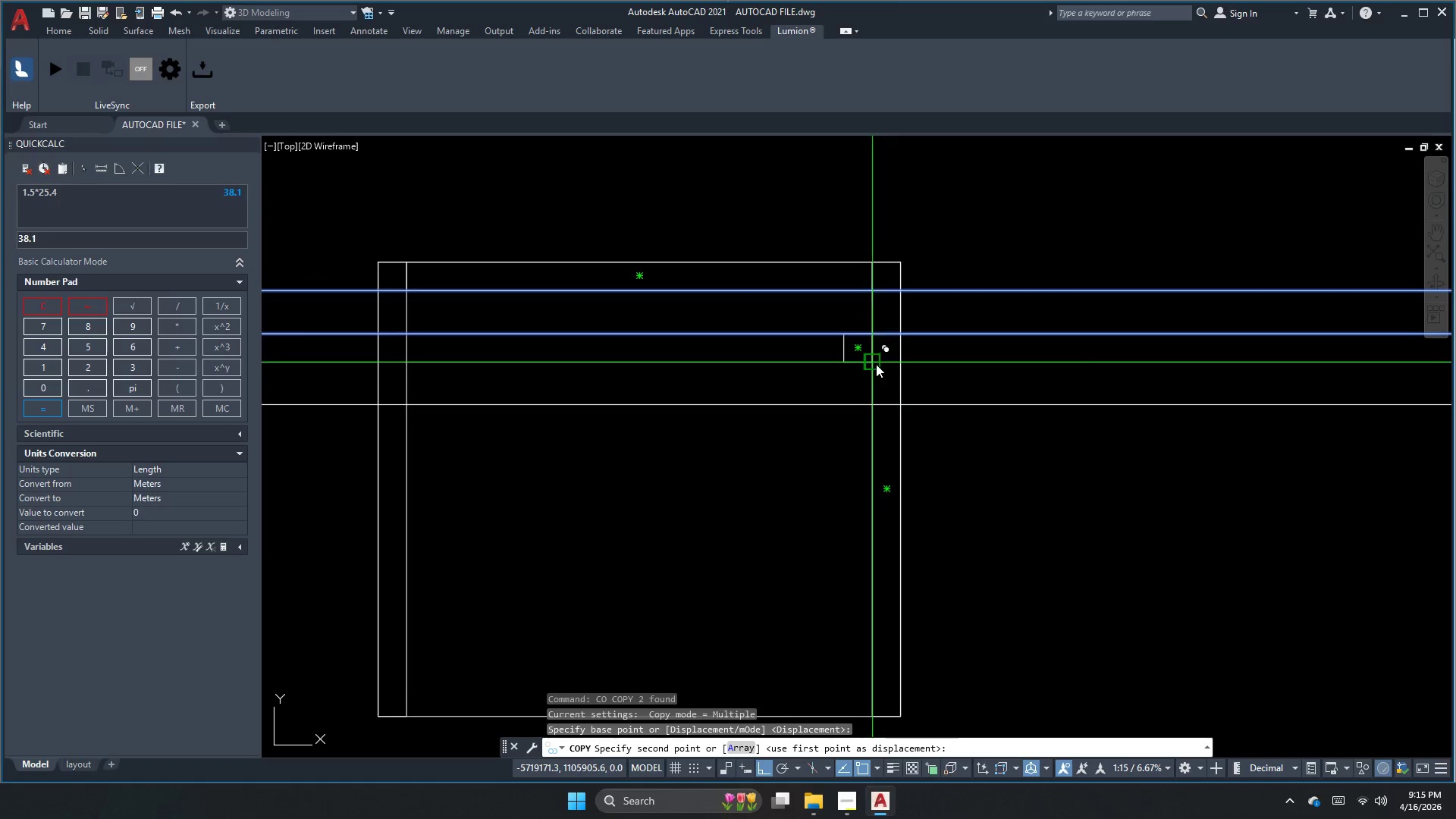 
left_click([870, 363])
 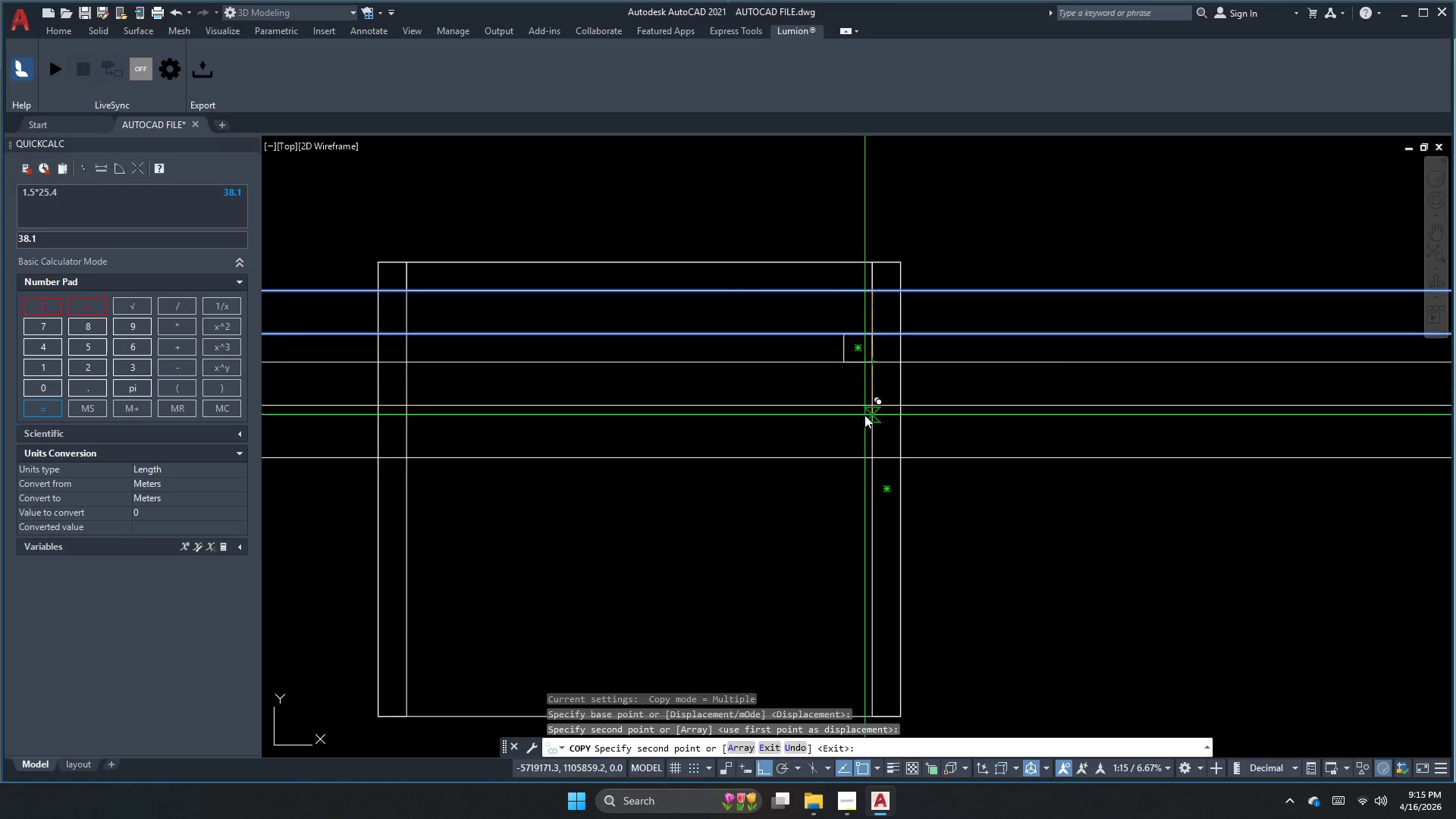 
key(Escape)
type(co )
 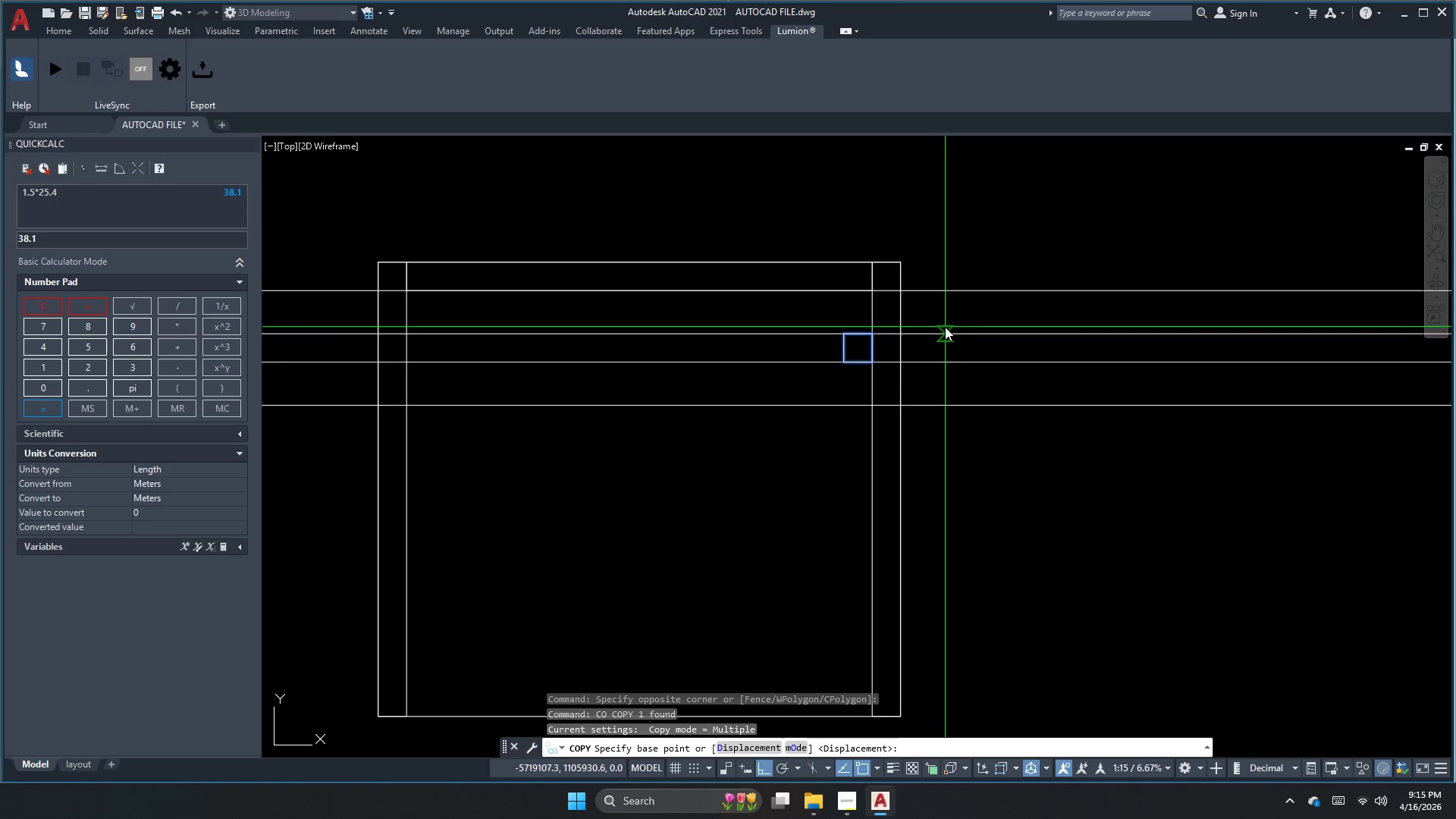 
left_click_drag(start_coordinate=[813, 189], to_coordinate=[821, 222])
 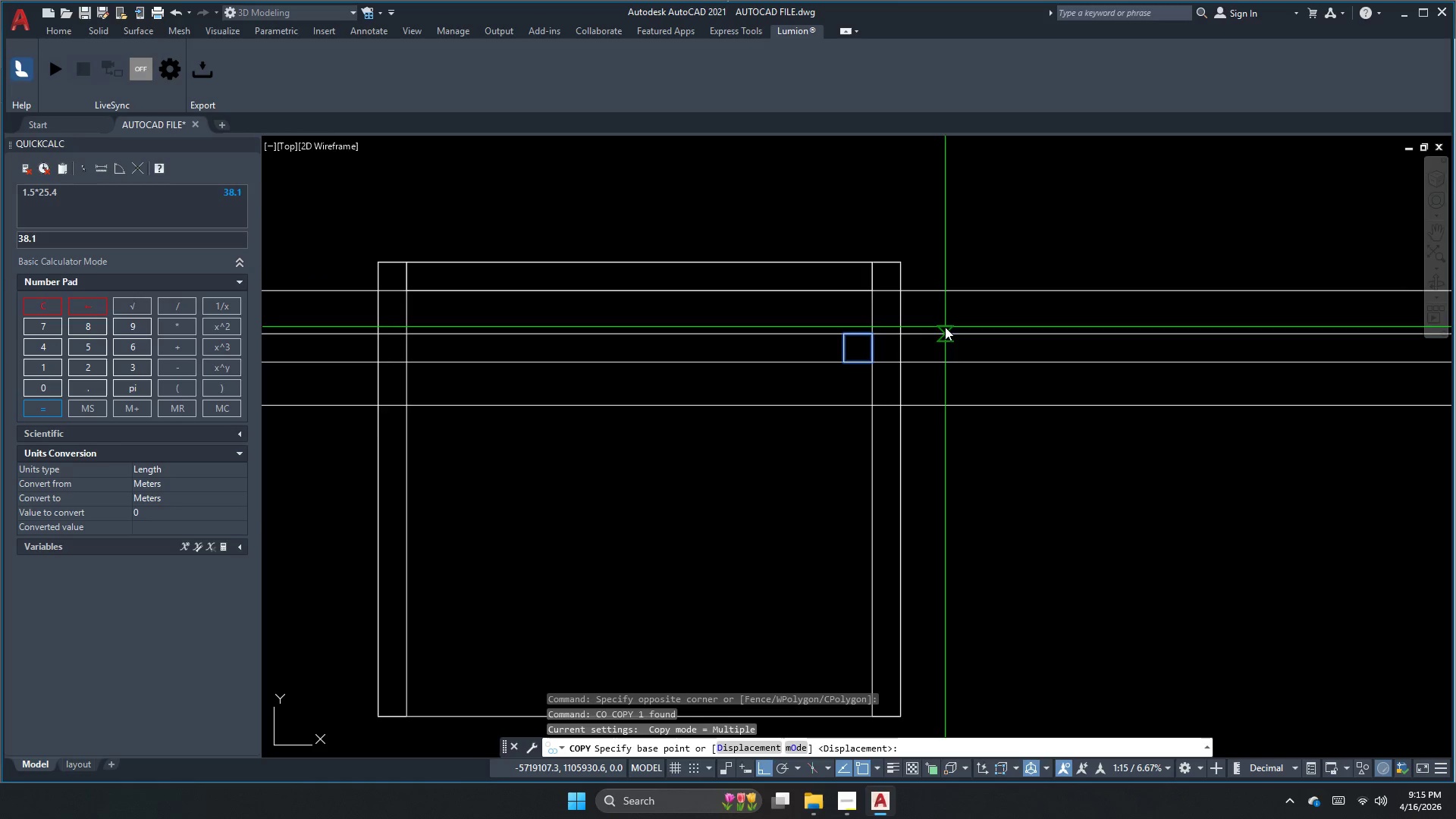 
left_click([934, 337])
 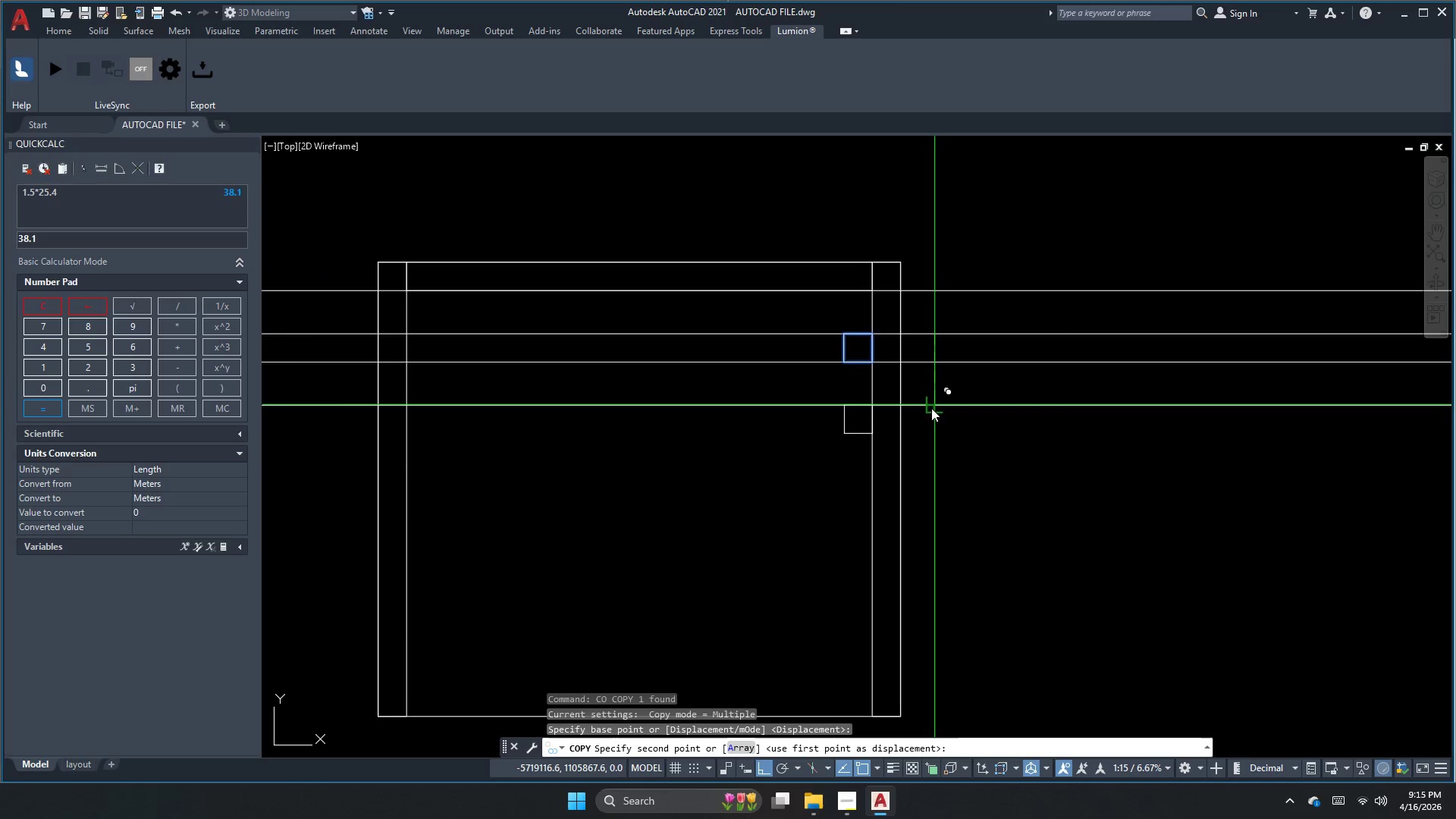 
left_click([934, 406])
 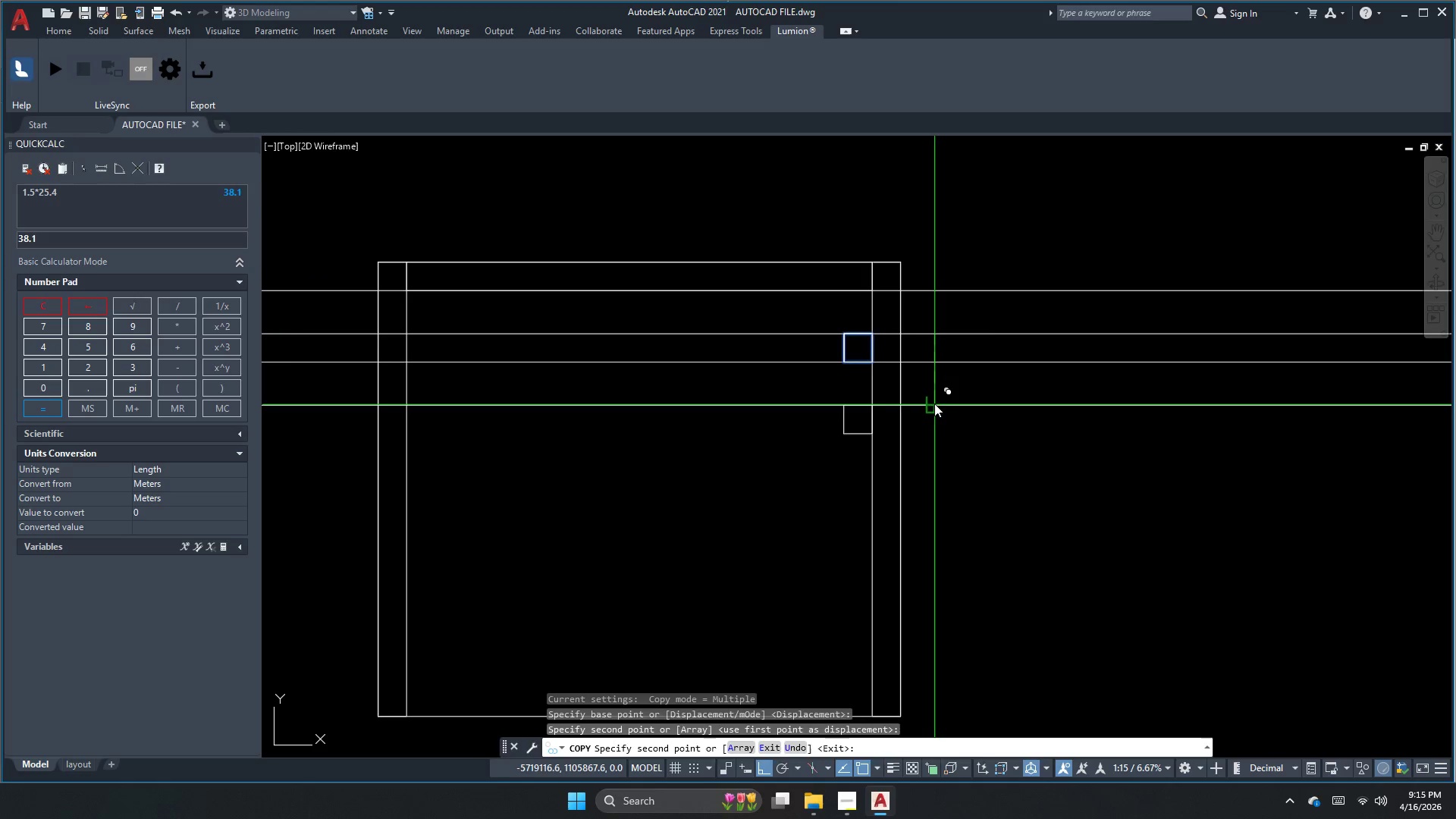 
key(Escape)
 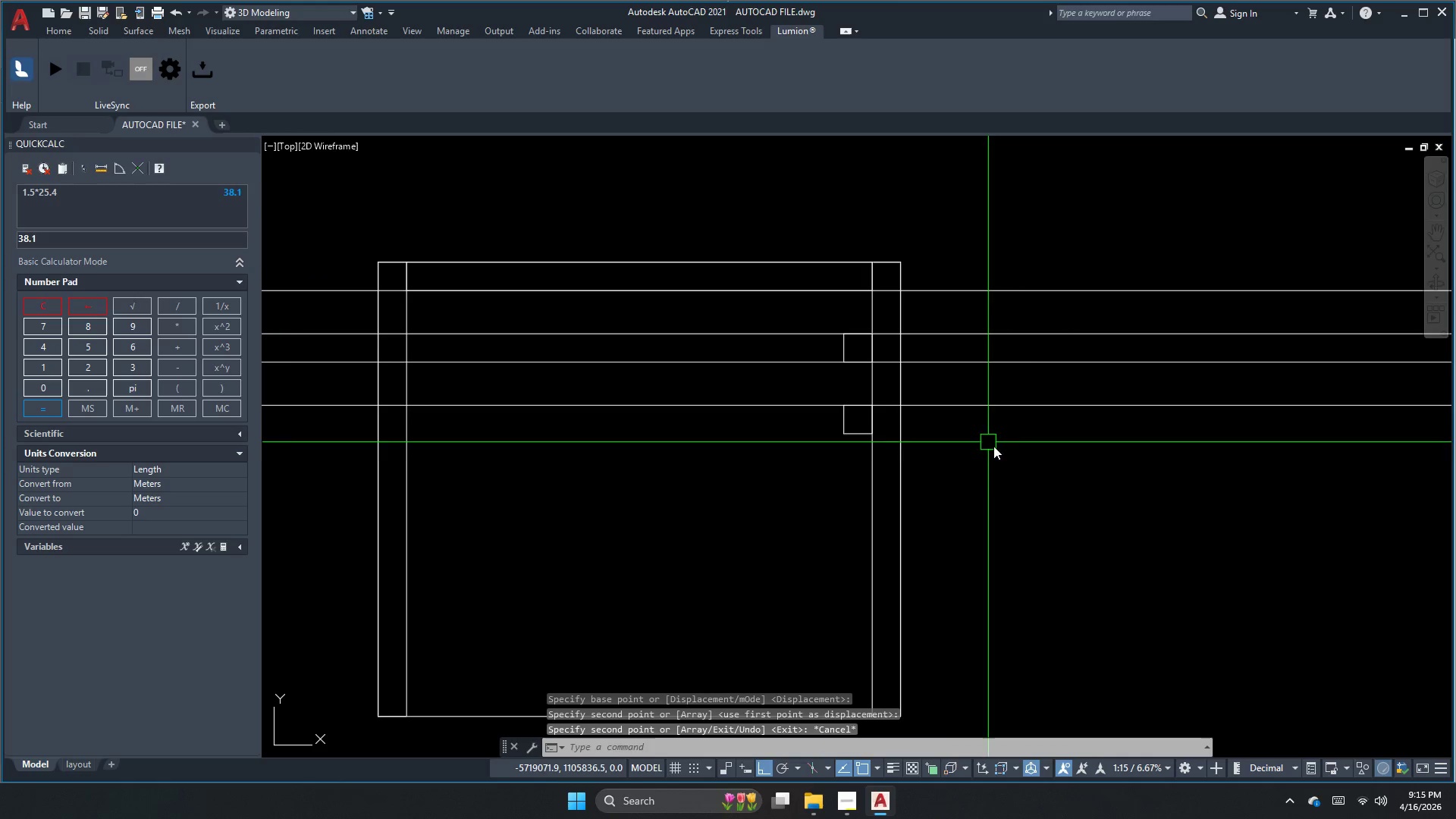 
left_click_drag(start_coordinate=[1018, 466], to_coordinate=[1016, 385])
 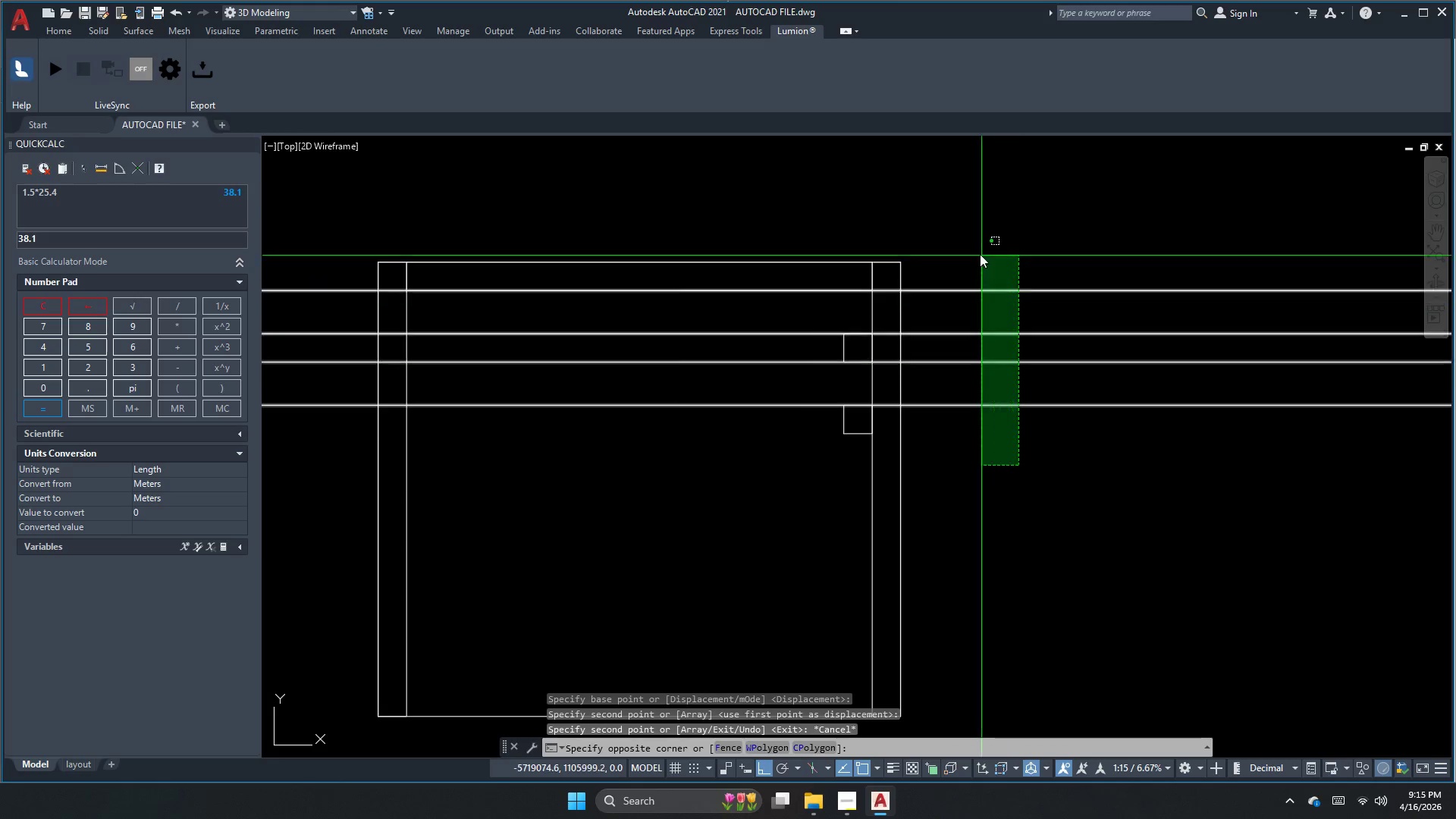 
triple_click([980, 252])
 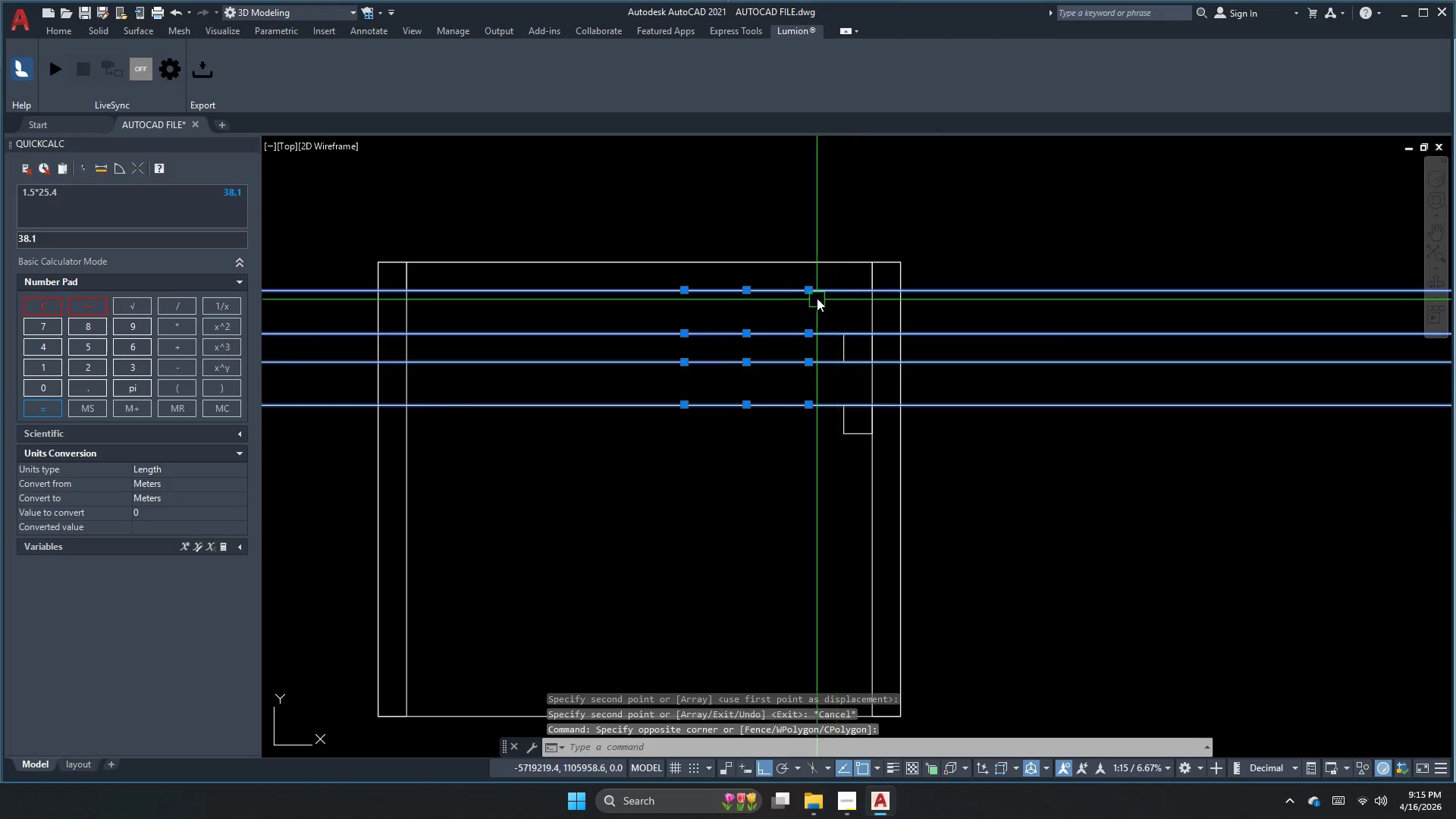 
left_click_drag(start_coordinate=[810, 226], to_coordinate=[820, 245])
 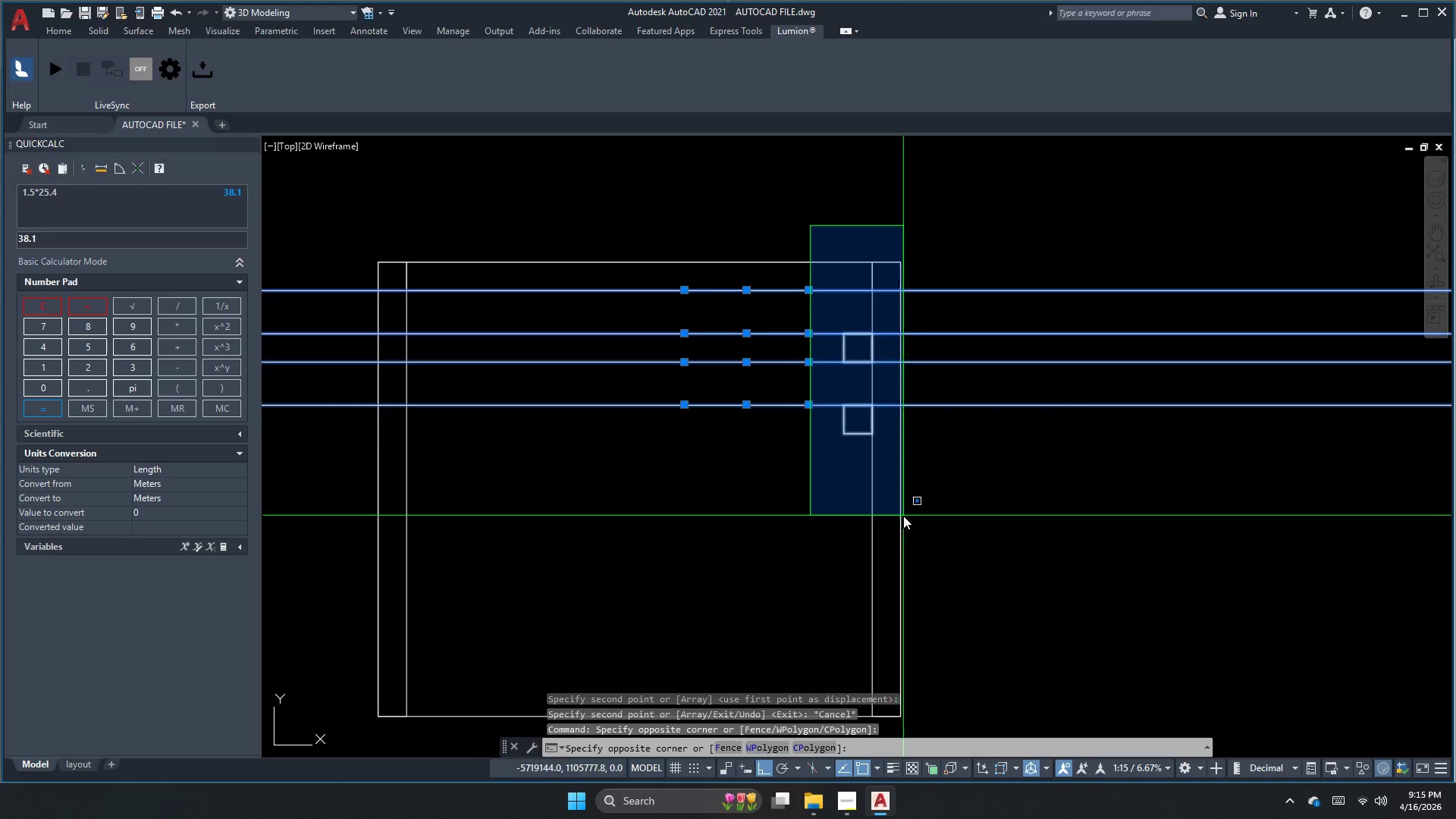 
double_click([907, 554])
 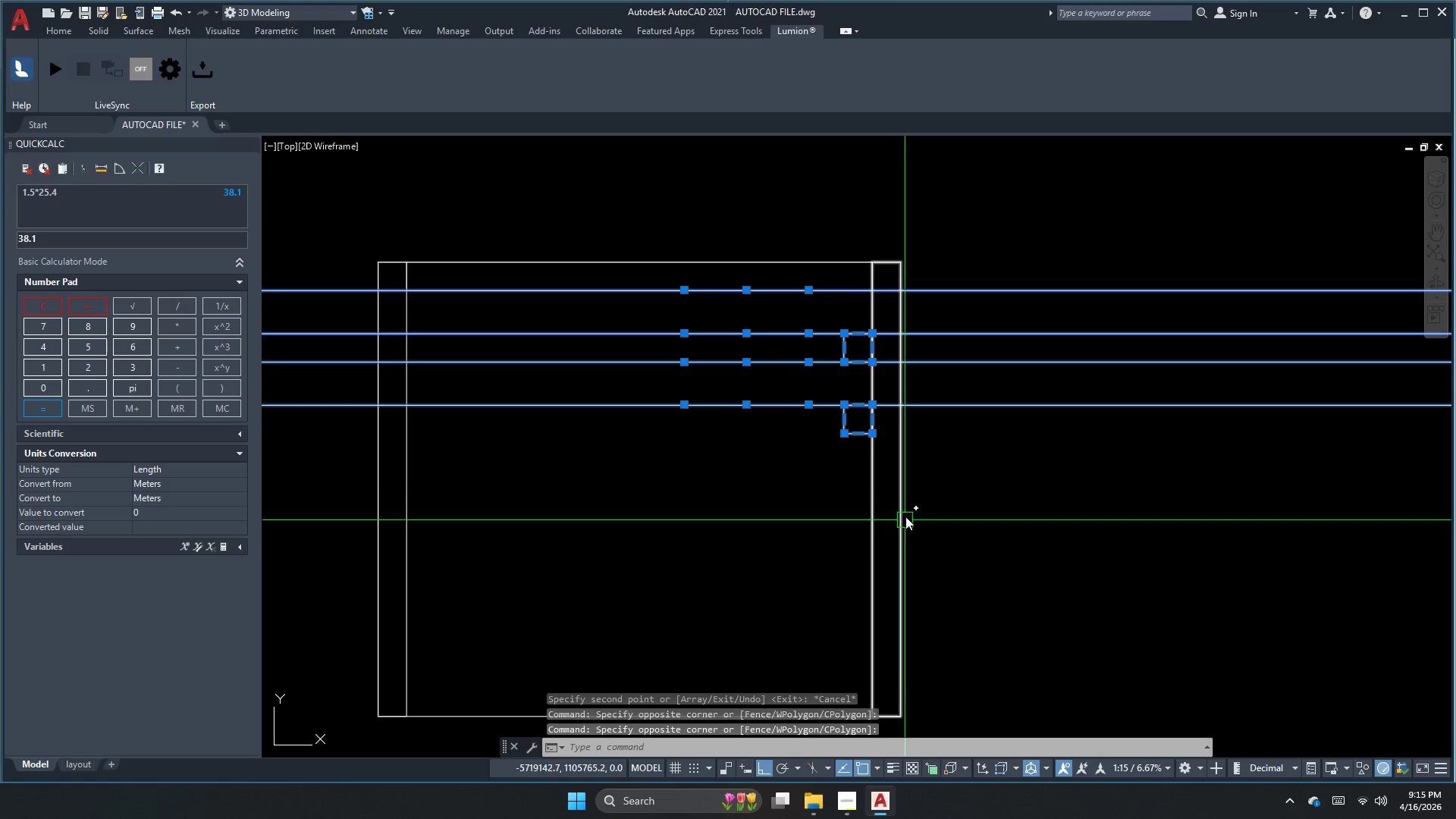 
key(C)
 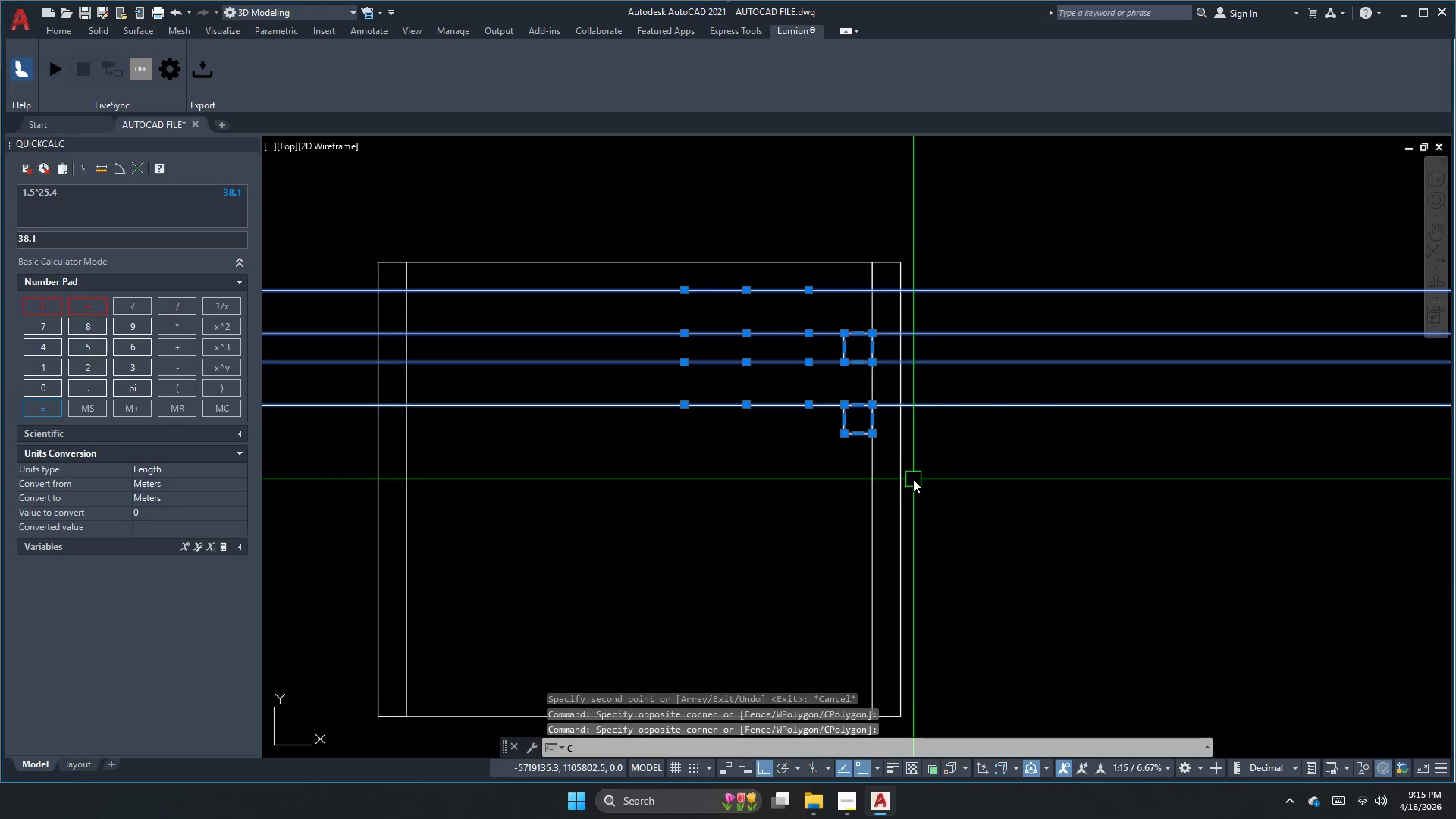 
key(O)
 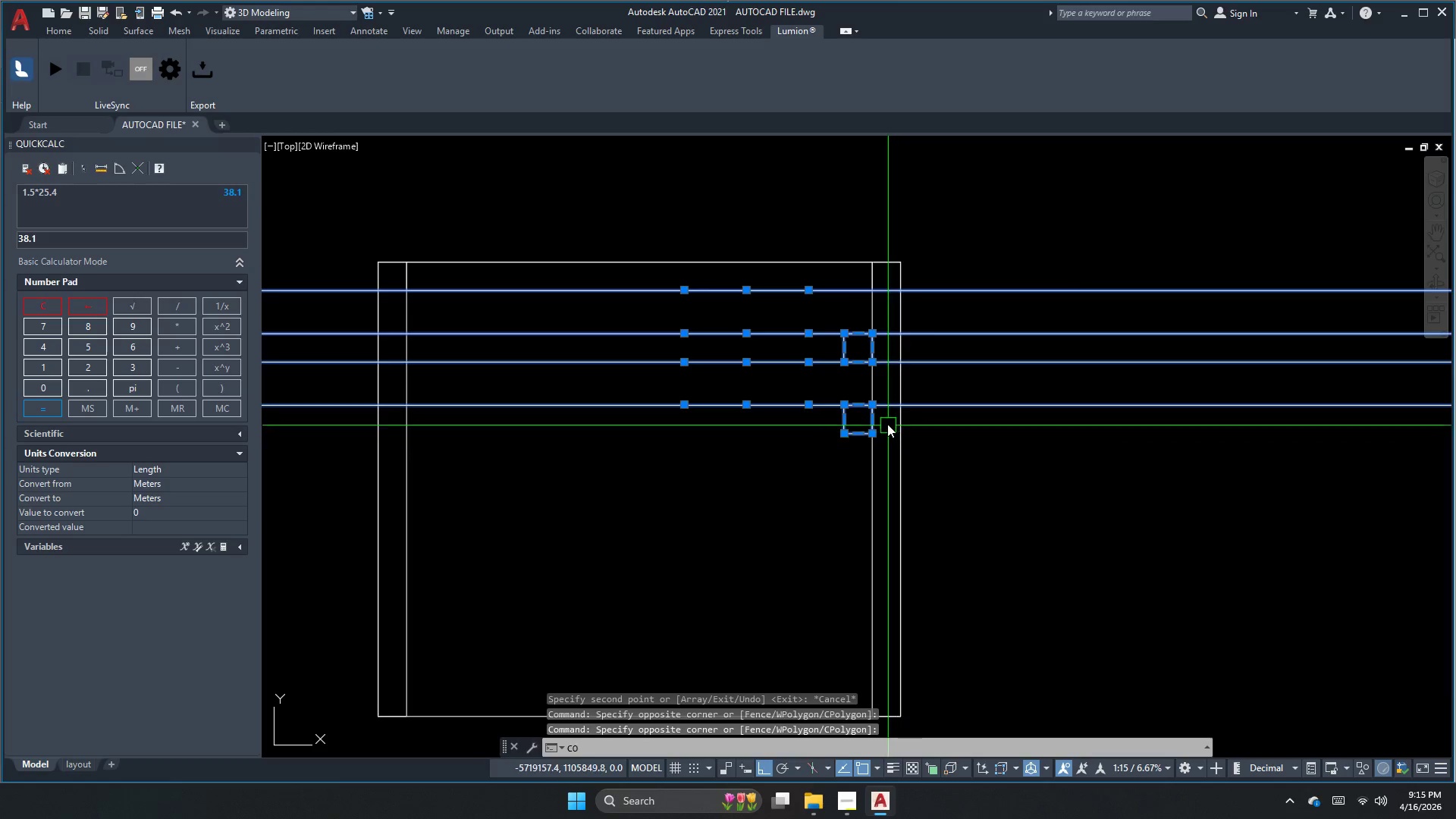 
key(Space)
 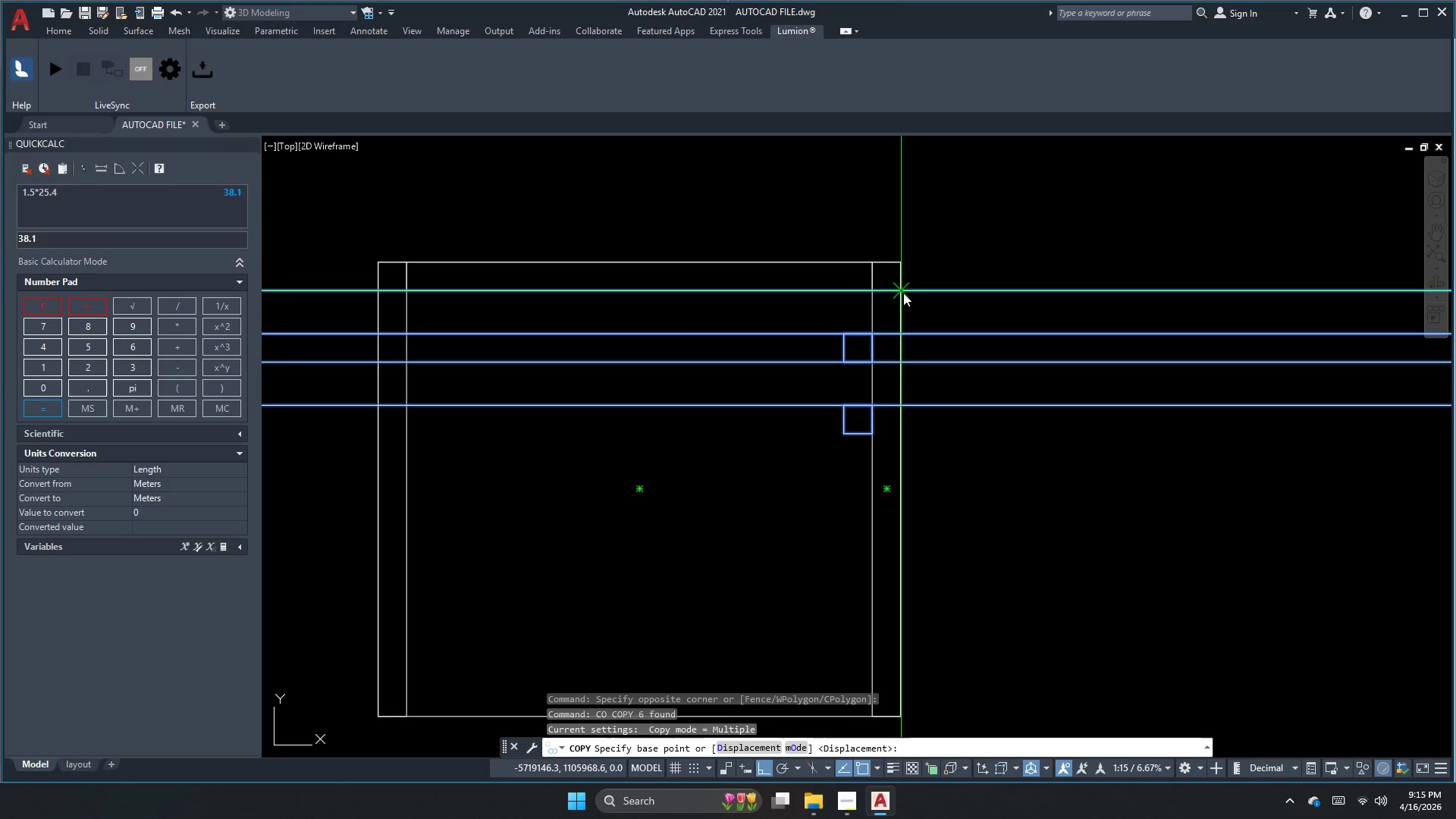 
left_click_drag(start_coordinate=[903, 293], to_coordinate=[902, 297])
 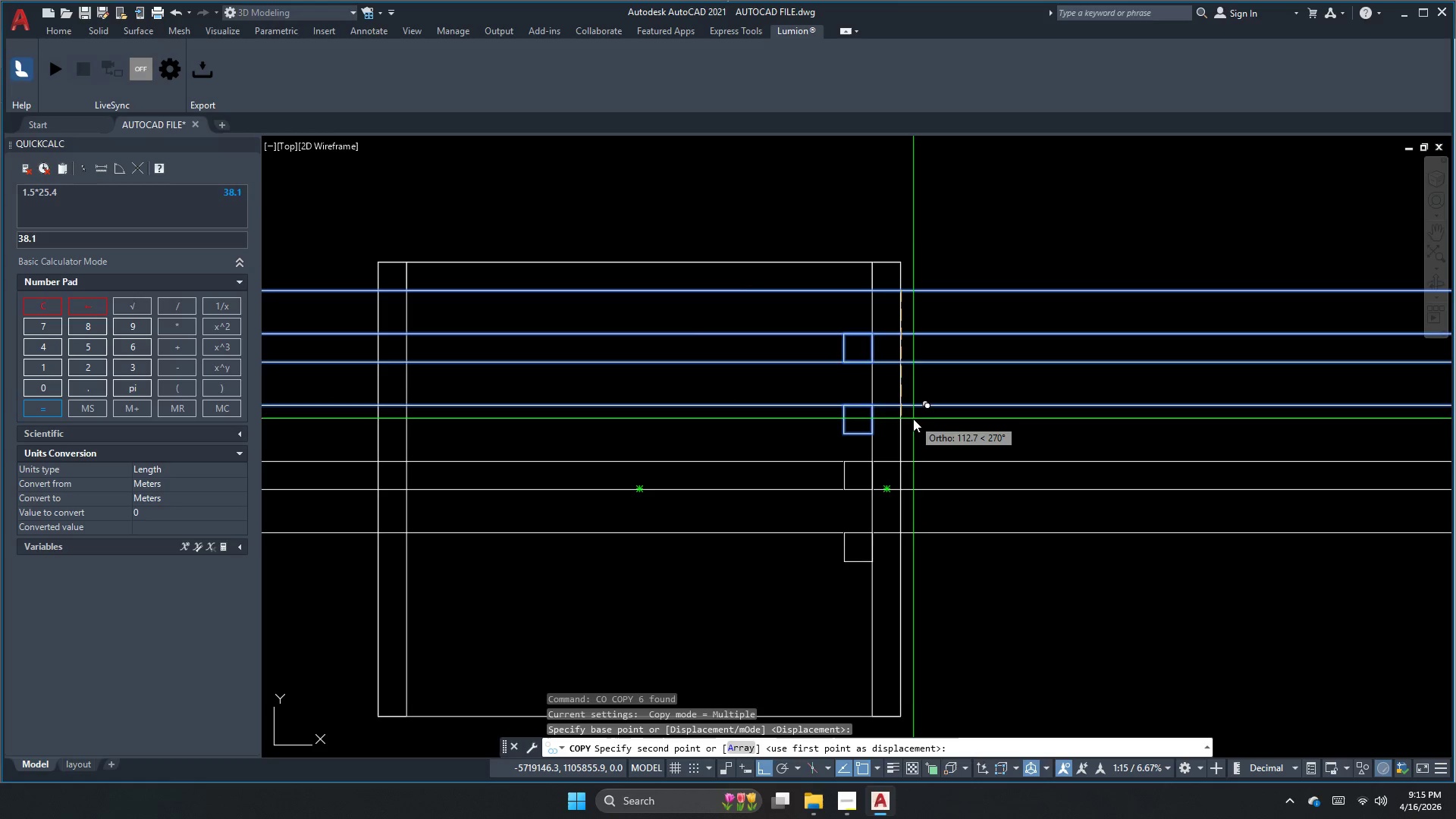 
key(Escape)
 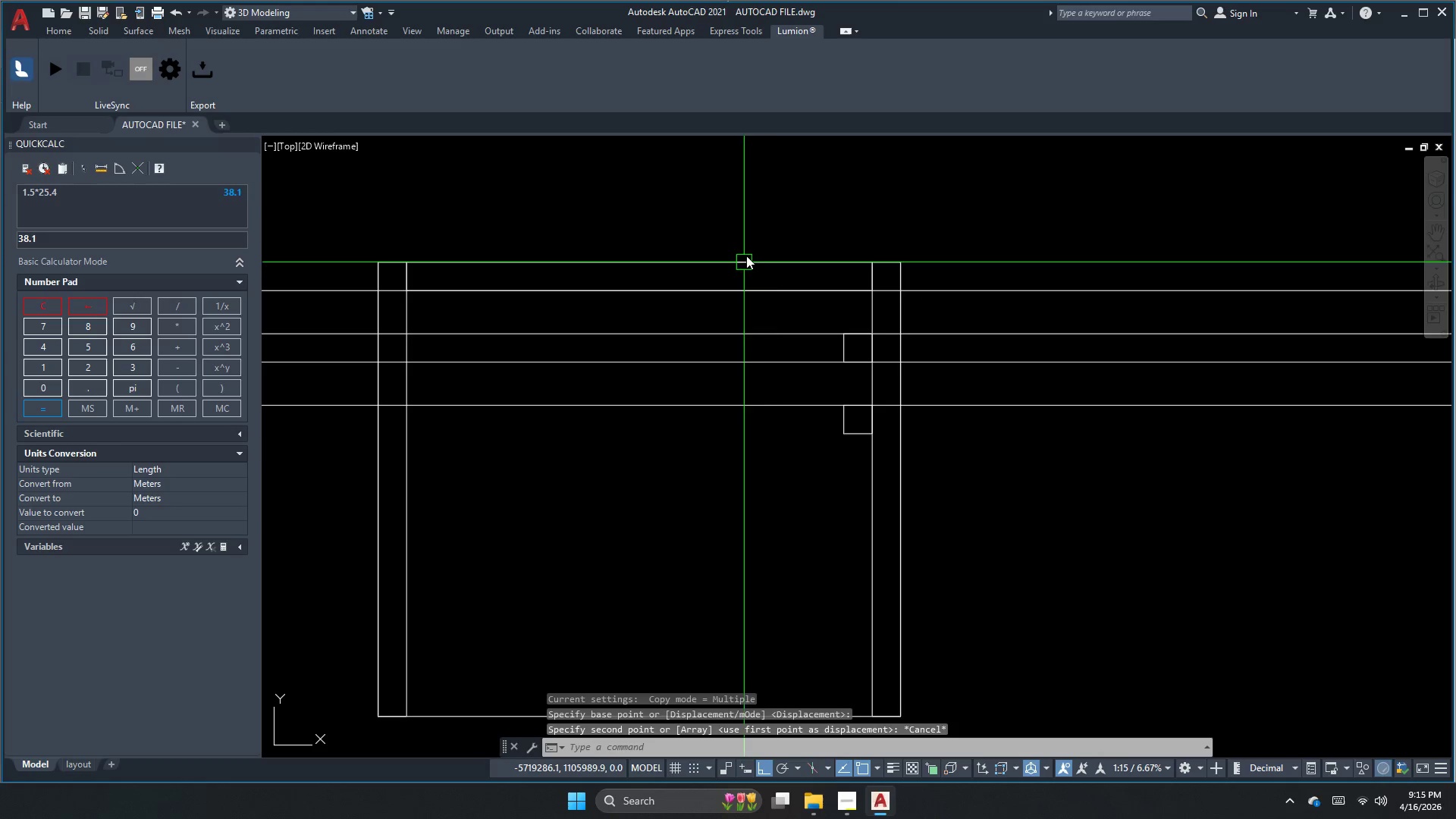 
left_click_drag(start_coordinate=[774, 218], to_coordinate=[795, 237])
 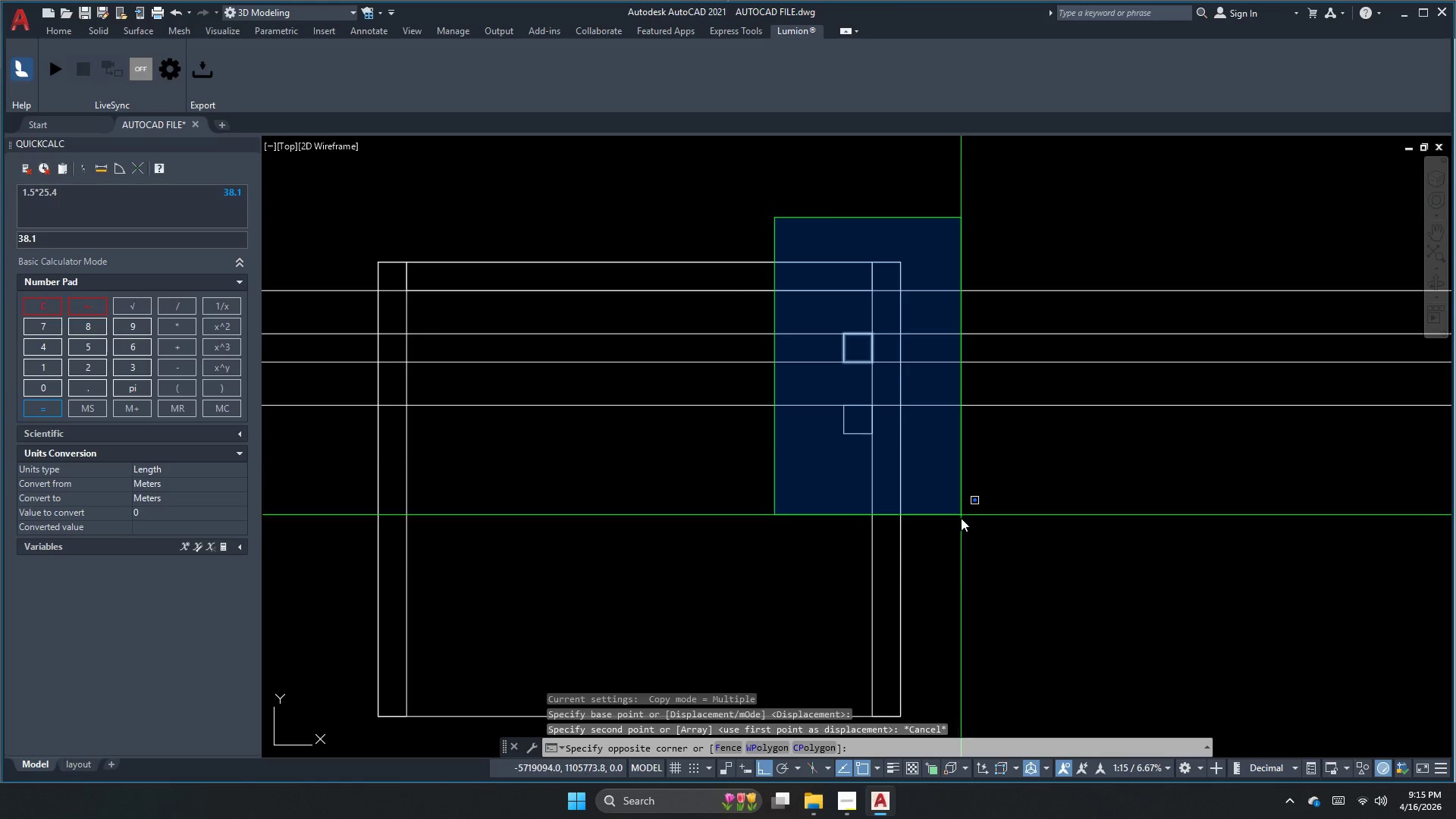 
double_click([962, 566])
 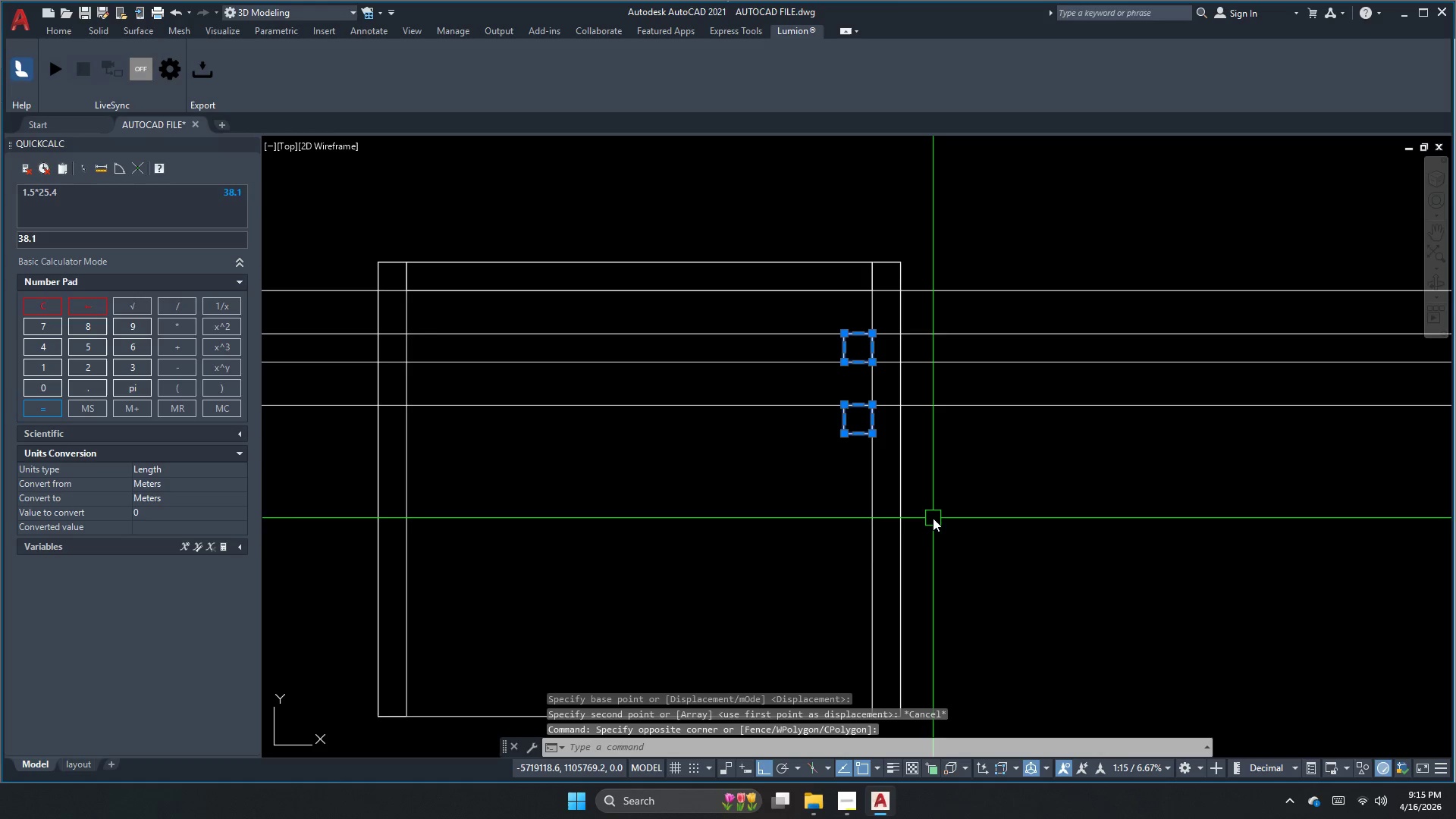 
key(C)
 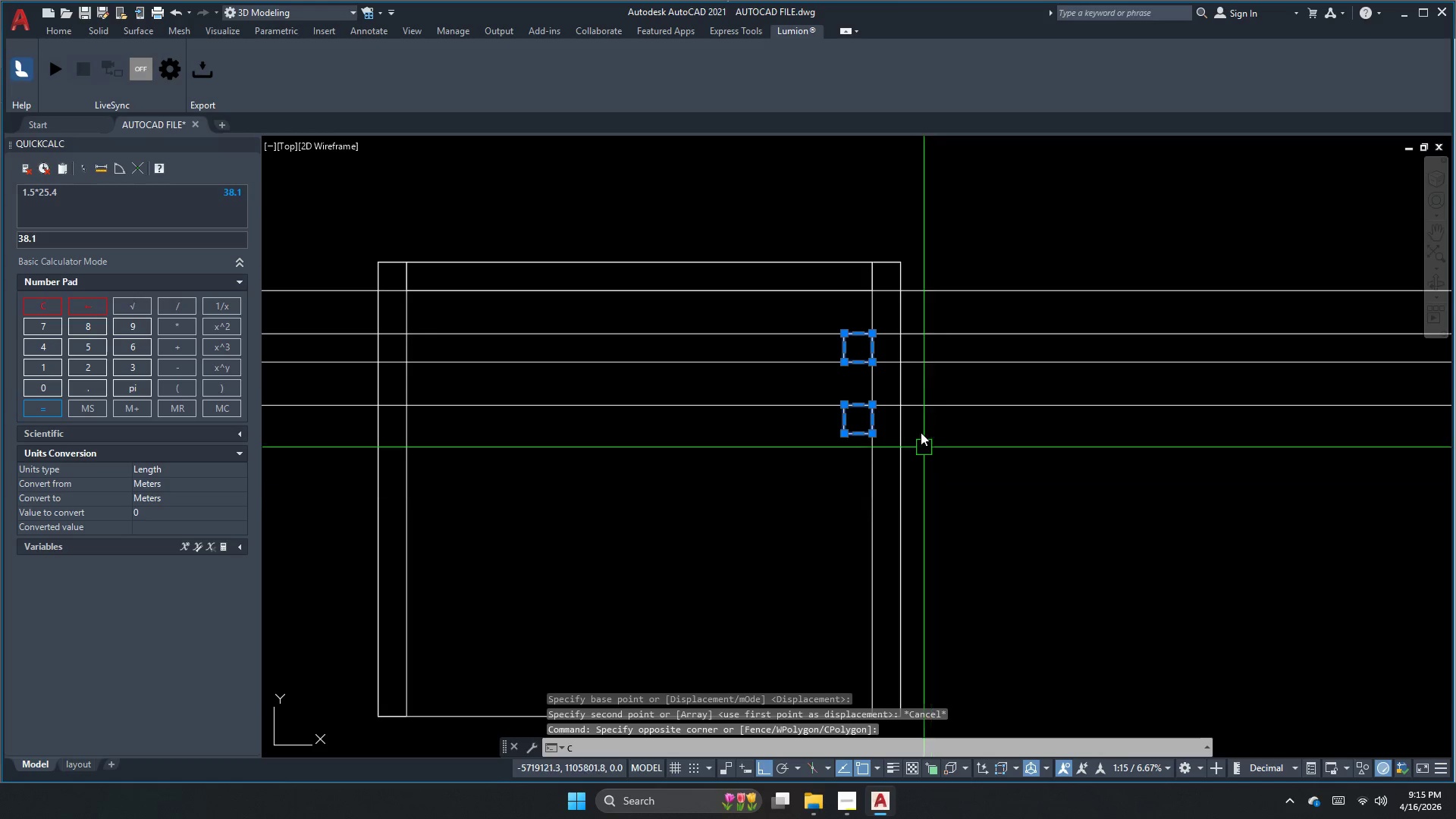 
key(O)
 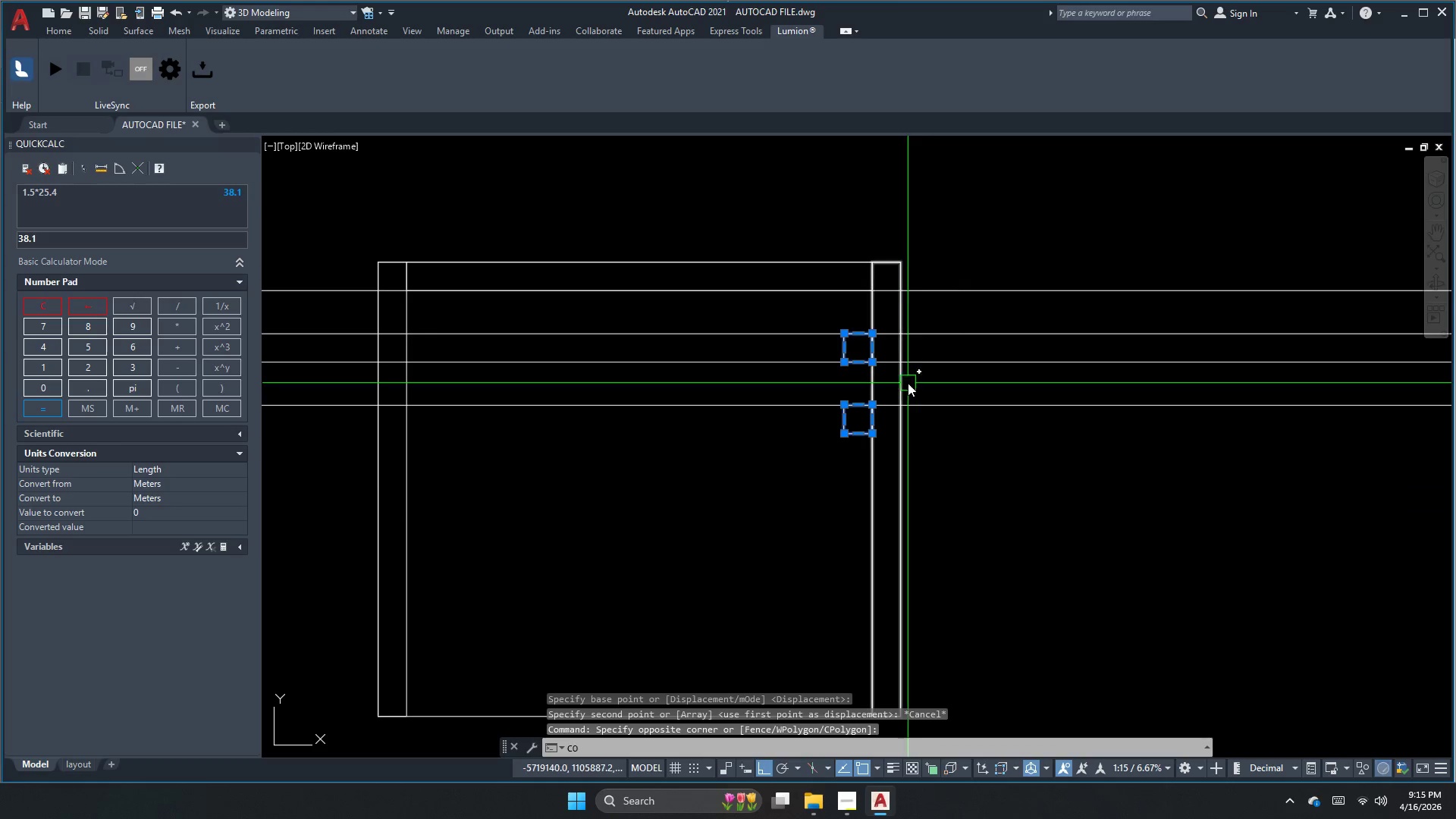 
key(Space)
 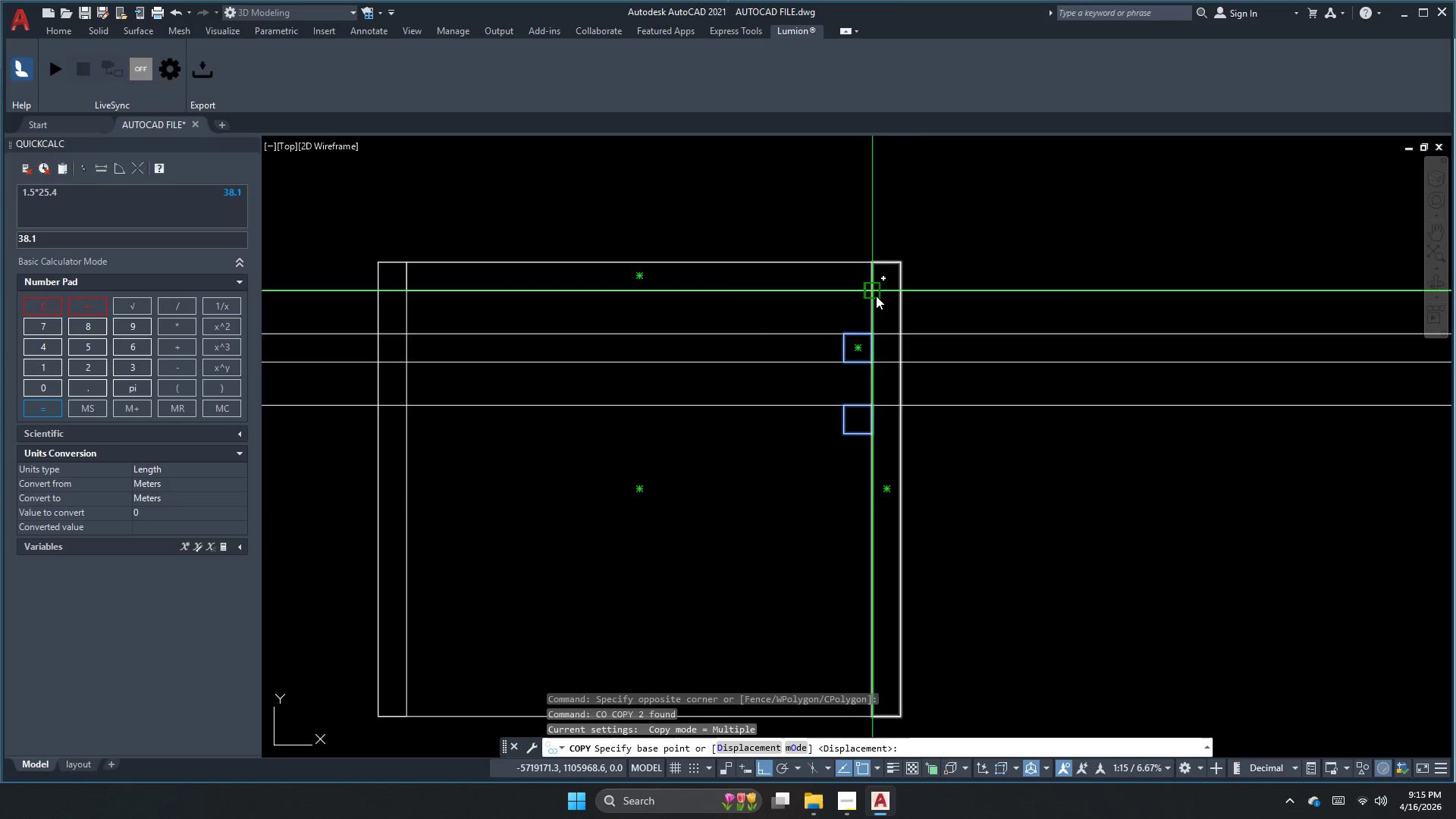 
left_click([875, 293])
 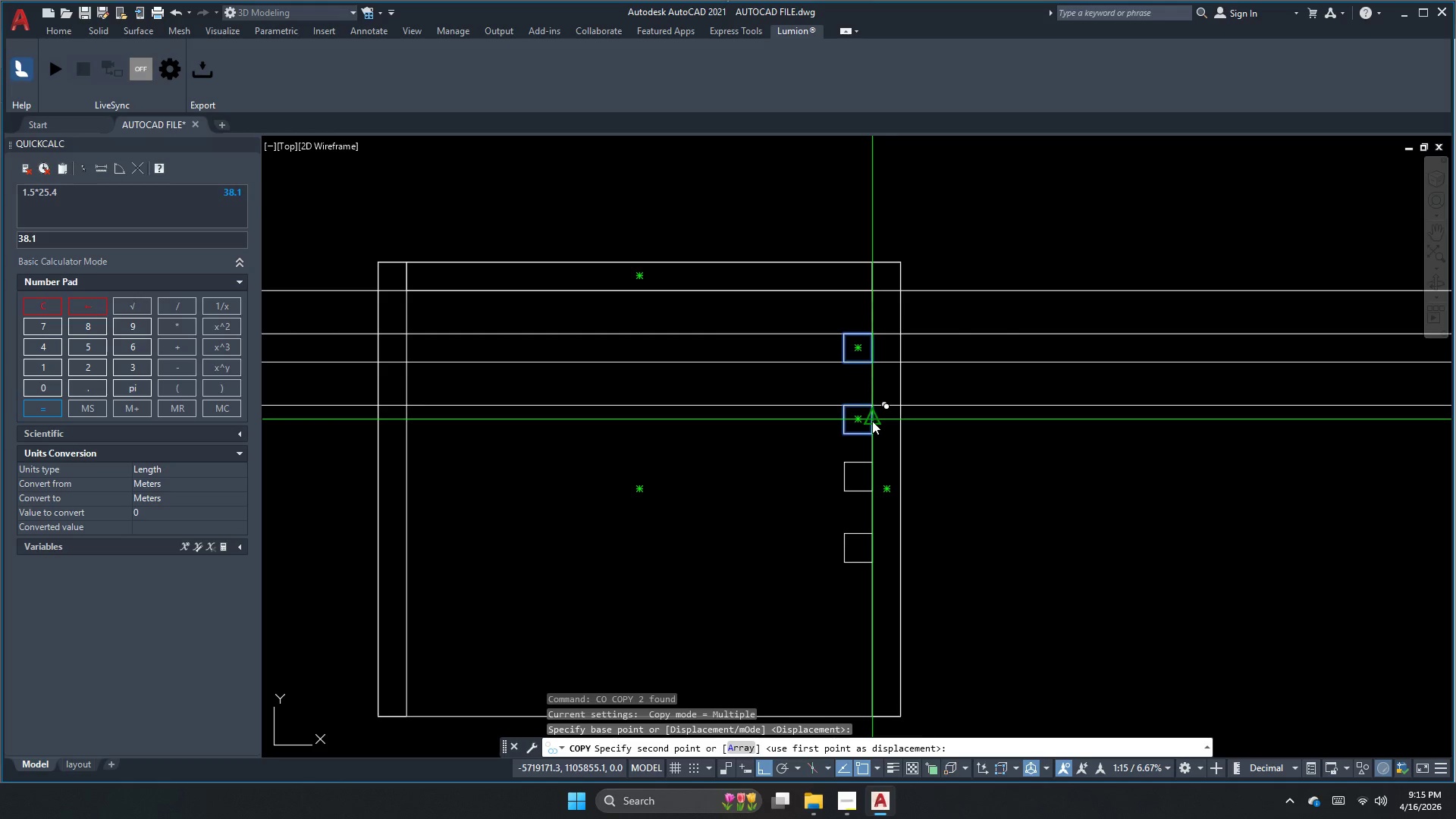 
key(Escape)
type(co )
 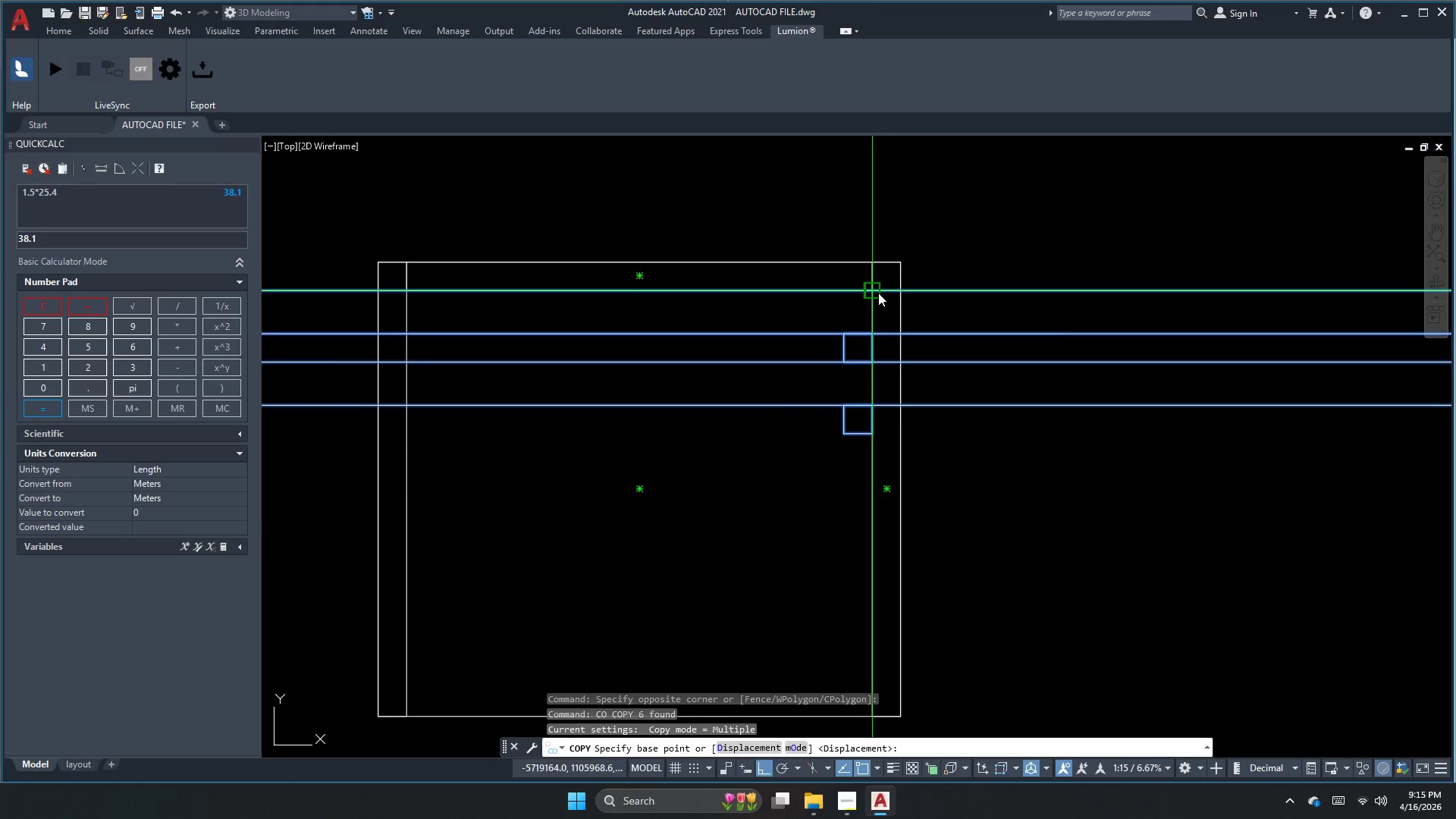 
left_click_drag(start_coordinate=[1003, 246], to_coordinate=[999, 297])
 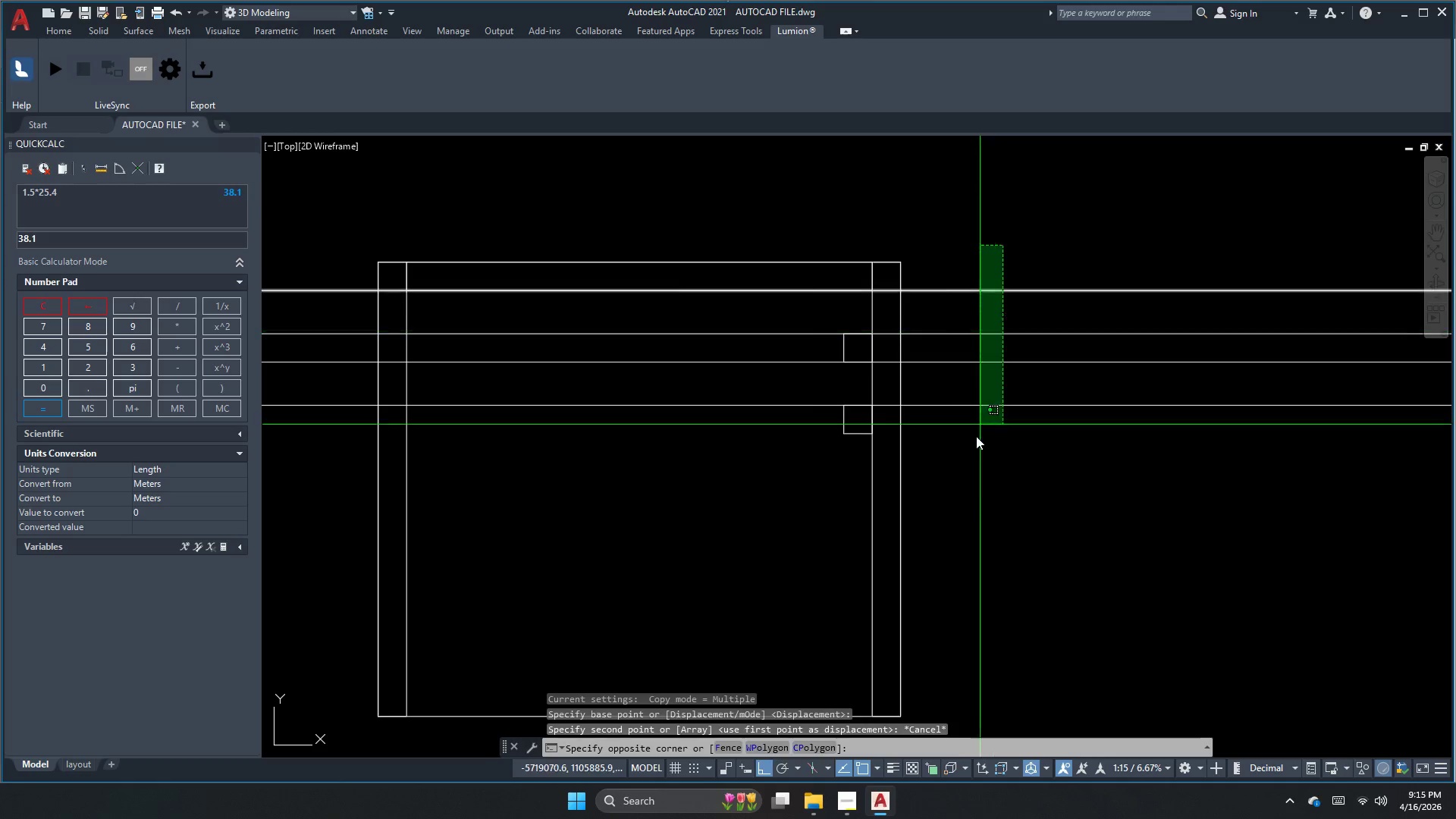 
left_click_drag(start_coordinate=[959, 493], to_coordinate=[957, 500])
 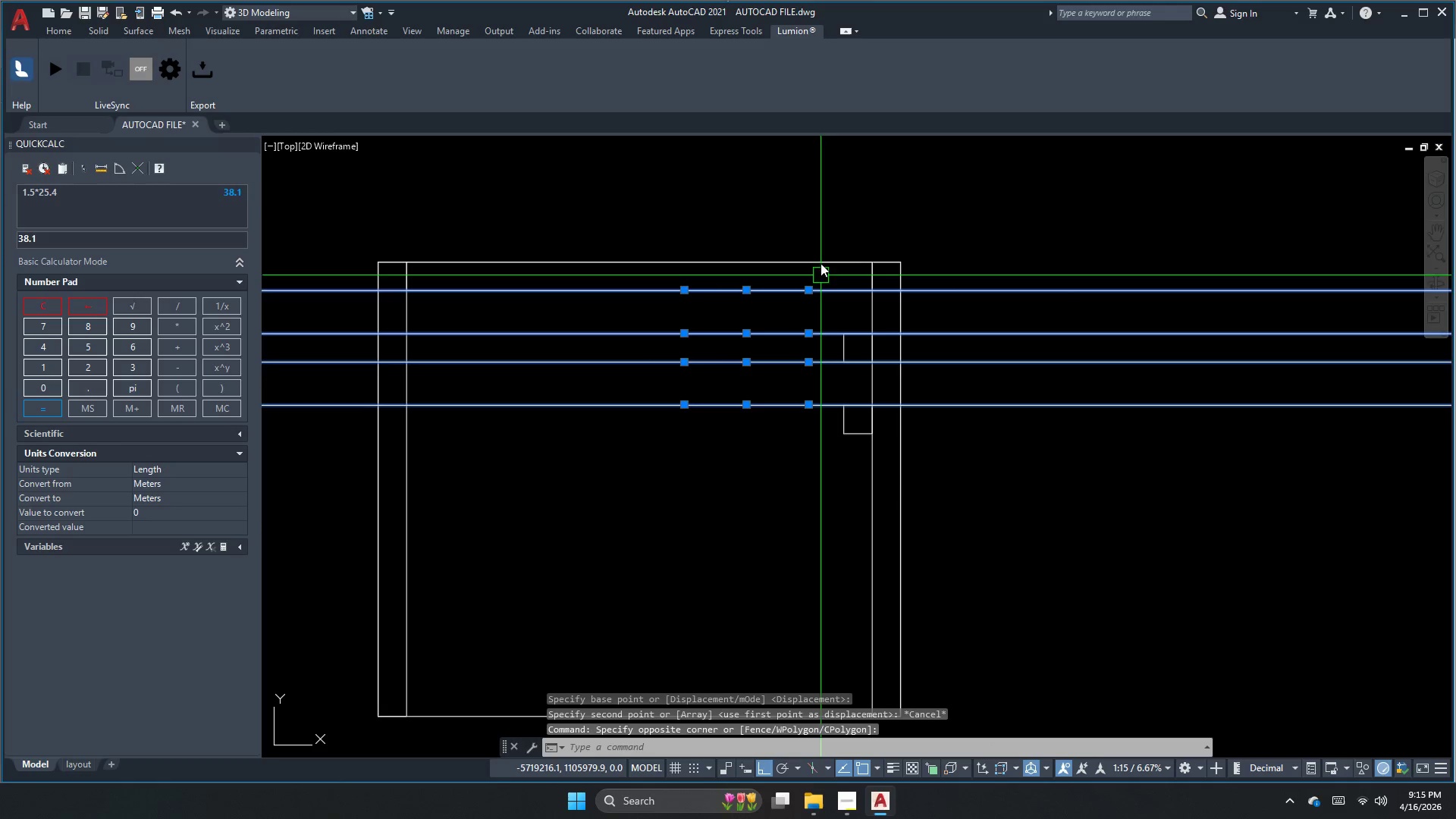 
left_click_drag(start_coordinate=[821, 224], to_coordinate=[825, 256])
 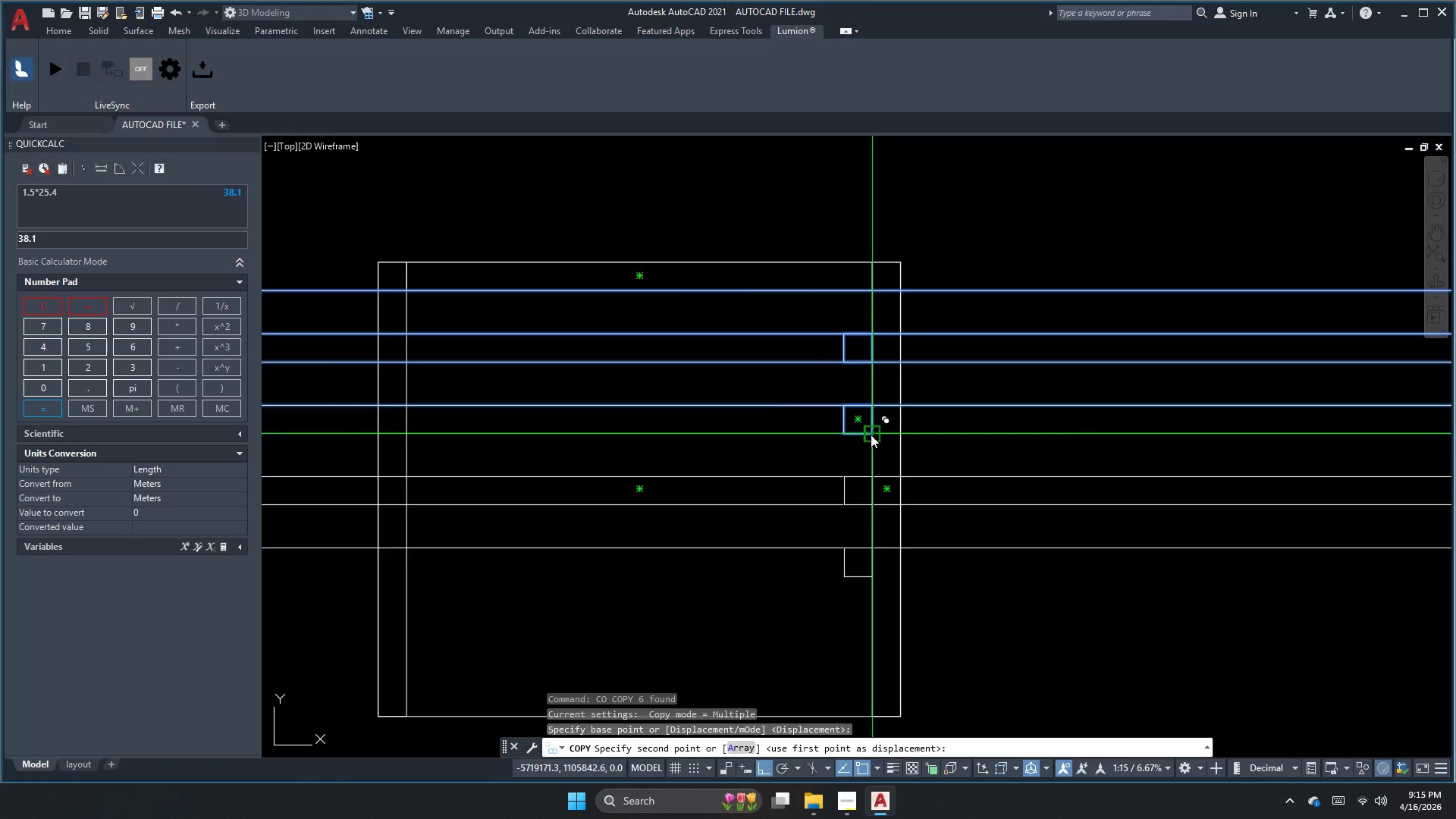 
key(Escape)
 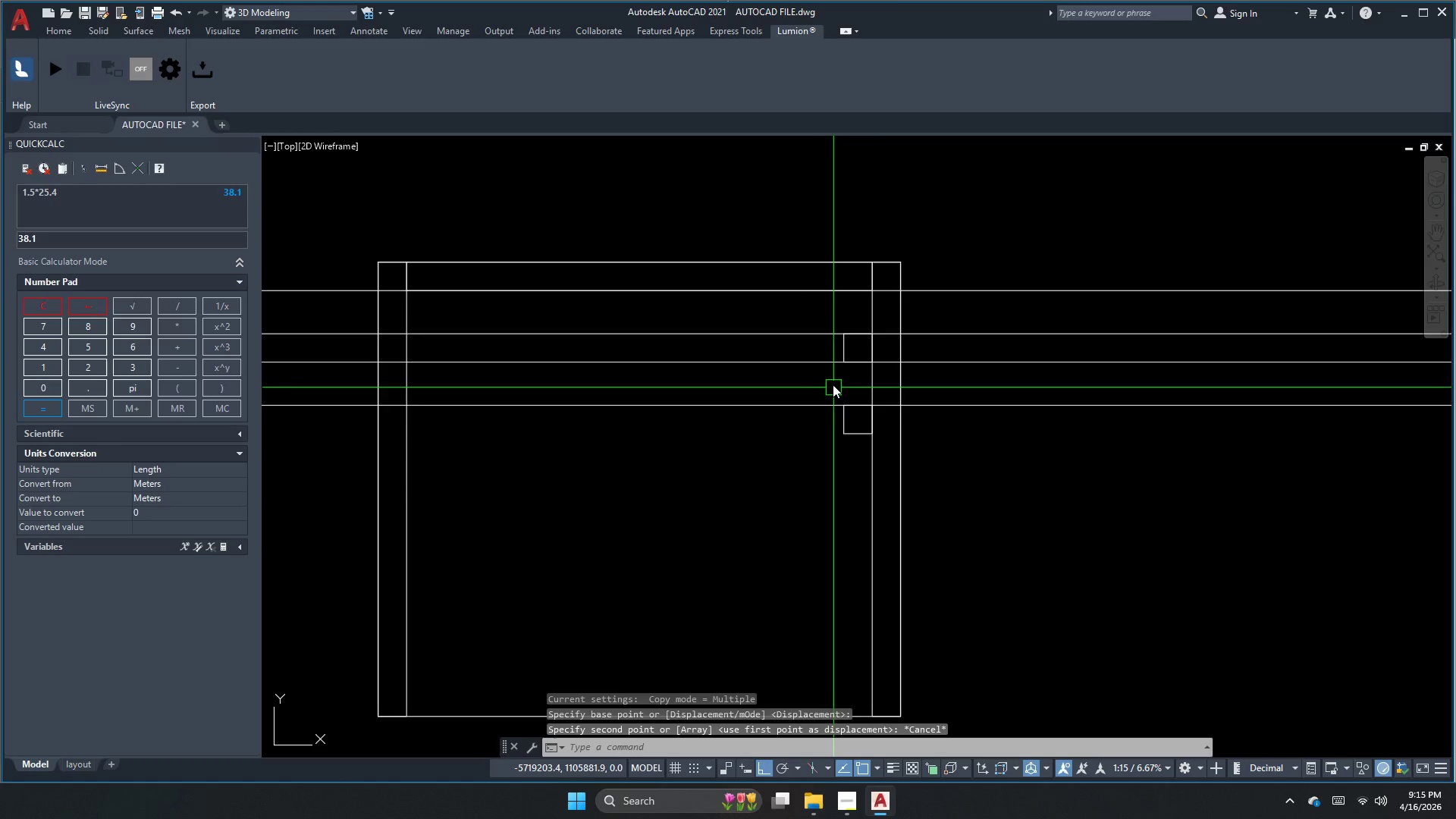 
left_click_drag(start_coordinate=[817, 310], to_coordinate=[837, 350])
 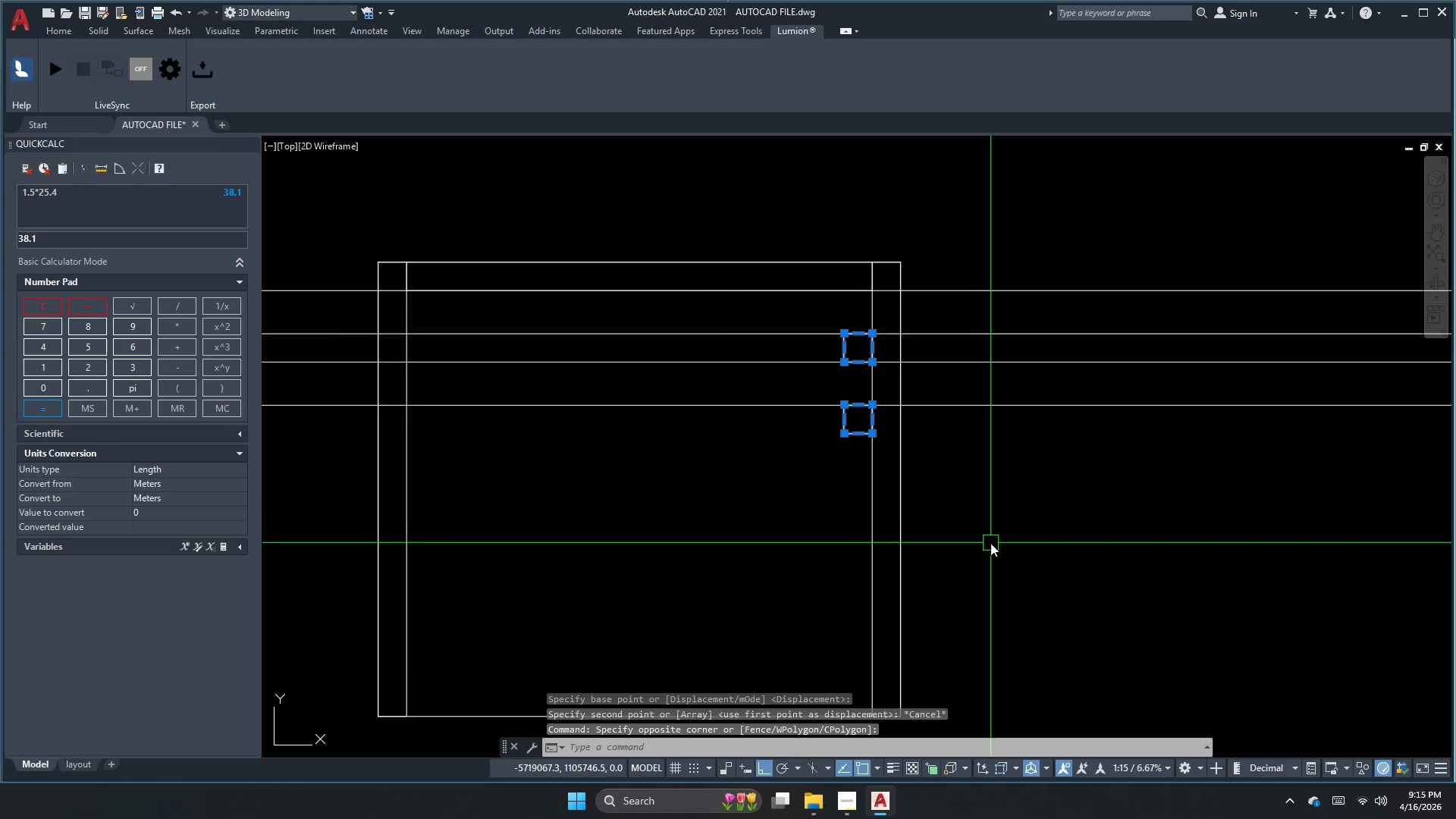 
left_click_drag(start_coordinate=[996, 449], to_coordinate=[993, 439])
 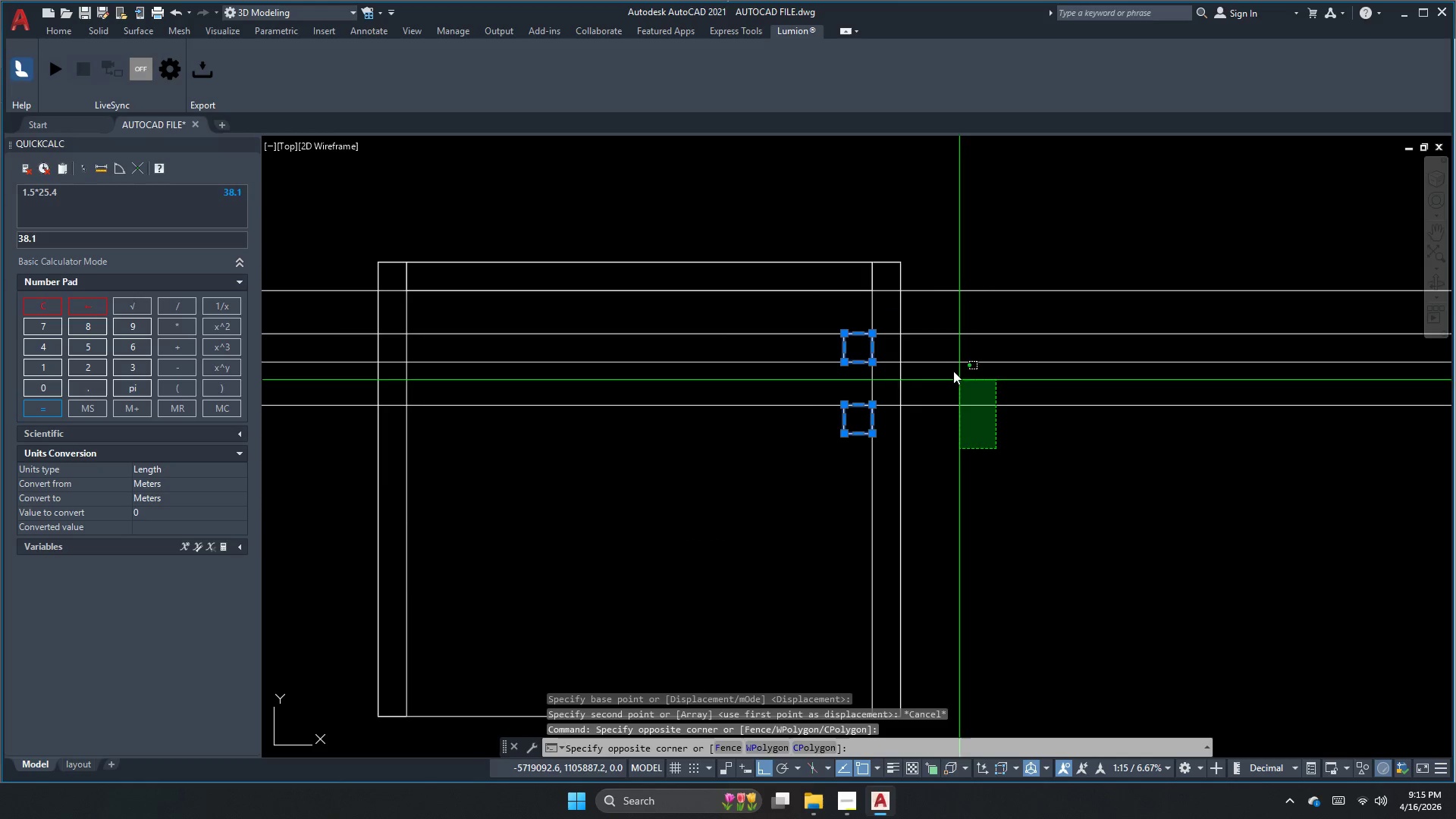 
double_click([947, 359])
 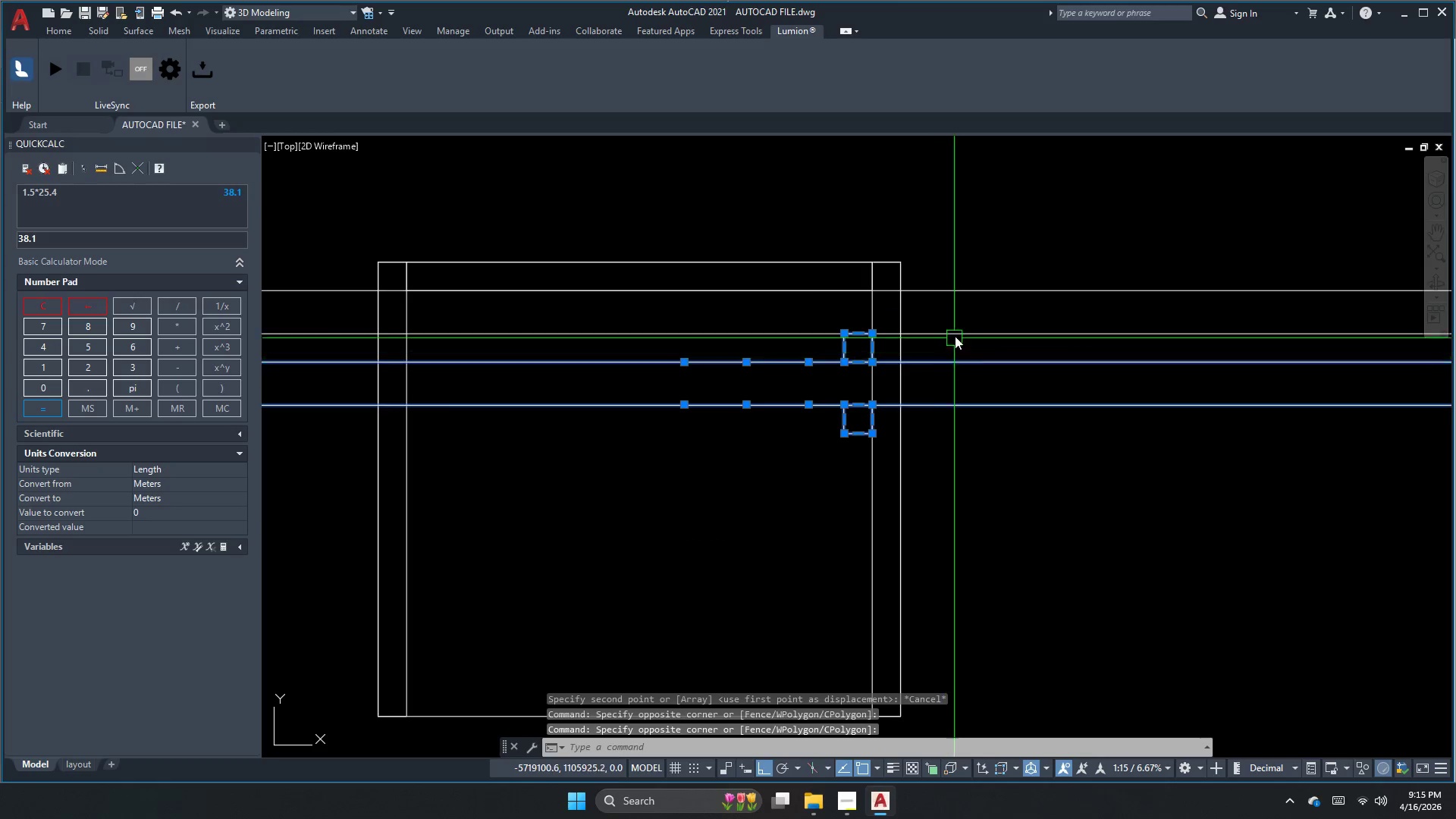 
left_click_drag(start_coordinate=[974, 307], to_coordinate=[974, 317])
 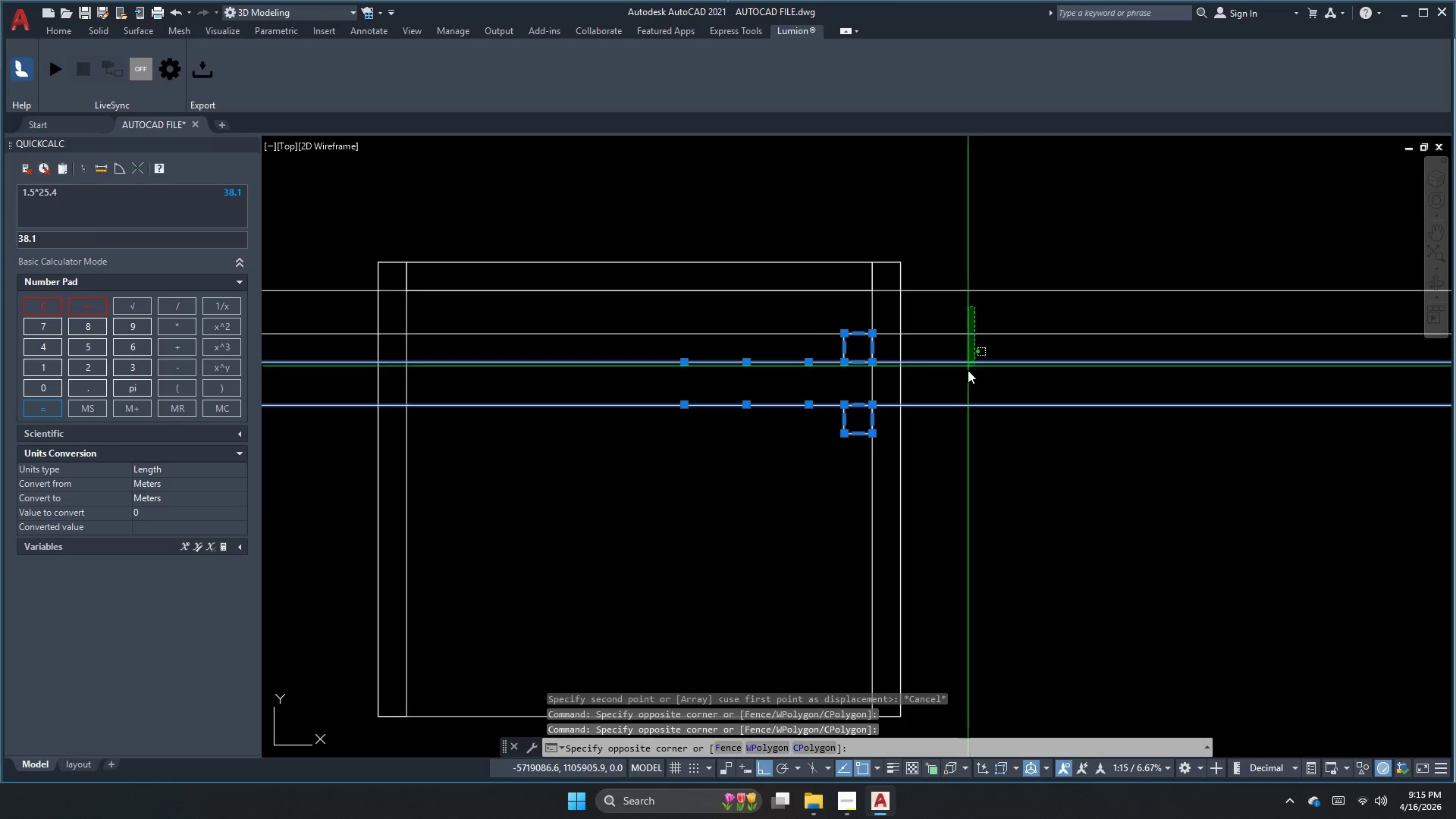 
left_click_drag(start_coordinate=[964, 383], to_coordinate=[962, 396])
 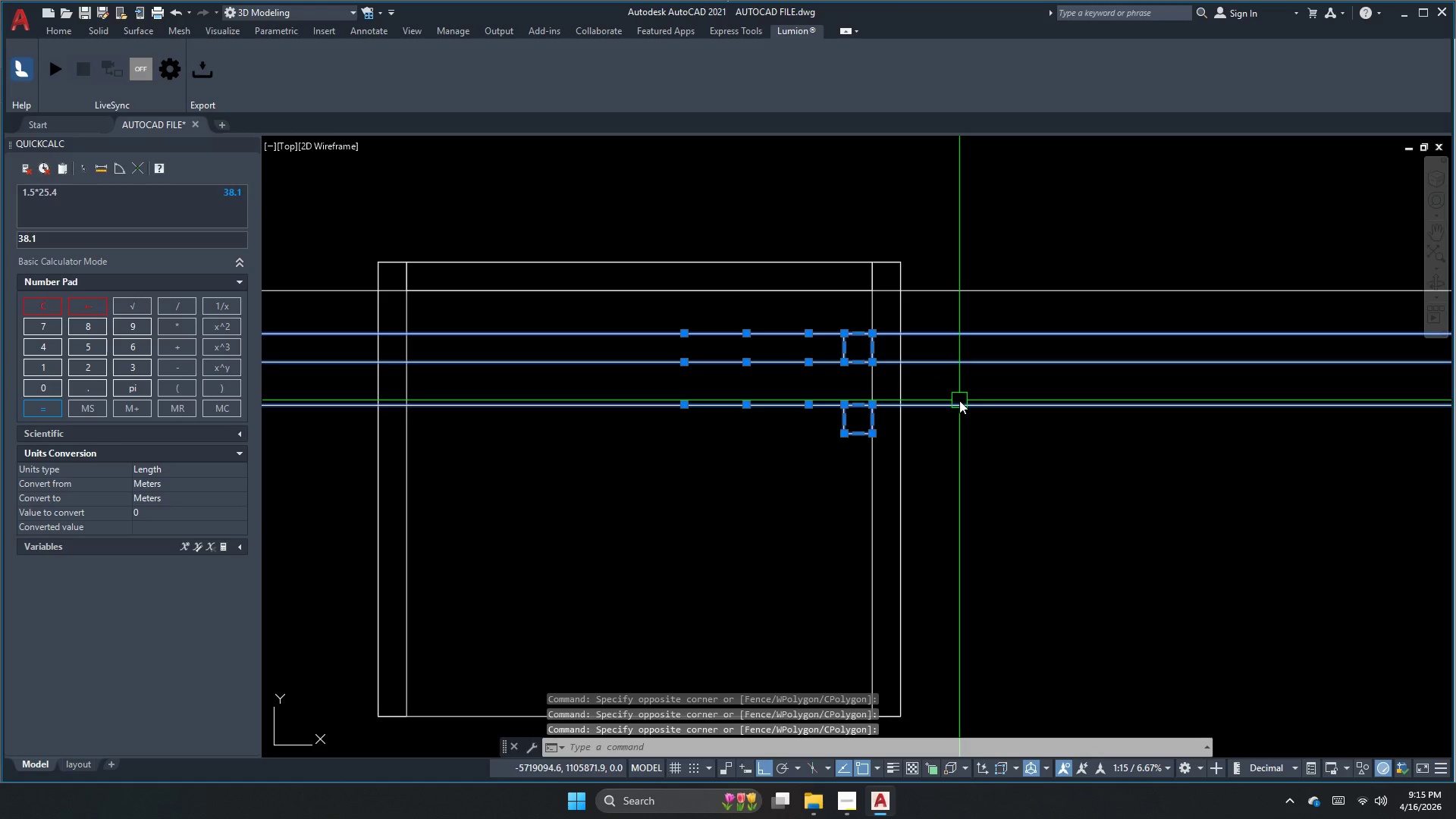 
type(co )
key(Escape)
 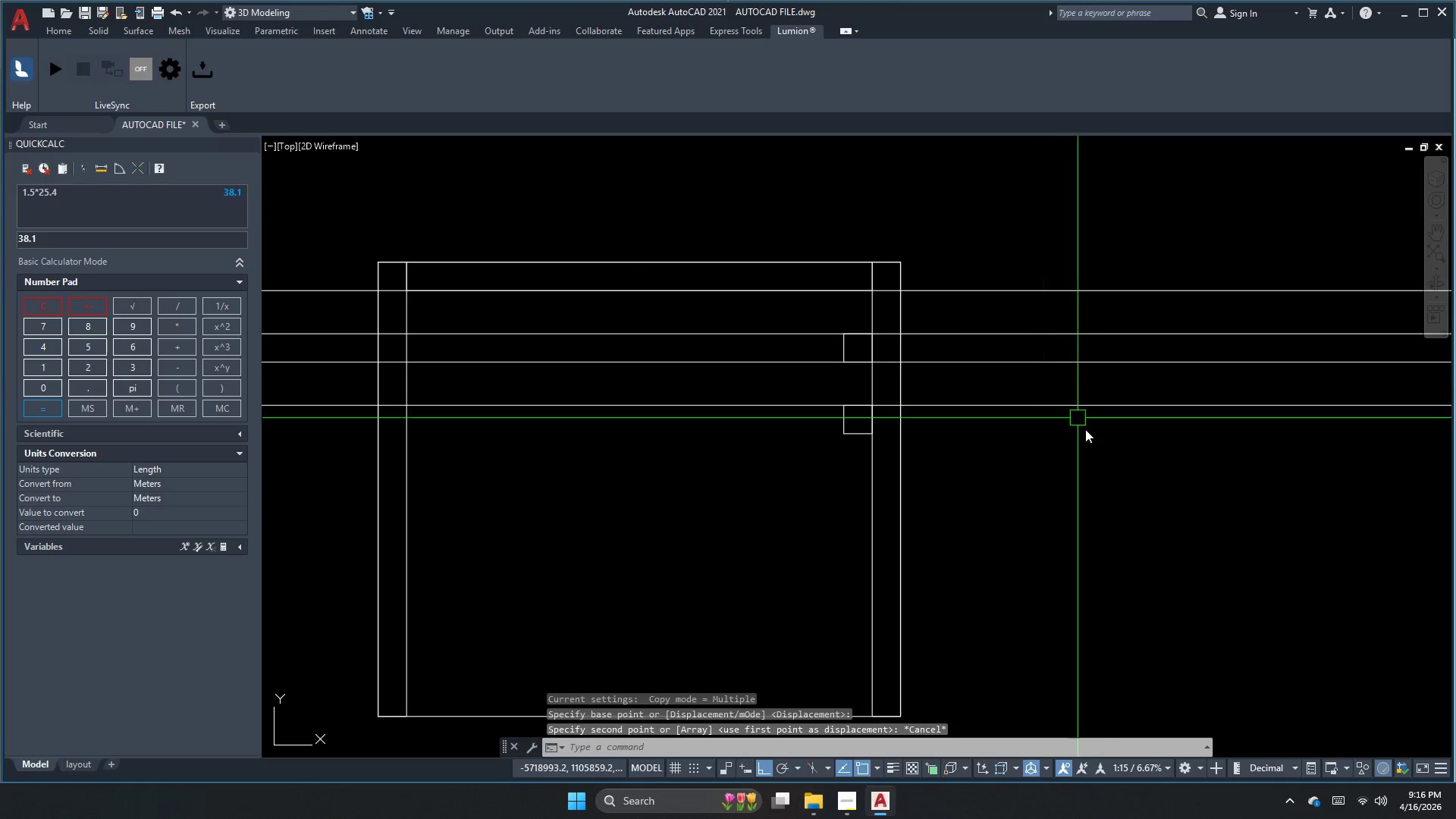 
left_click_drag(start_coordinate=[1103, 469], to_coordinate=[1080, 385])
 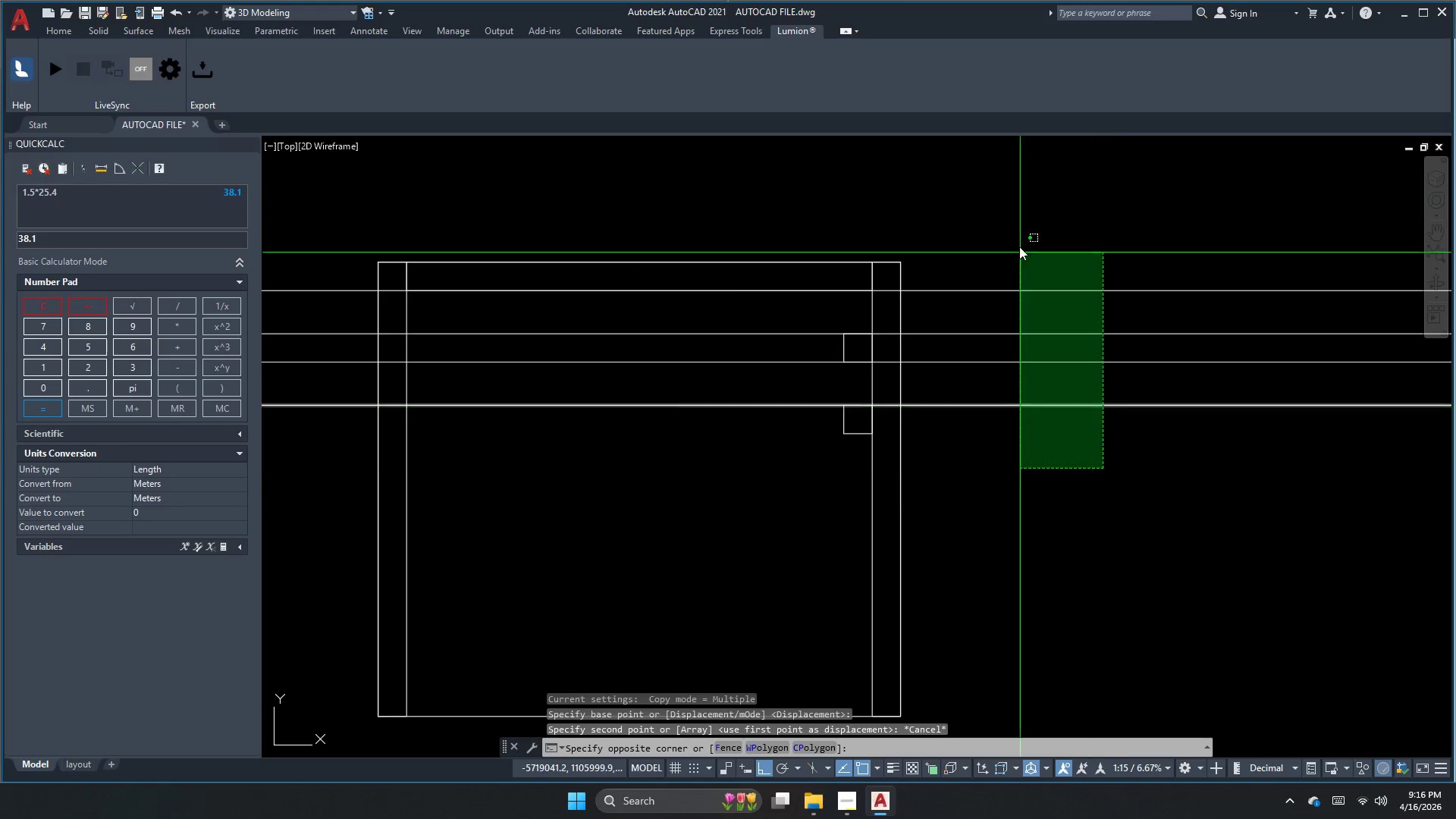 
double_click([1019, 244])
 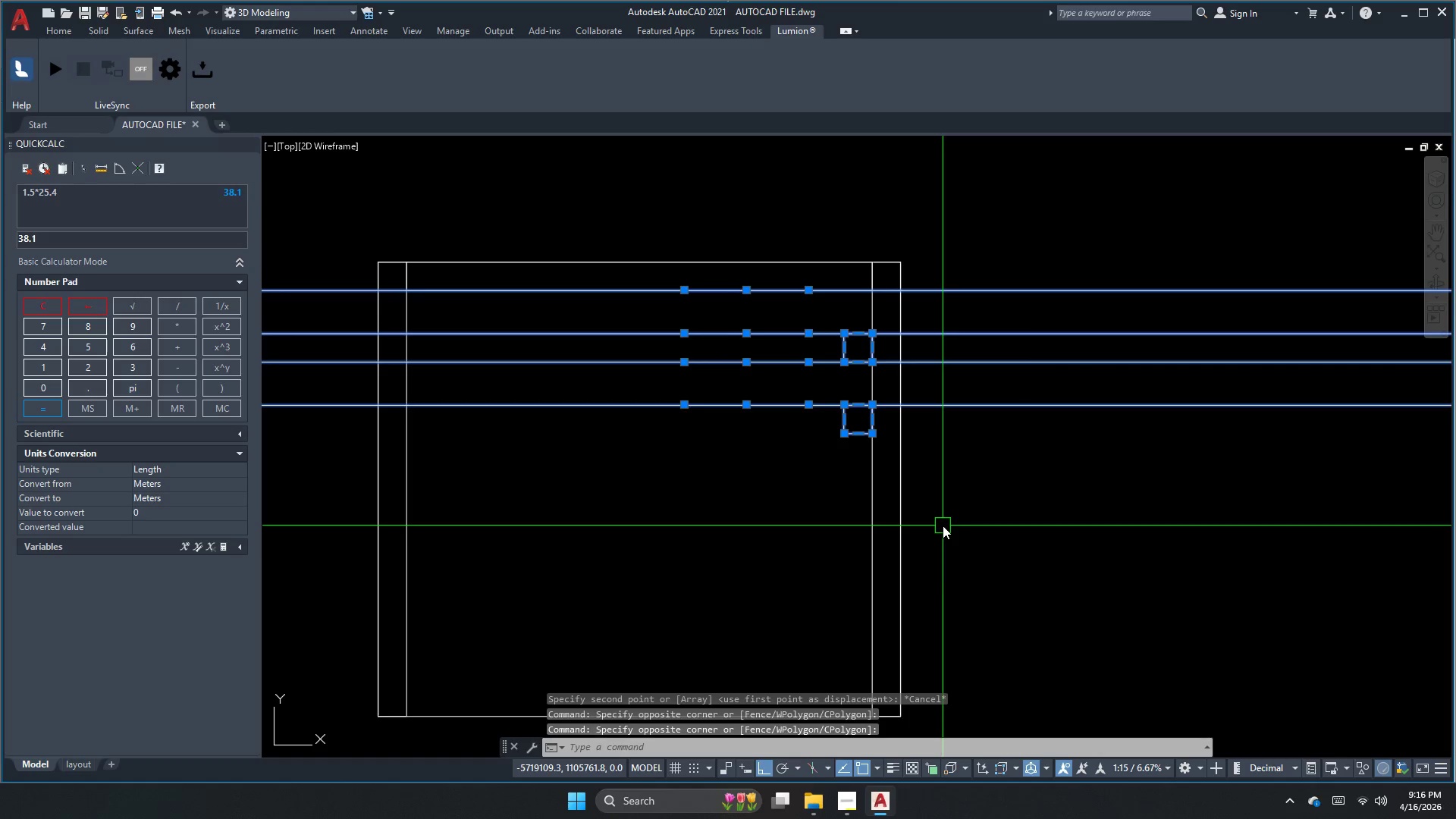 
type(co )
 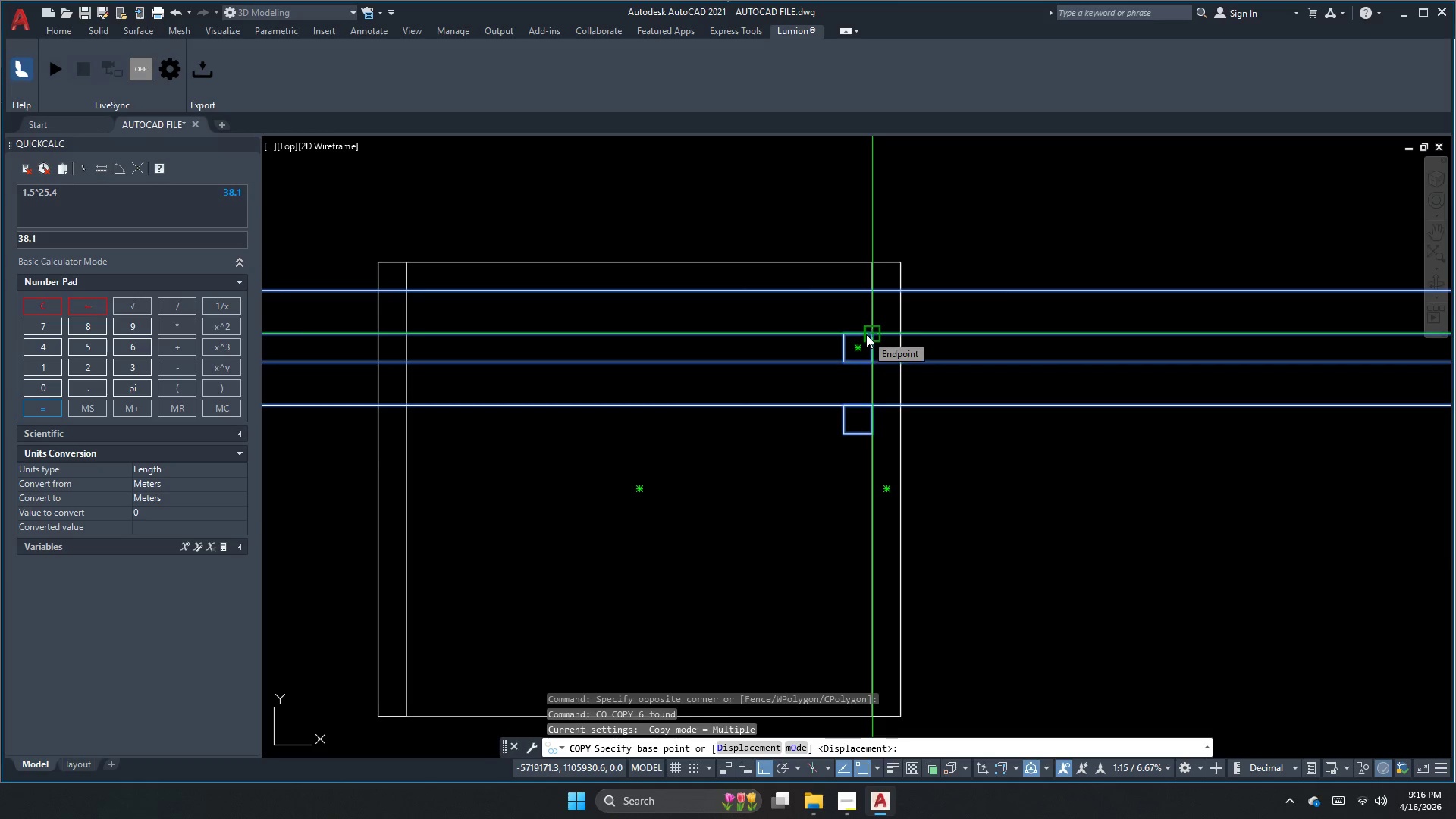 
left_click([866, 334])
 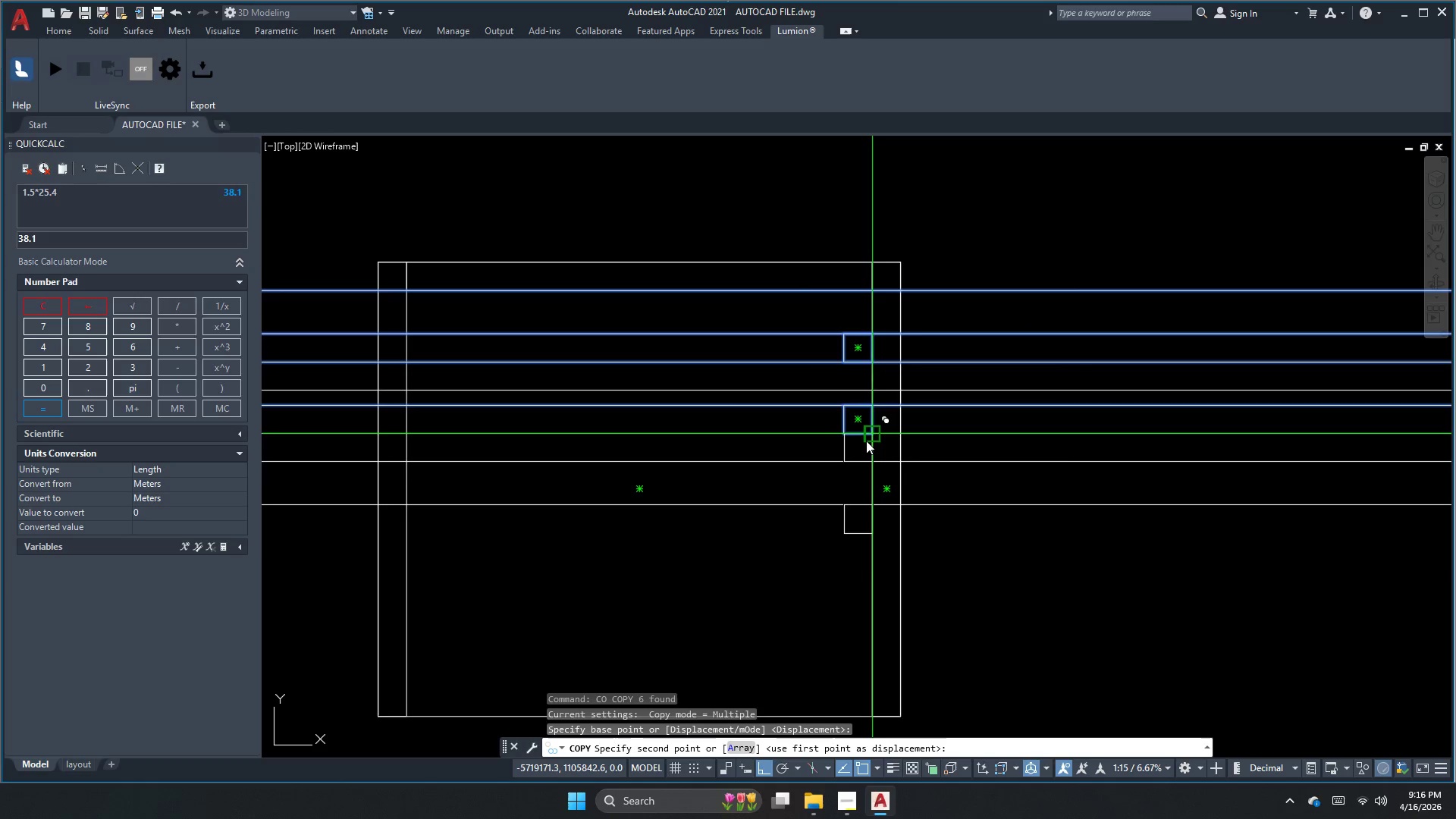 
key(Escape)
 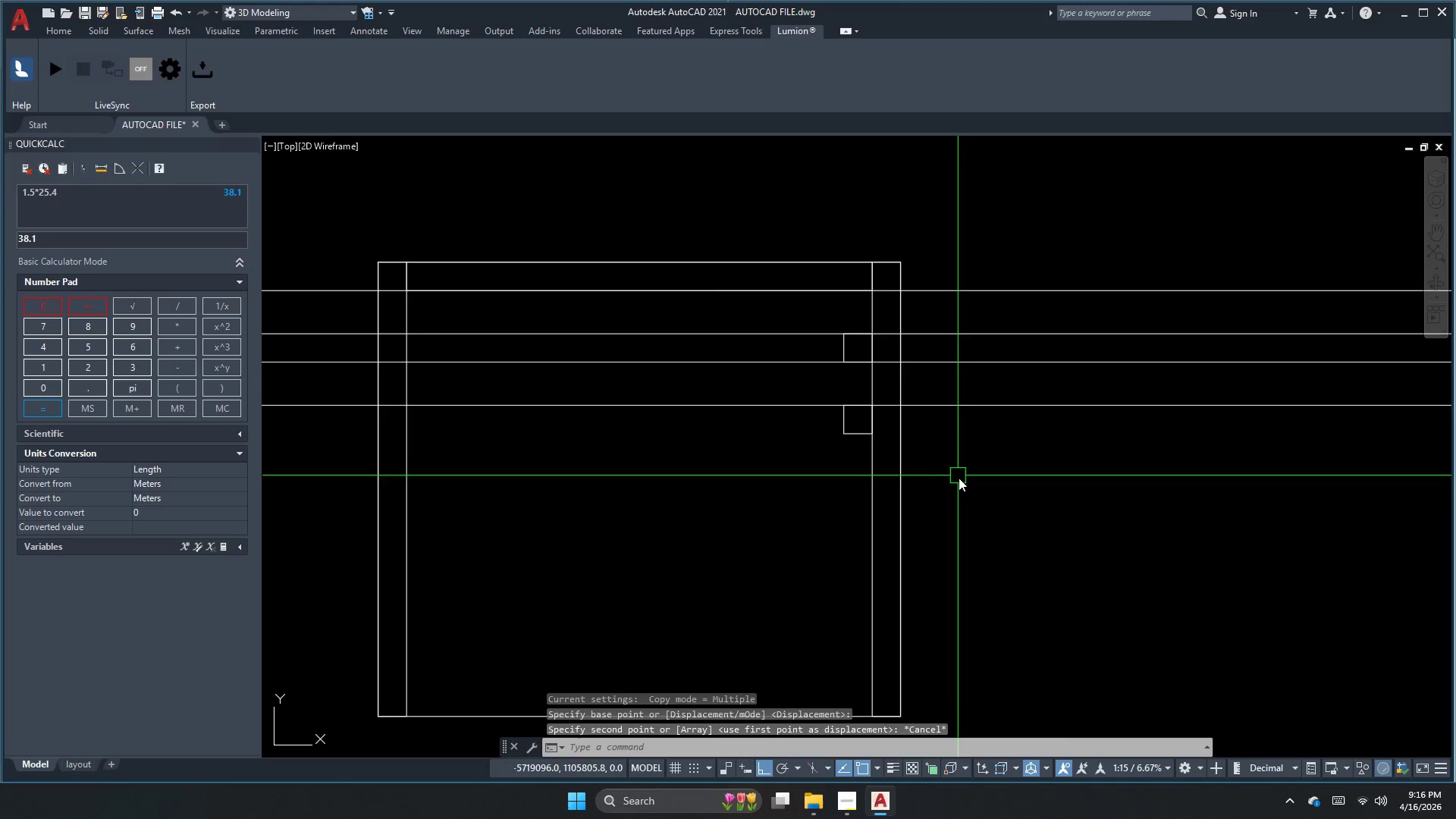 
left_click_drag(start_coordinate=[962, 485], to_coordinate=[961, 460])
 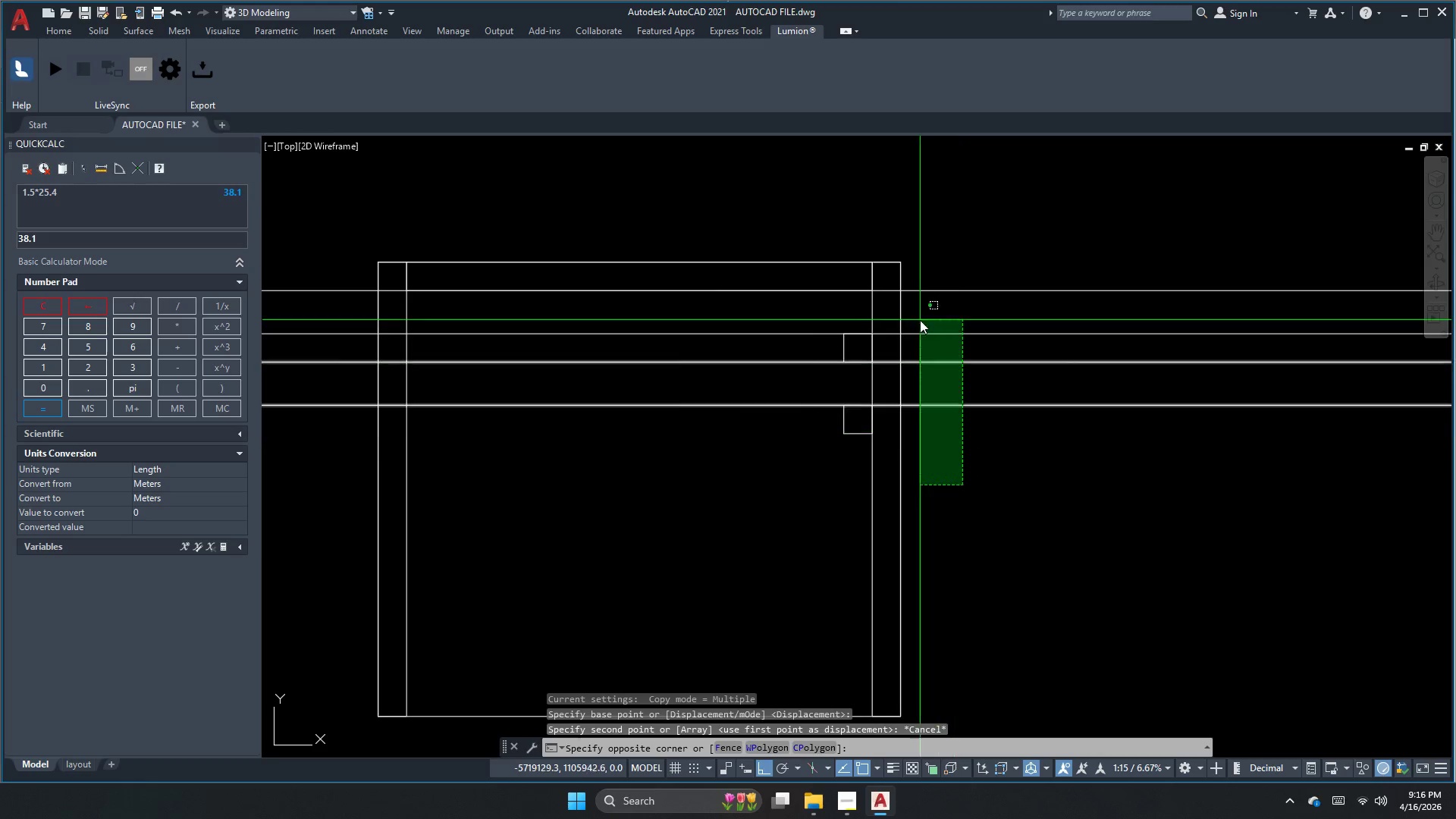 
double_click([920, 320])
 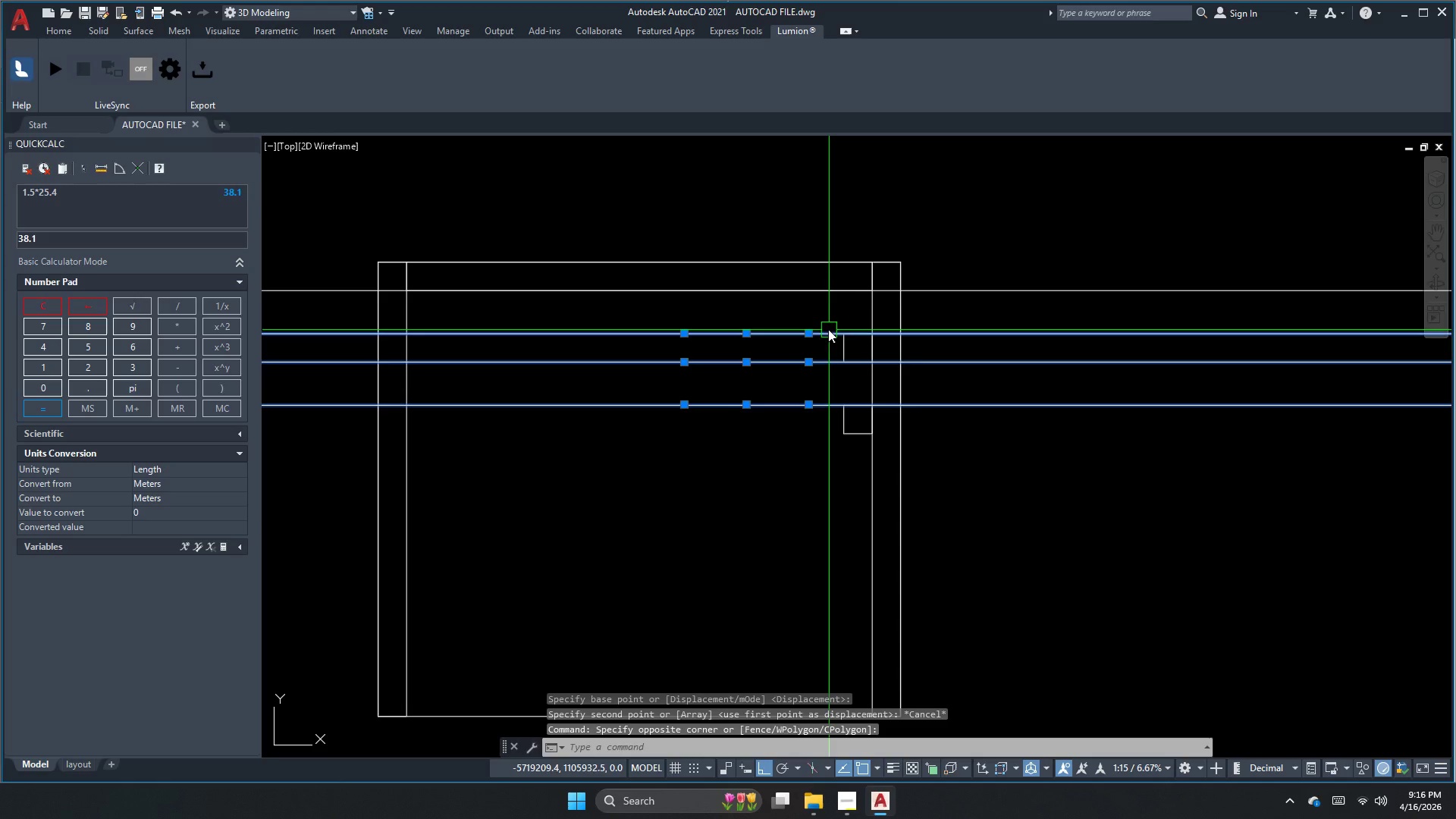 
left_click_drag(start_coordinate=[824, 314], to_coordinate=[835, 342])
 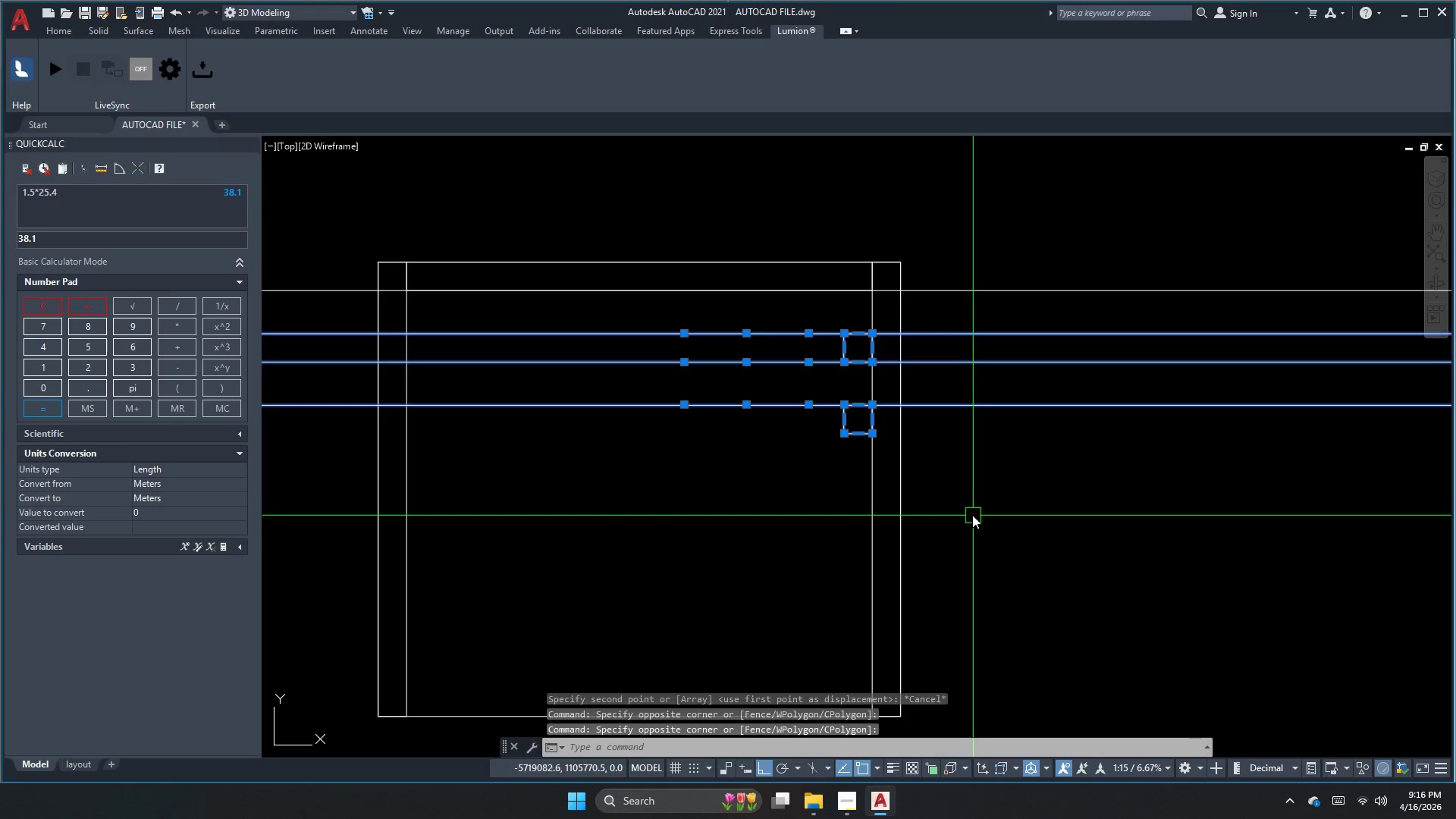 
type(co )
 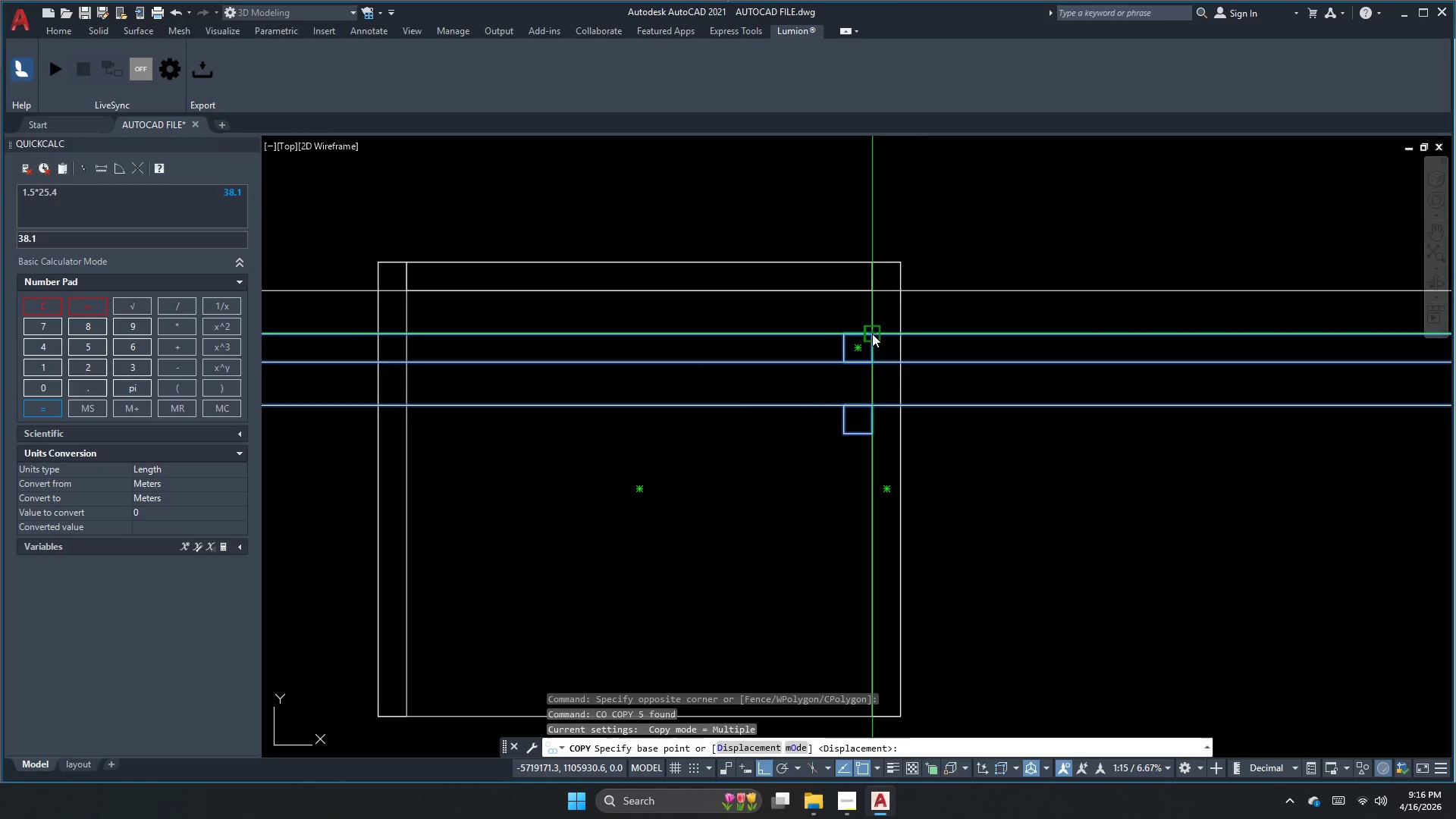 
key(Escape)
 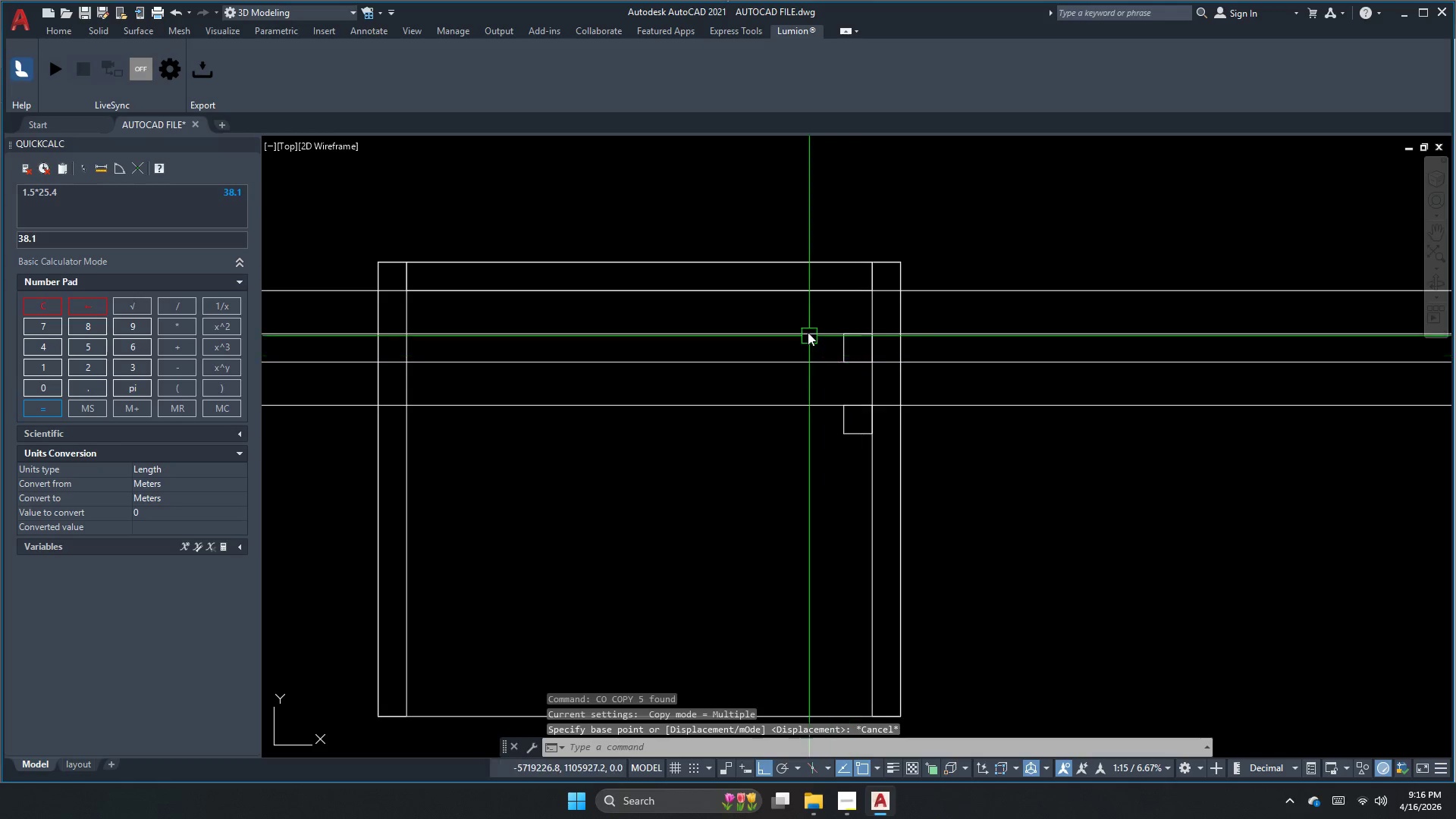 
left_click_drag(start_coordinate=[807, 315], to_coordinate=[824, 334])
 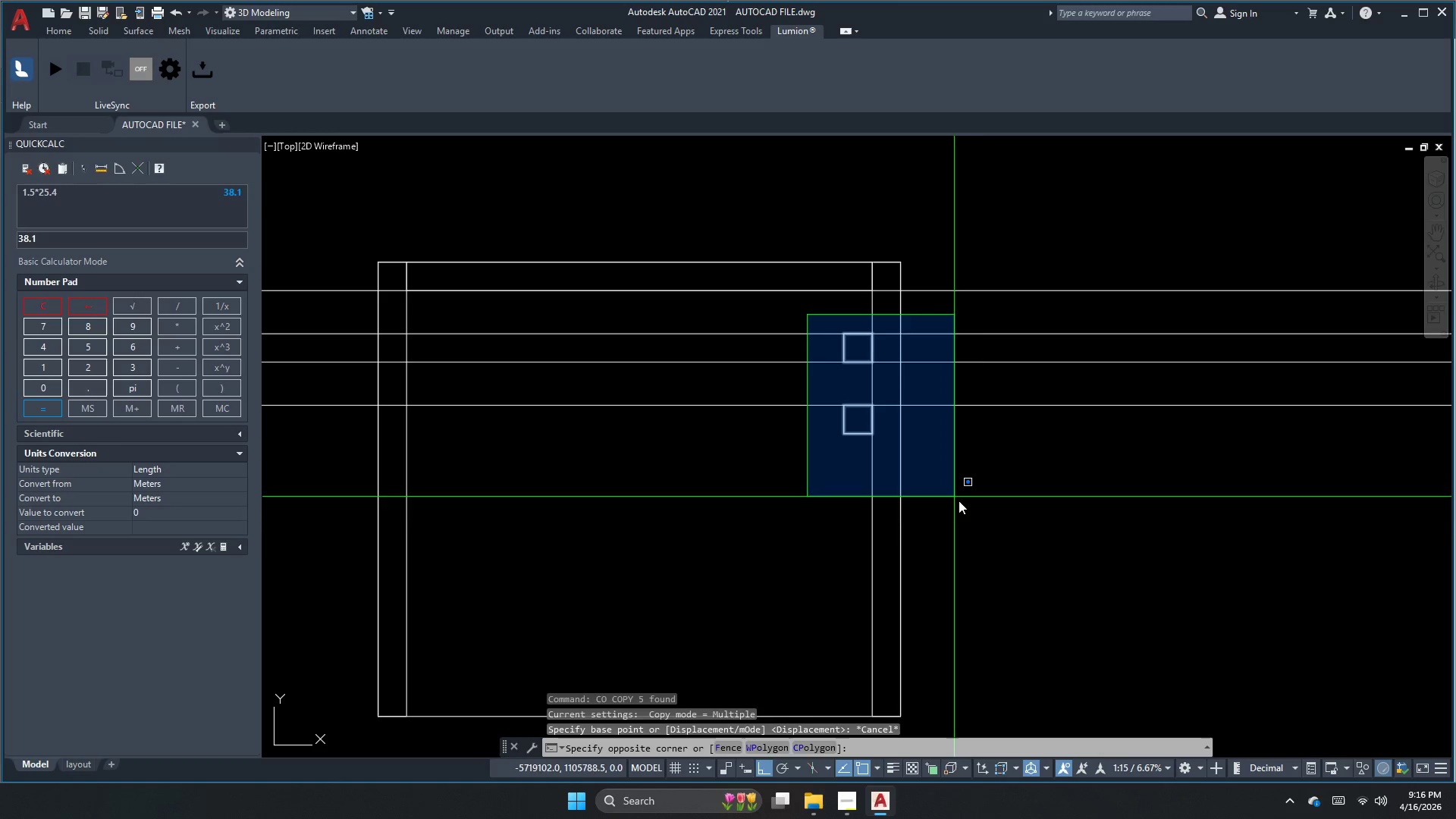 
left_click_drag(start_coordinate=[990, 529], to_coordinate=[990, 524])
 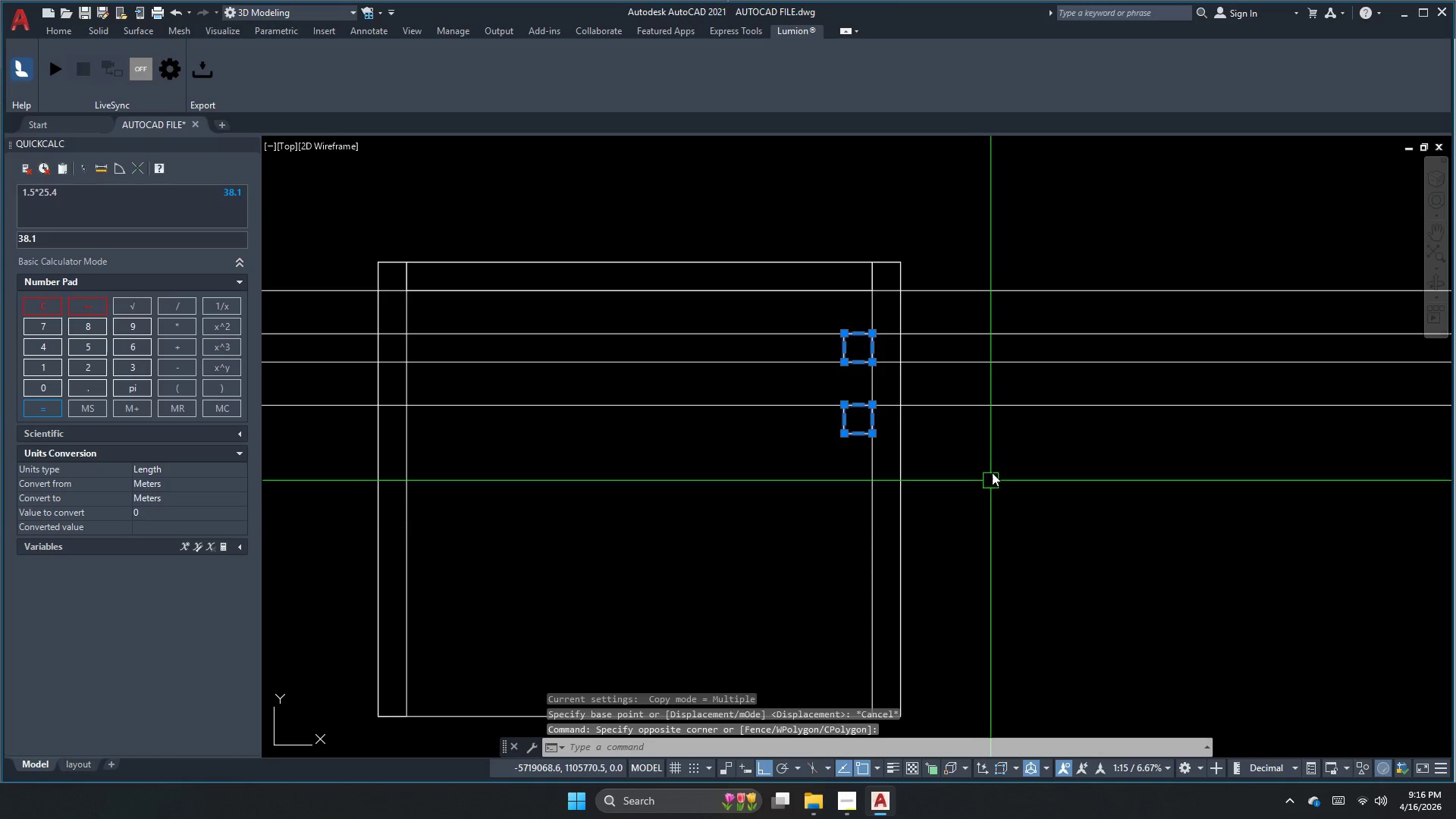 
left_click_drag(start_coordinate=[994, 463], to_coordinate=[993, 435])
 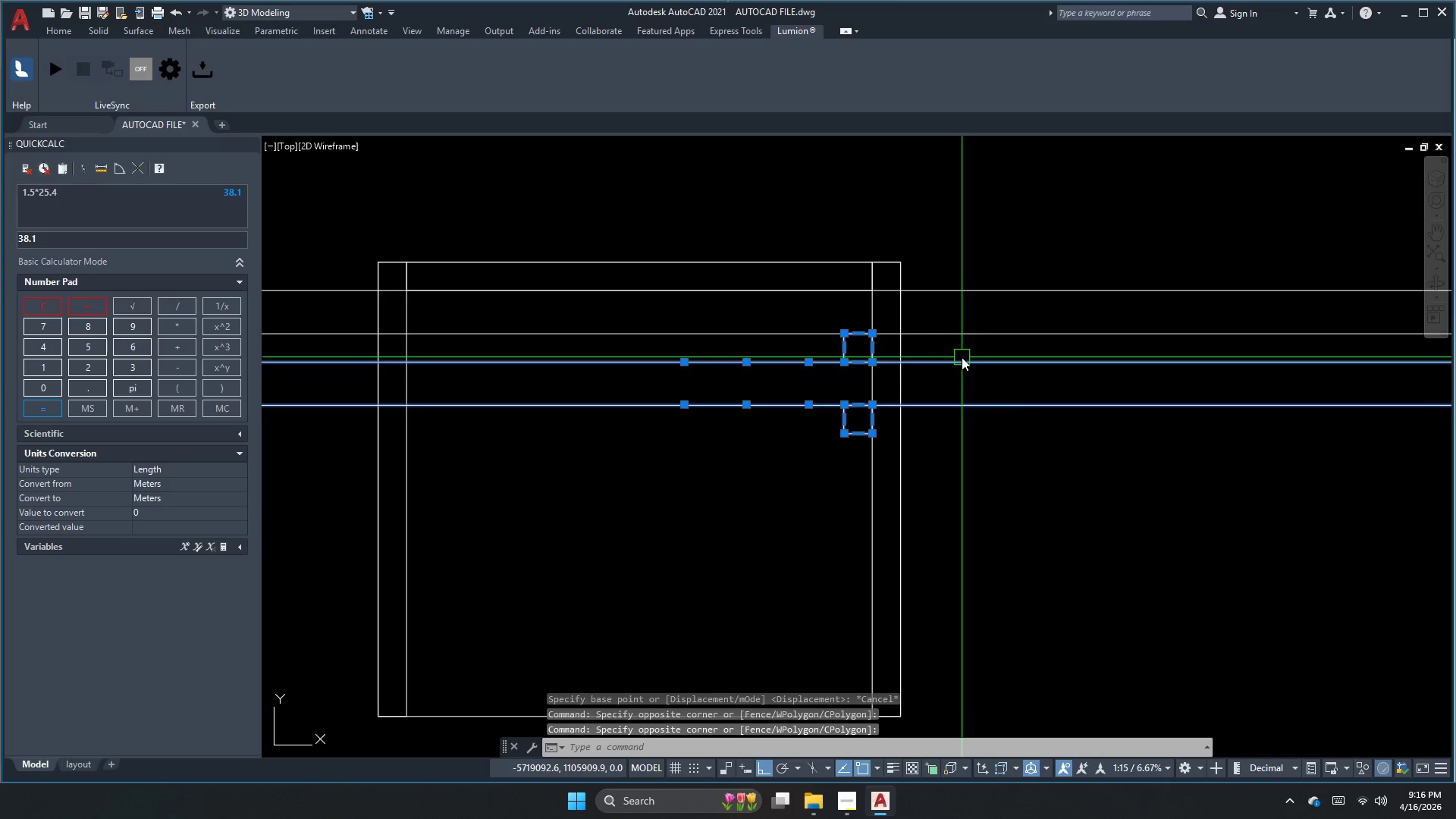 
key(C)
 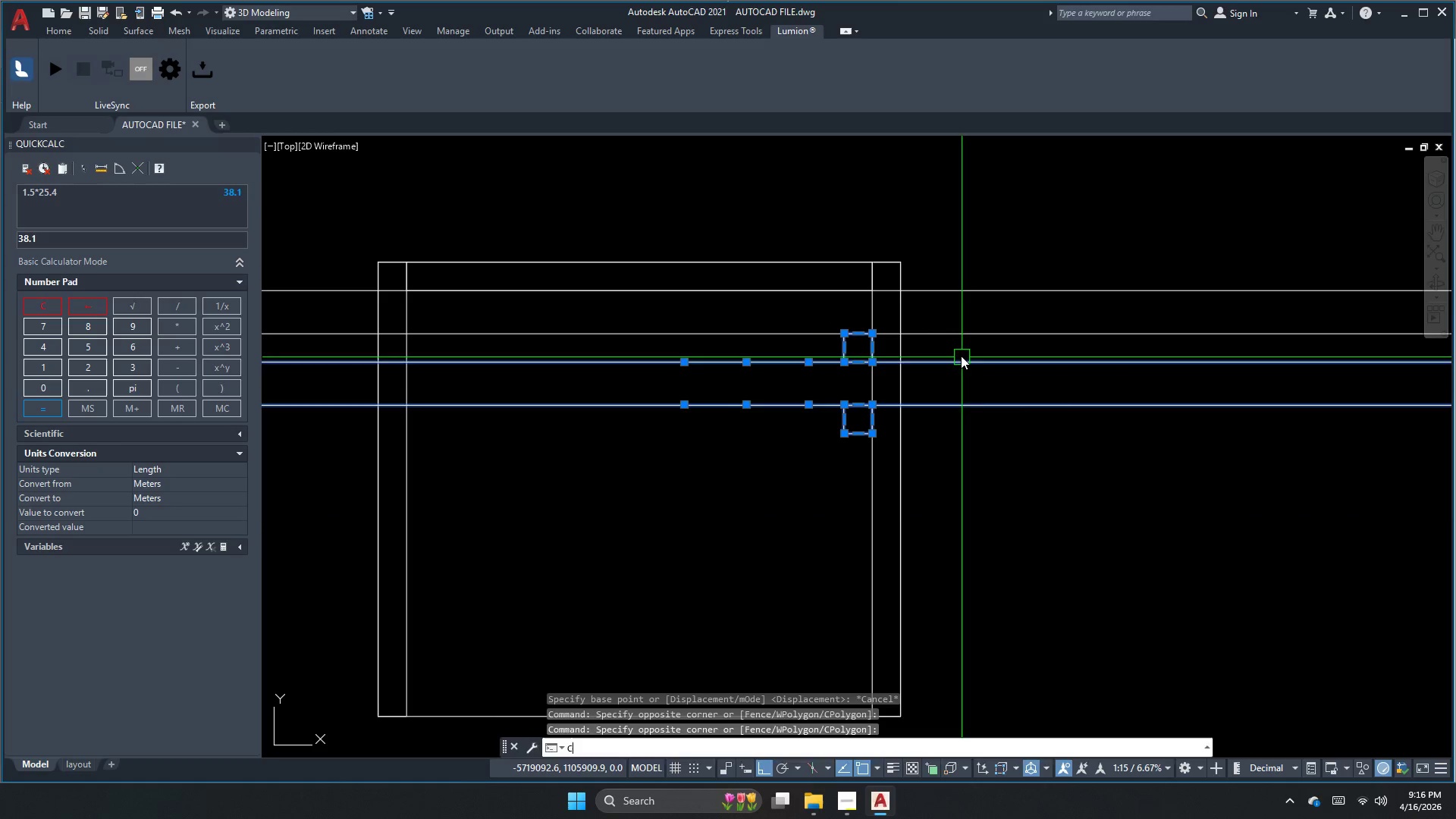 
key(O)
 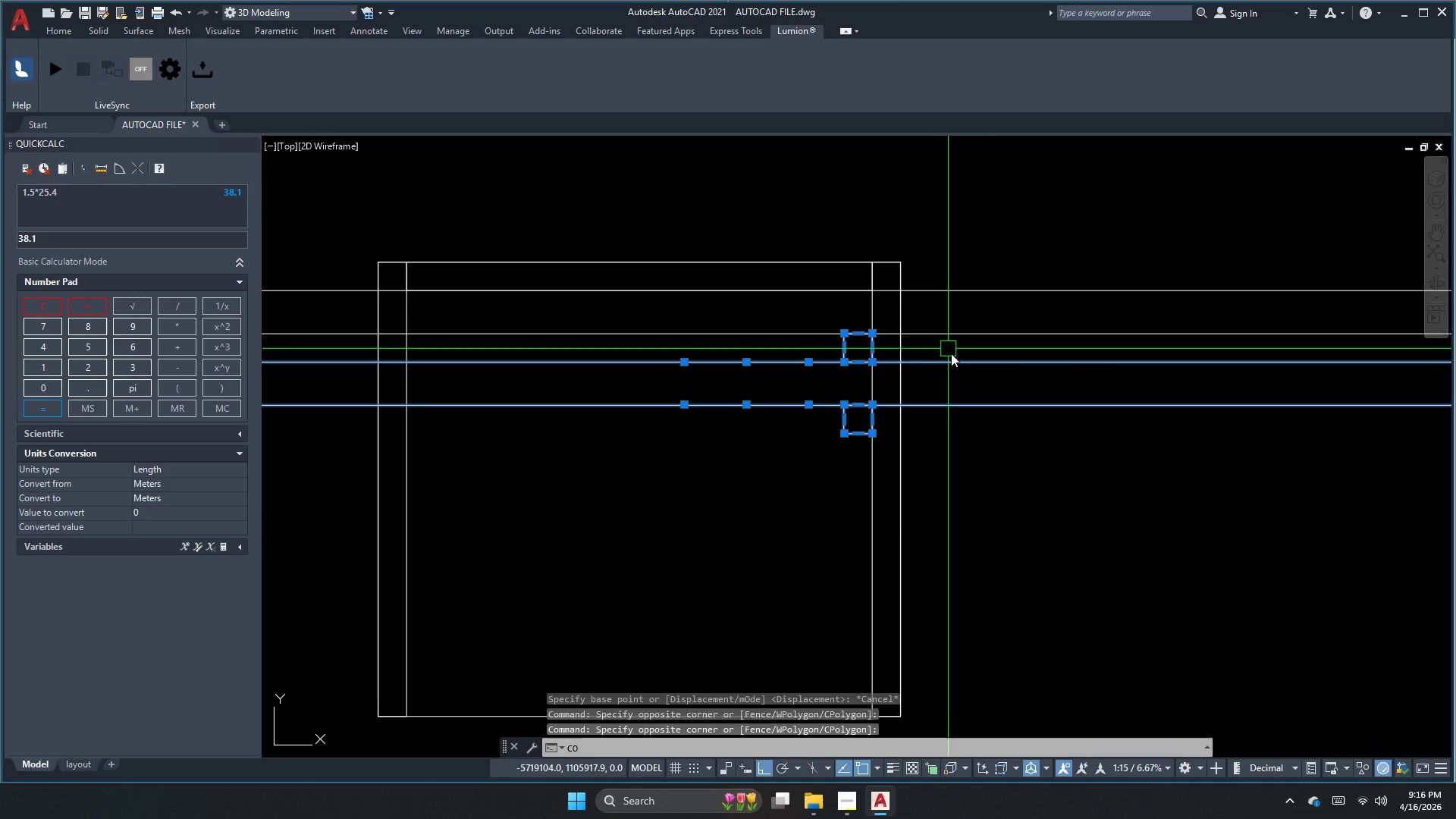 
key(Space)
 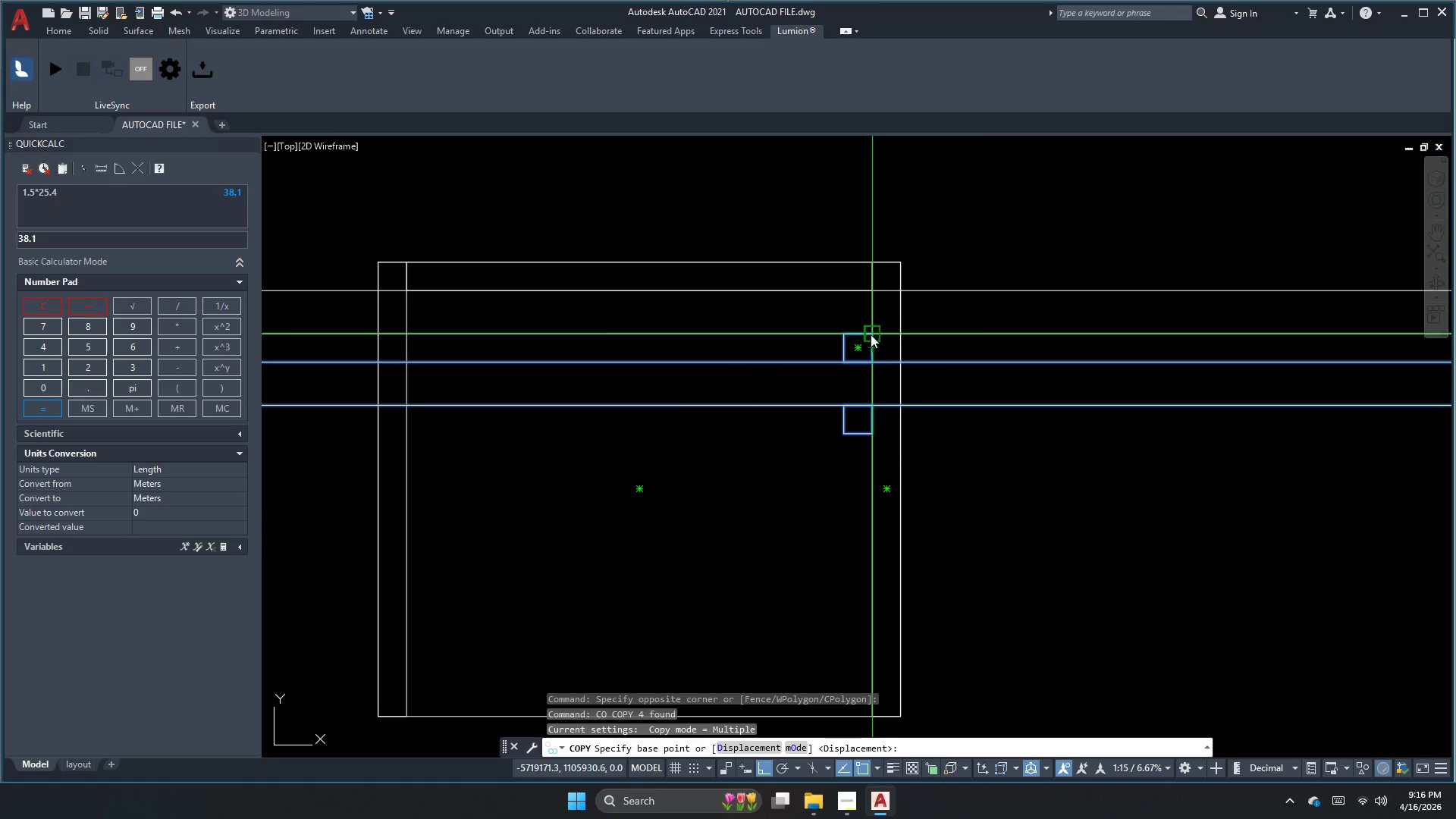 
left_click_drag(start_coordinate=[871, 329], to_coordinate=[870, 334])
 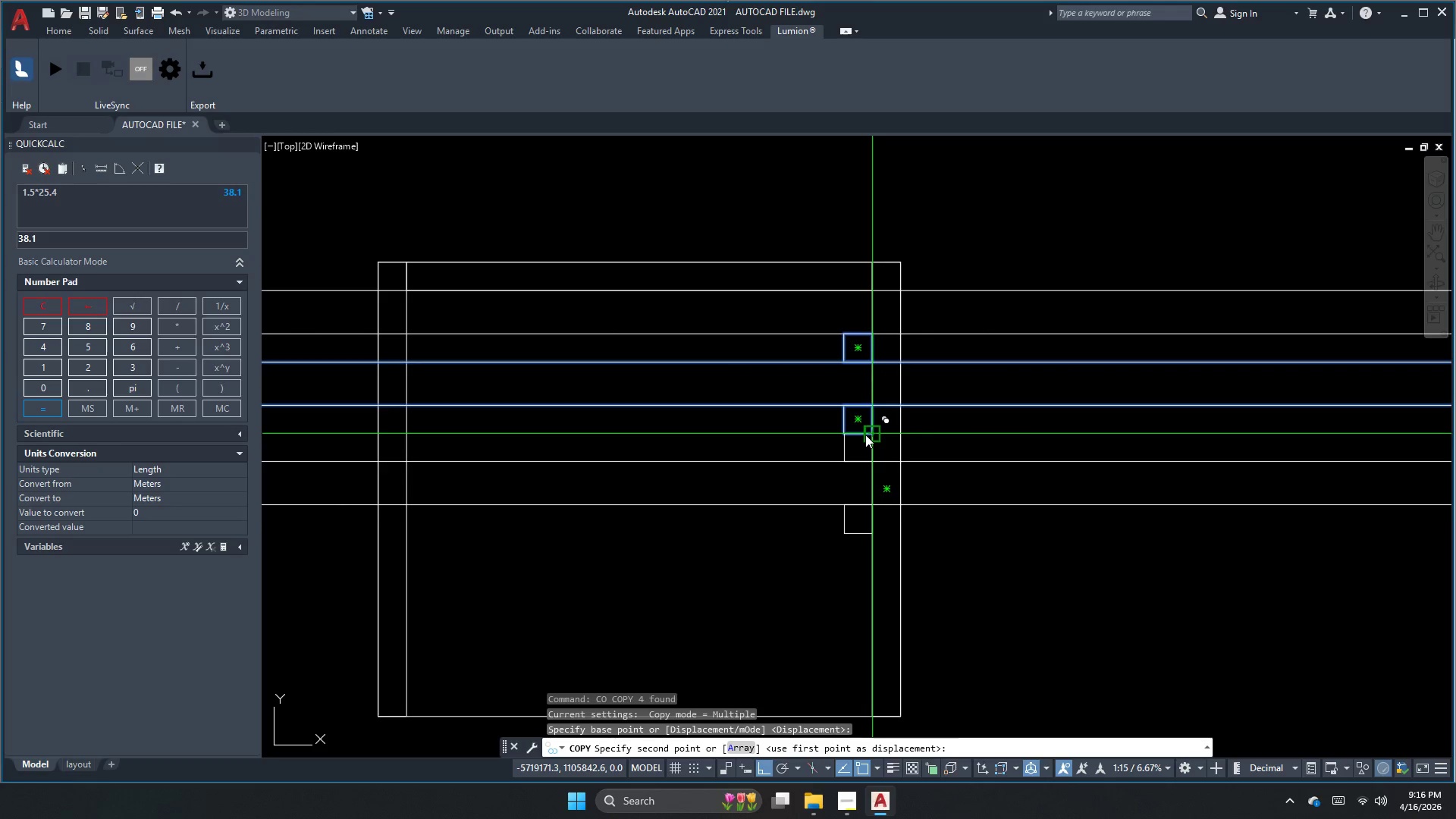 
key(Escape)
 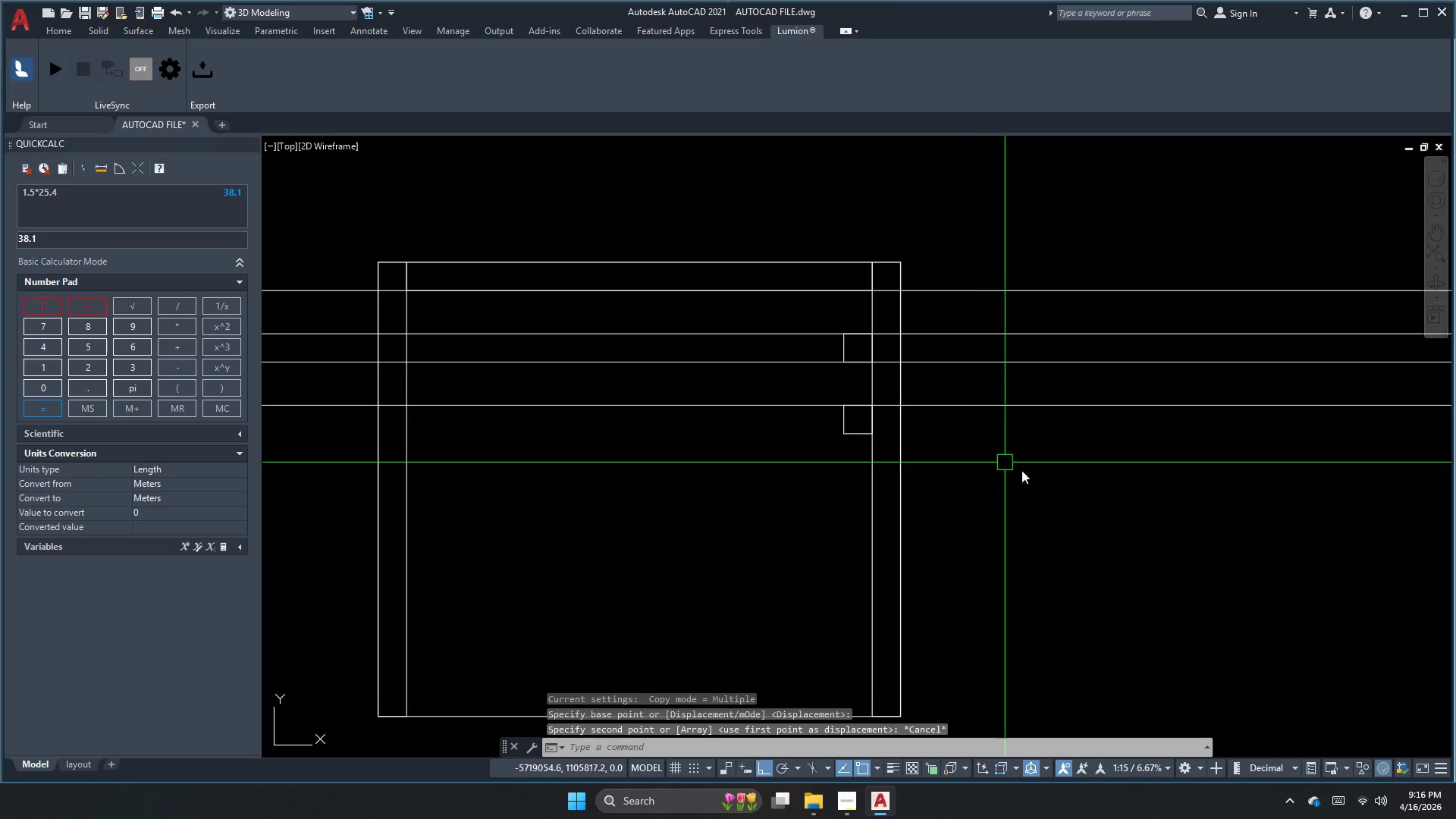 
left_click_drag(start_coordinate=[1037, 482], to_coordinate=[1015, 411])
 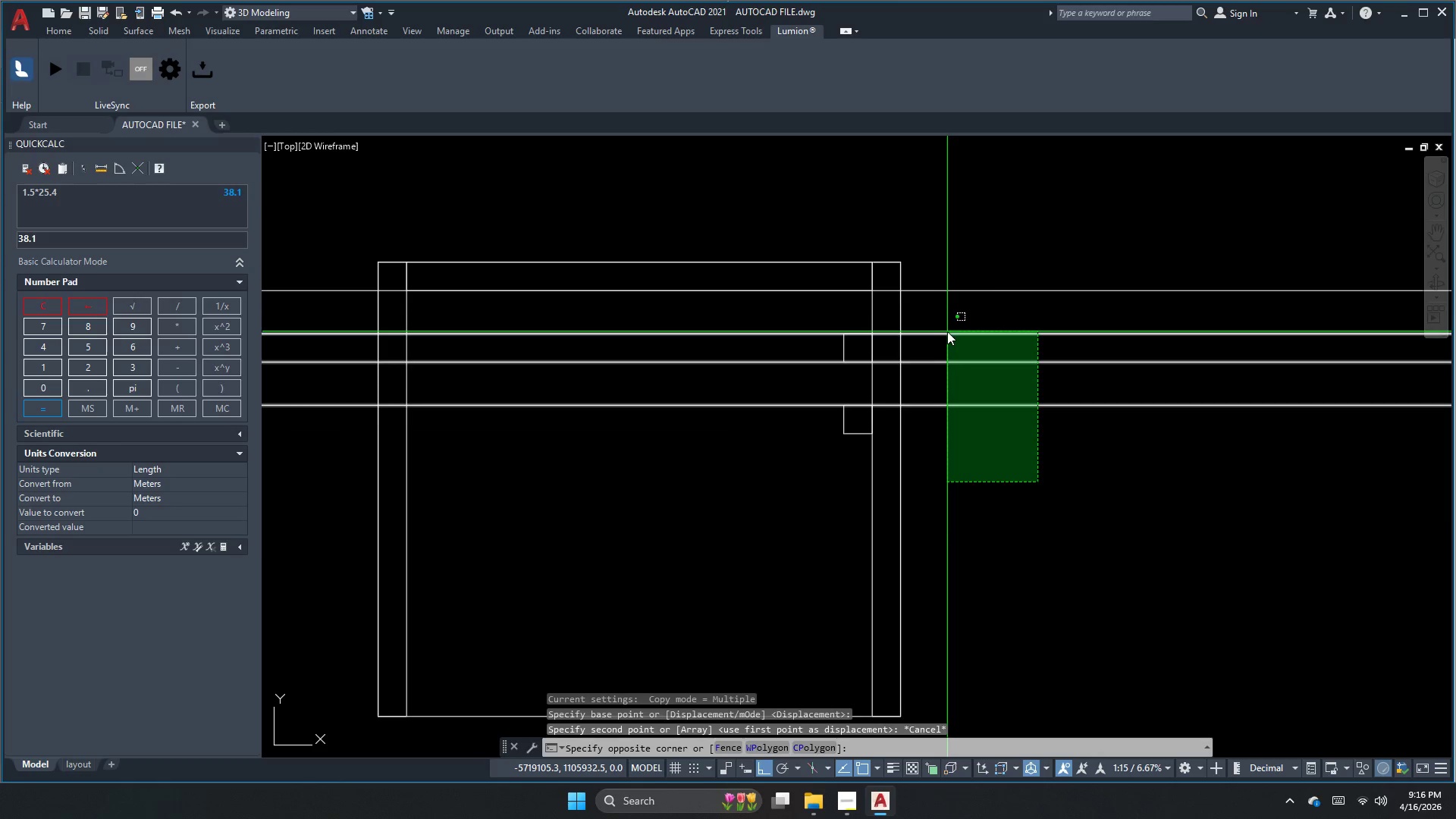 
left_click([952, 327])
 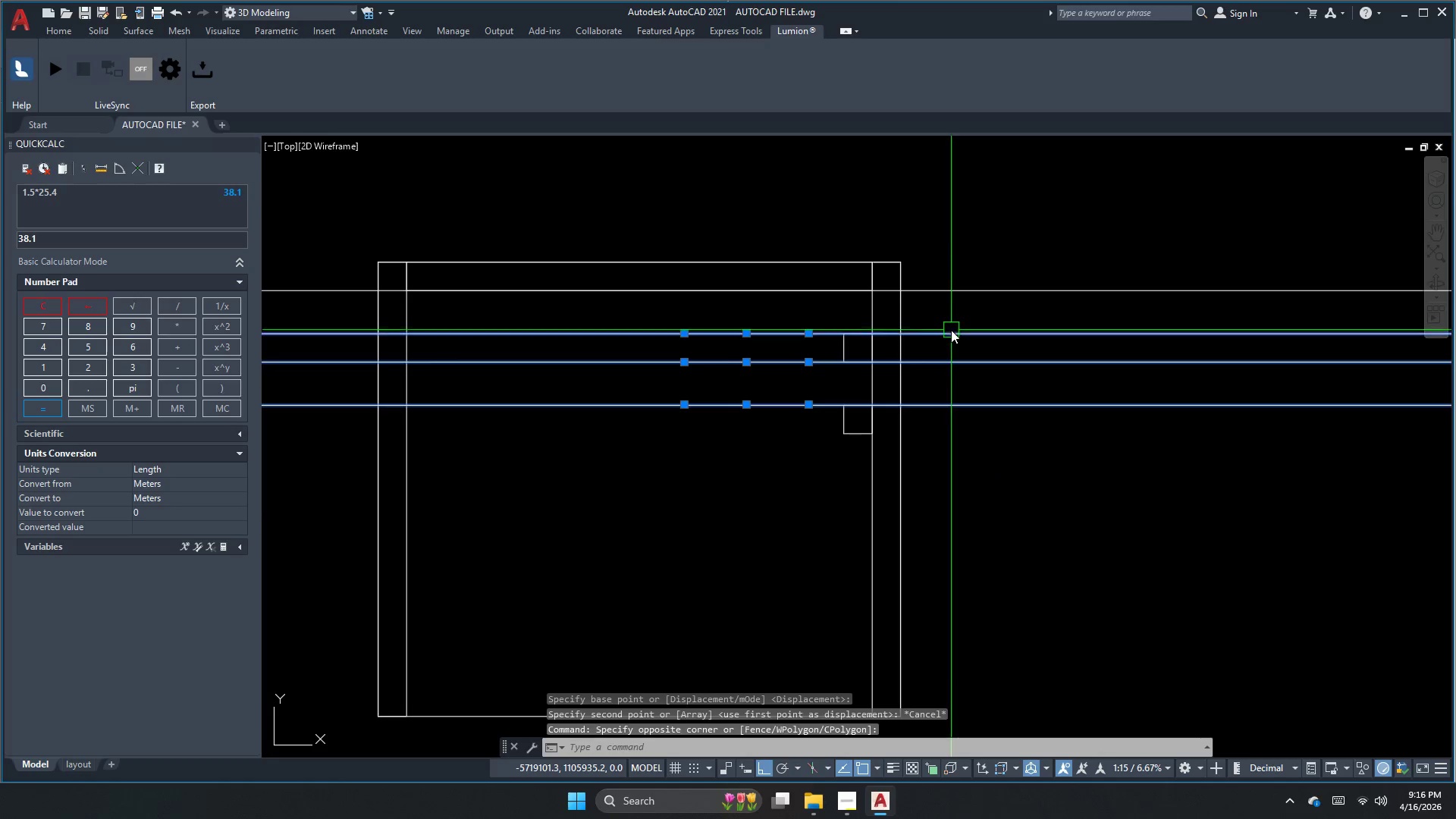 
key(Escape)
 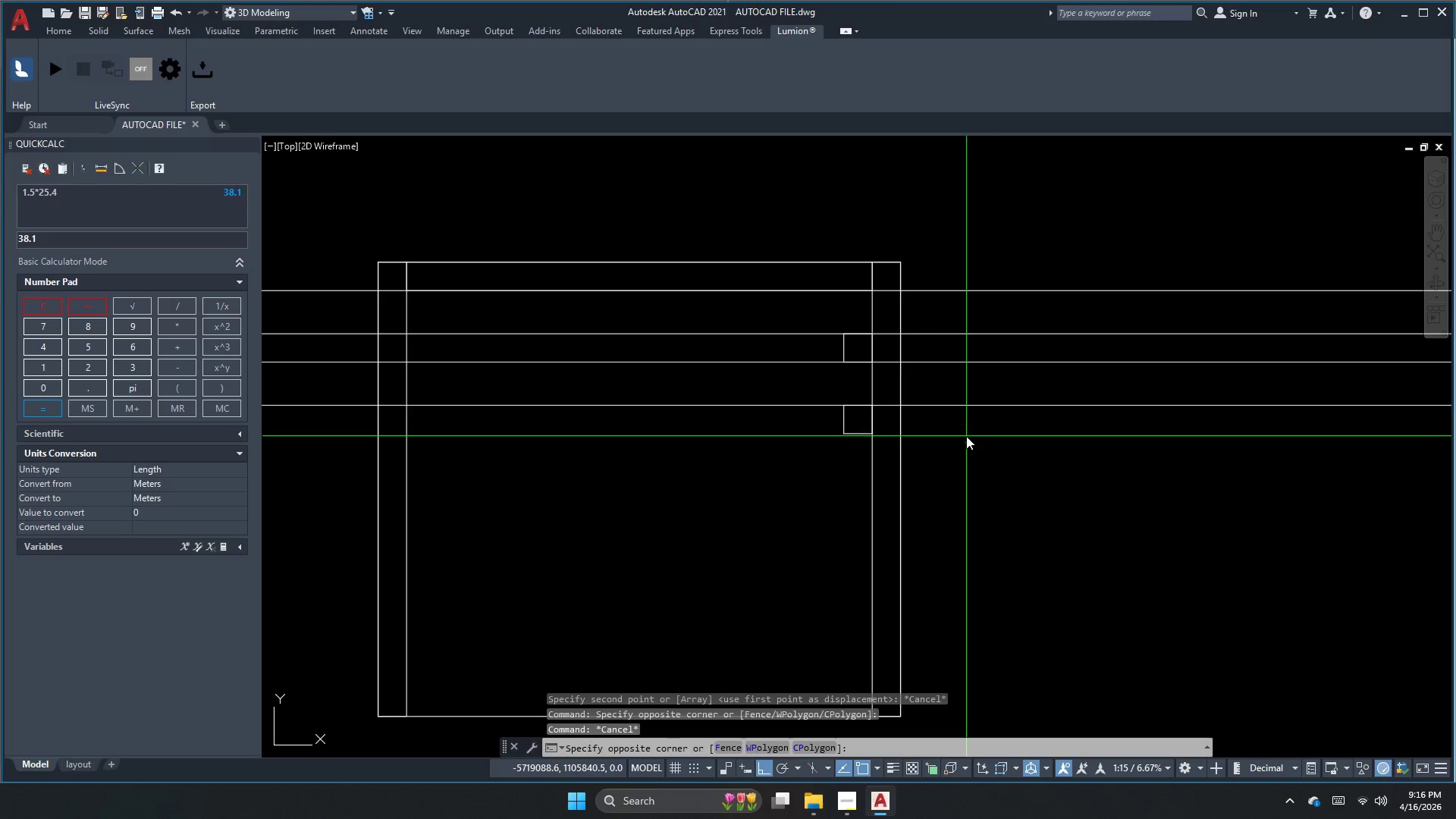 
double_click([930, 386])
 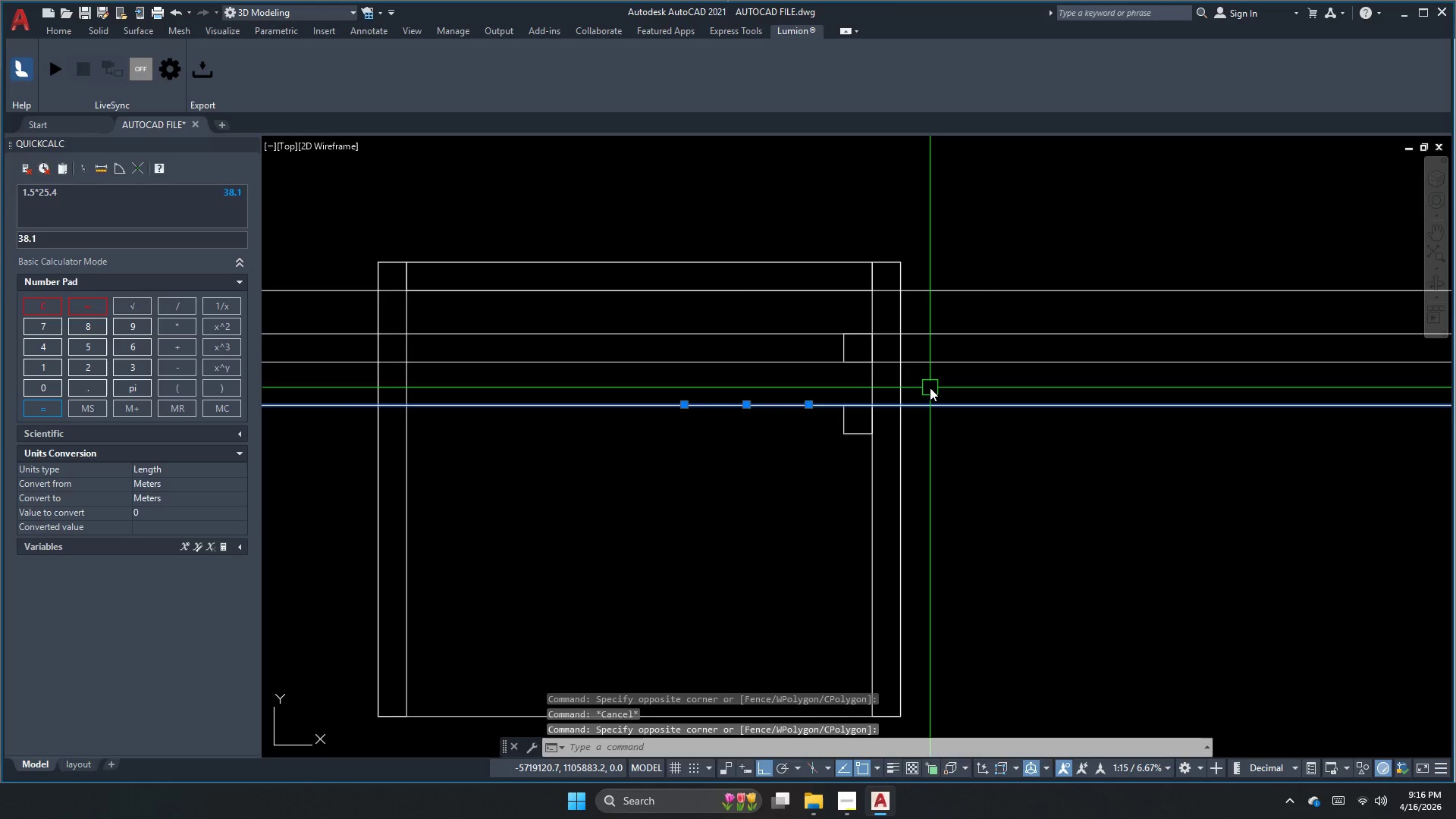 
type(co)
 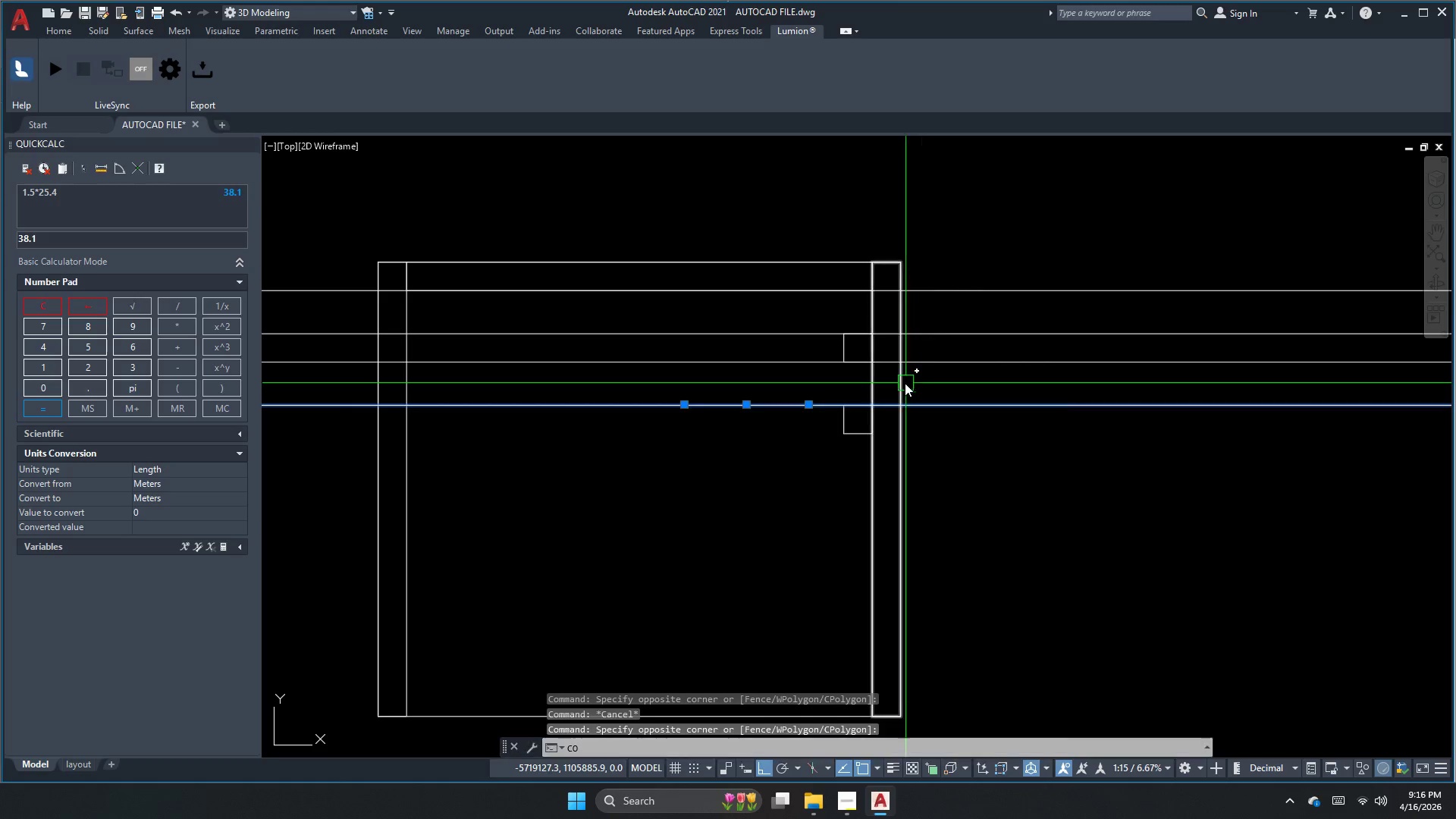 
key(Space)
 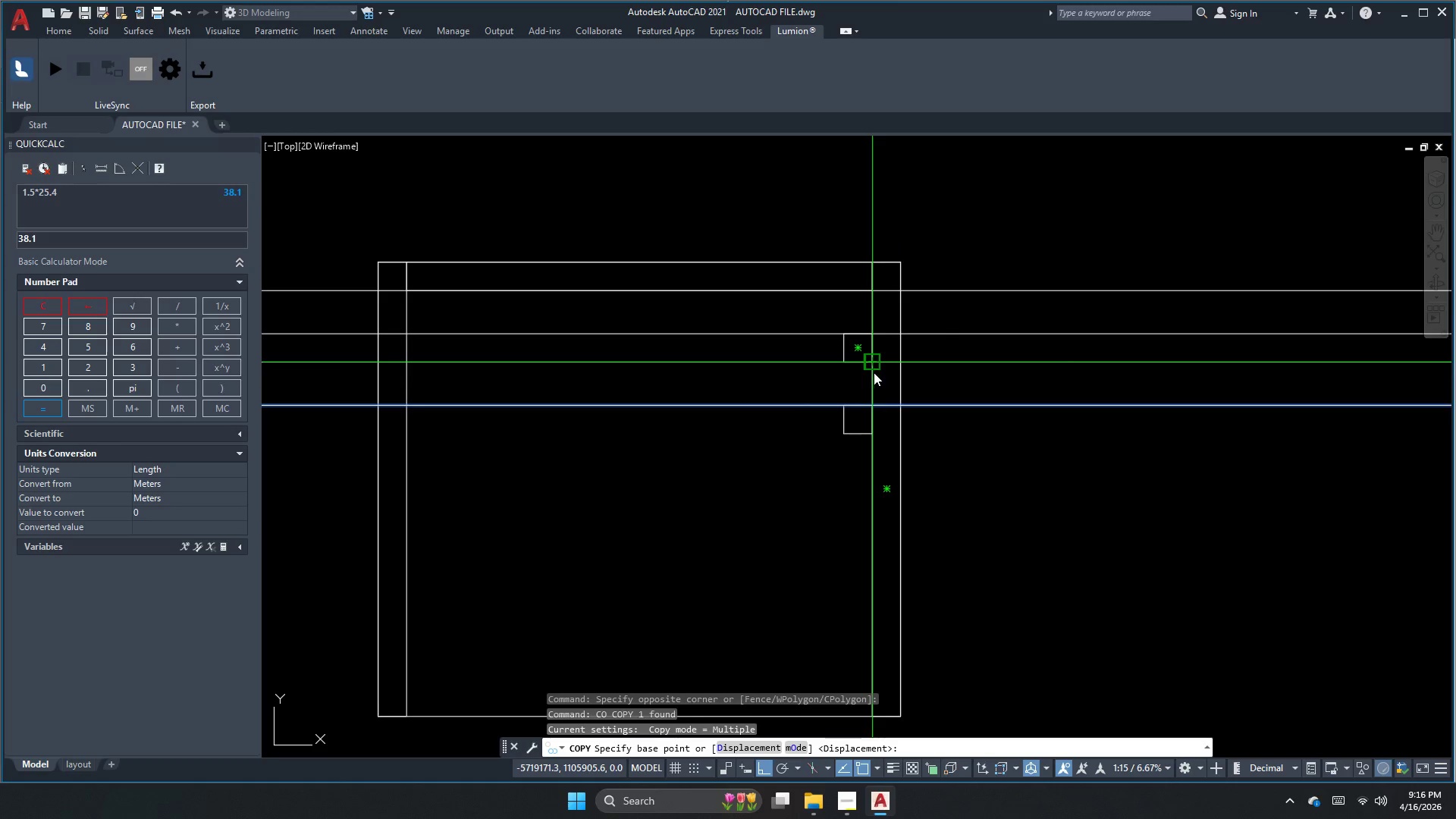 
left_click([877, 413])
 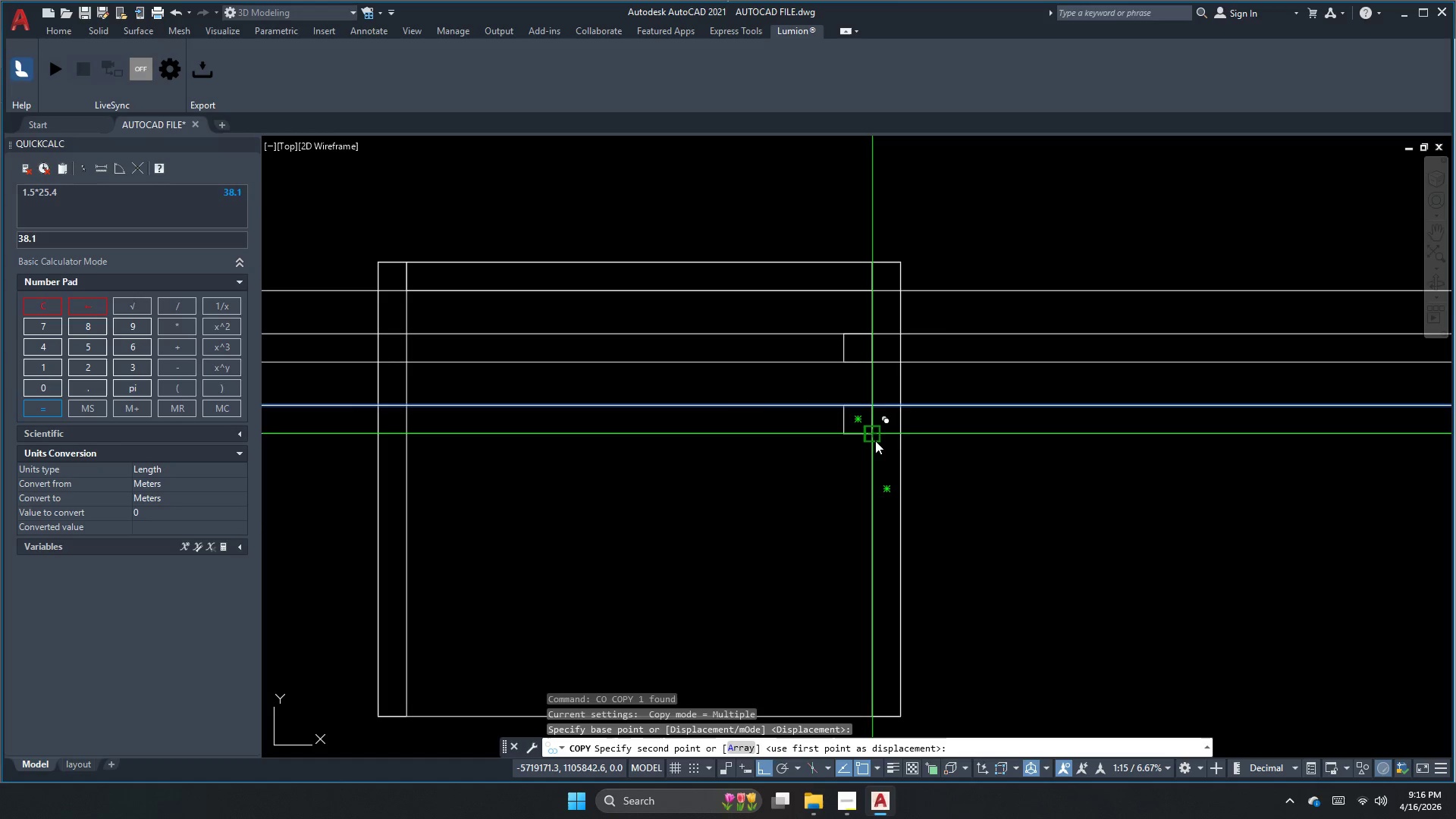 
left_click([875, 441])
 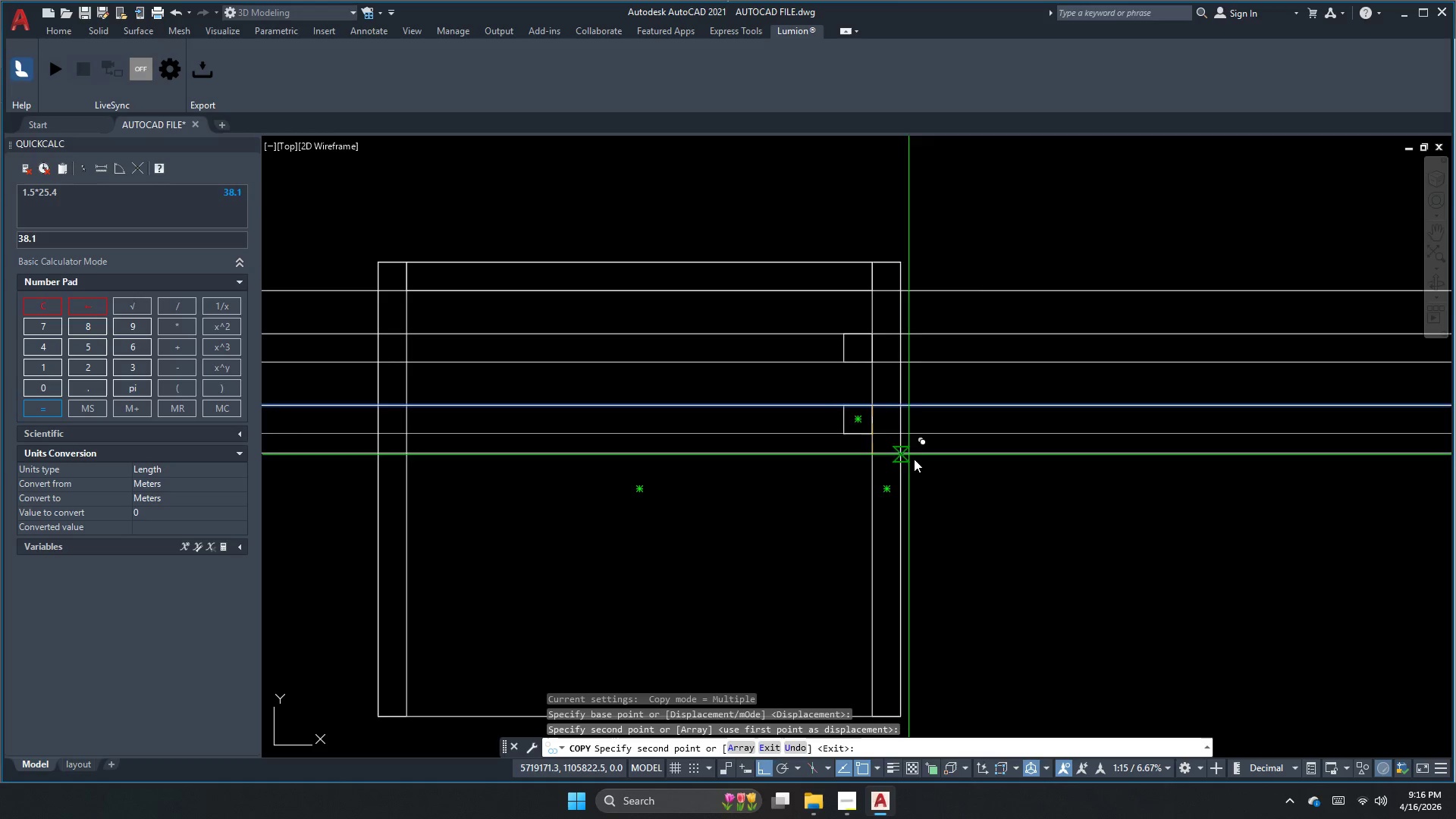 
key(Escape)
 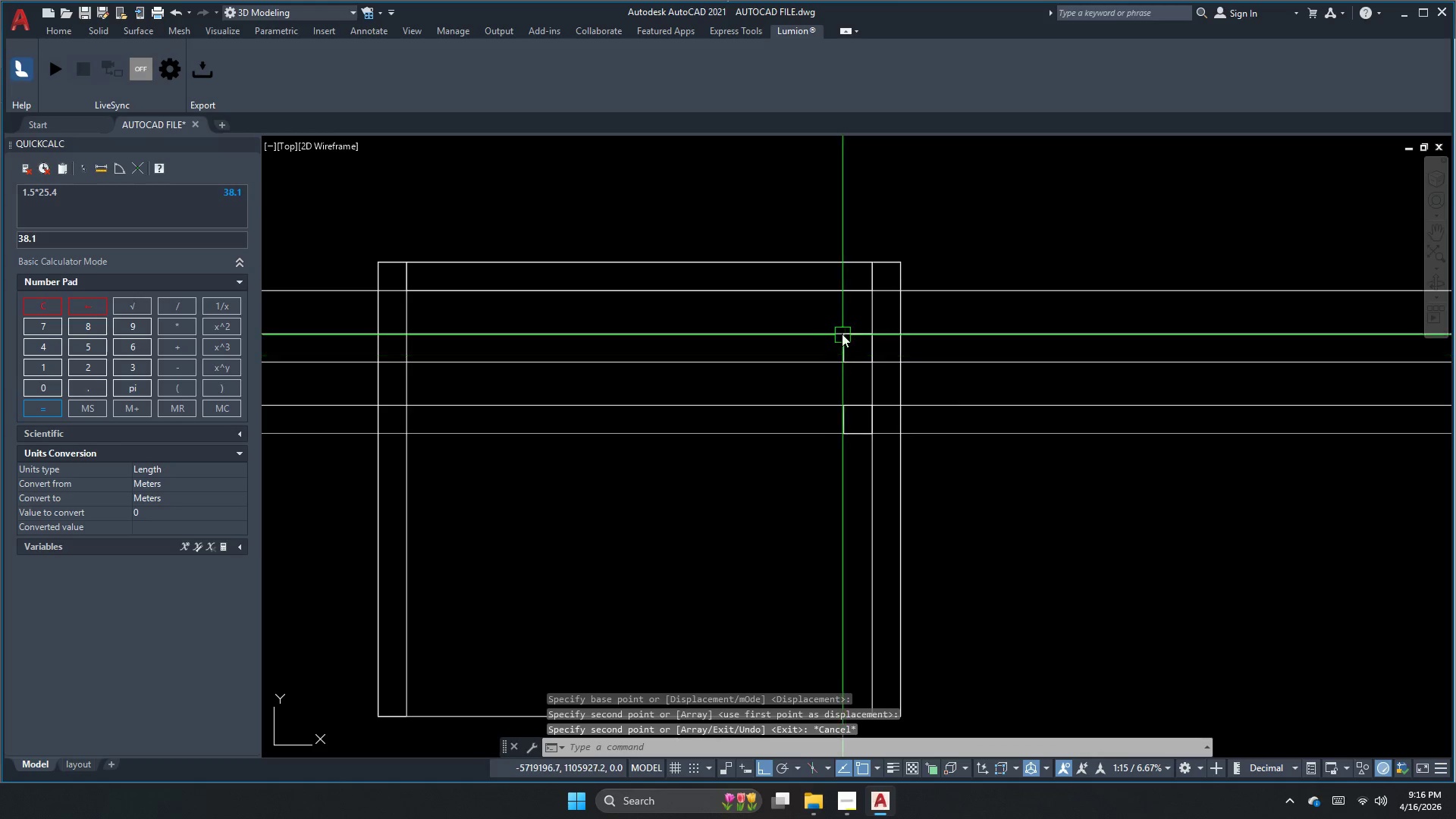 
left_click_drag(start_coordinate=[815, 317], to_coordinate=[816, 321])
 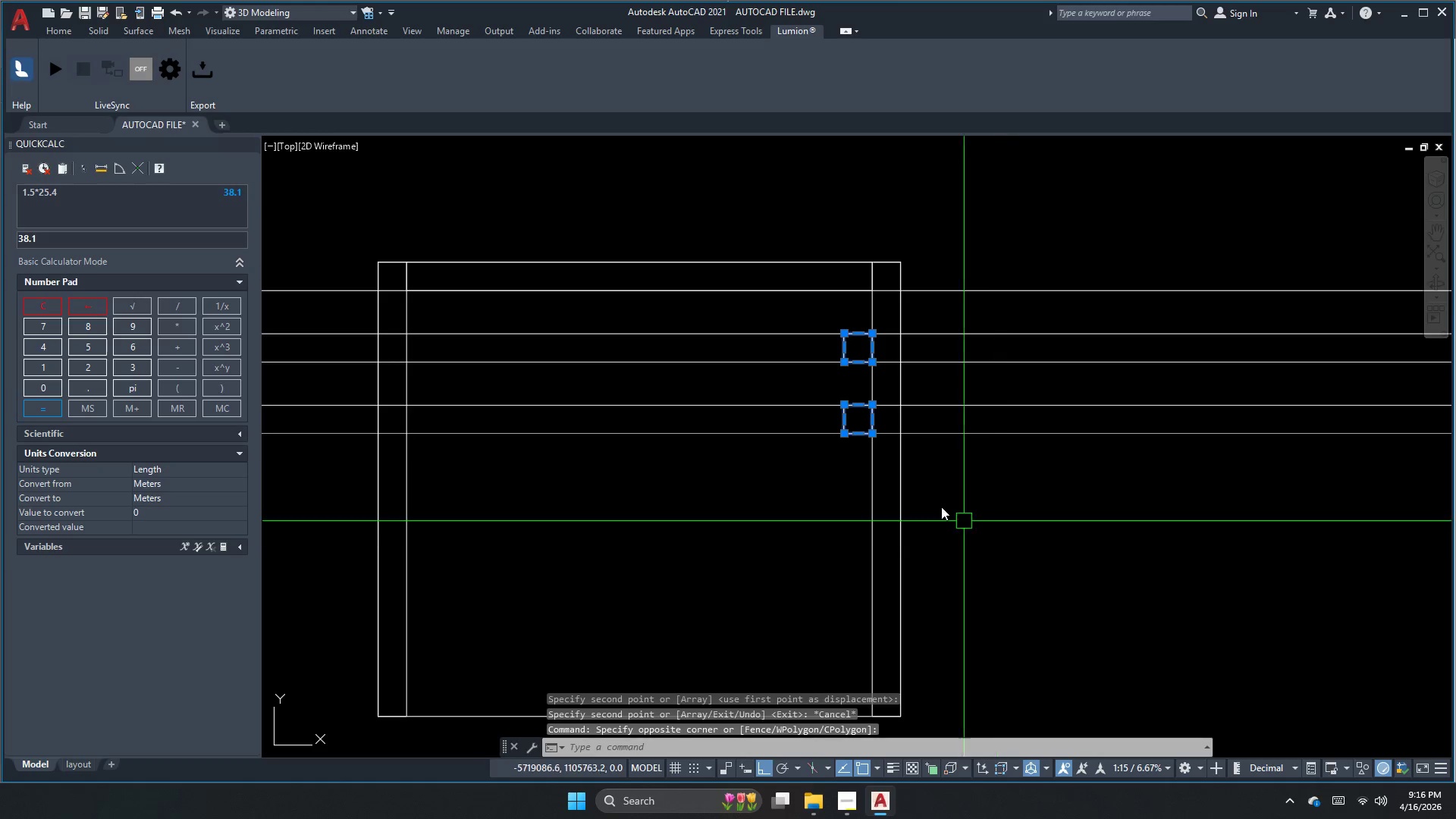 
left_click_drag(start_coordinate=[1007, 510], to_coordinate=[987, 433])
 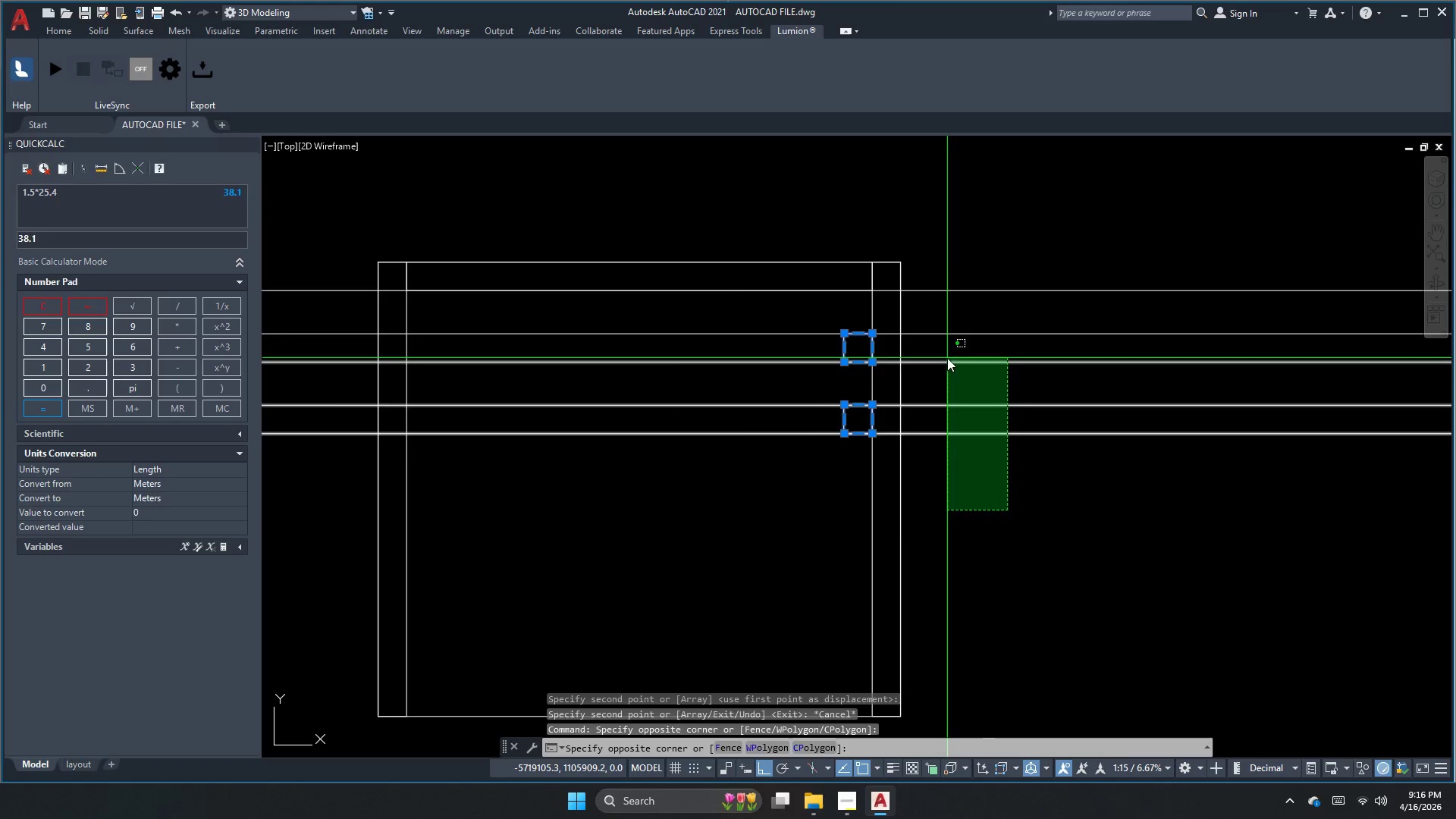 
double_click([946, 356])
 